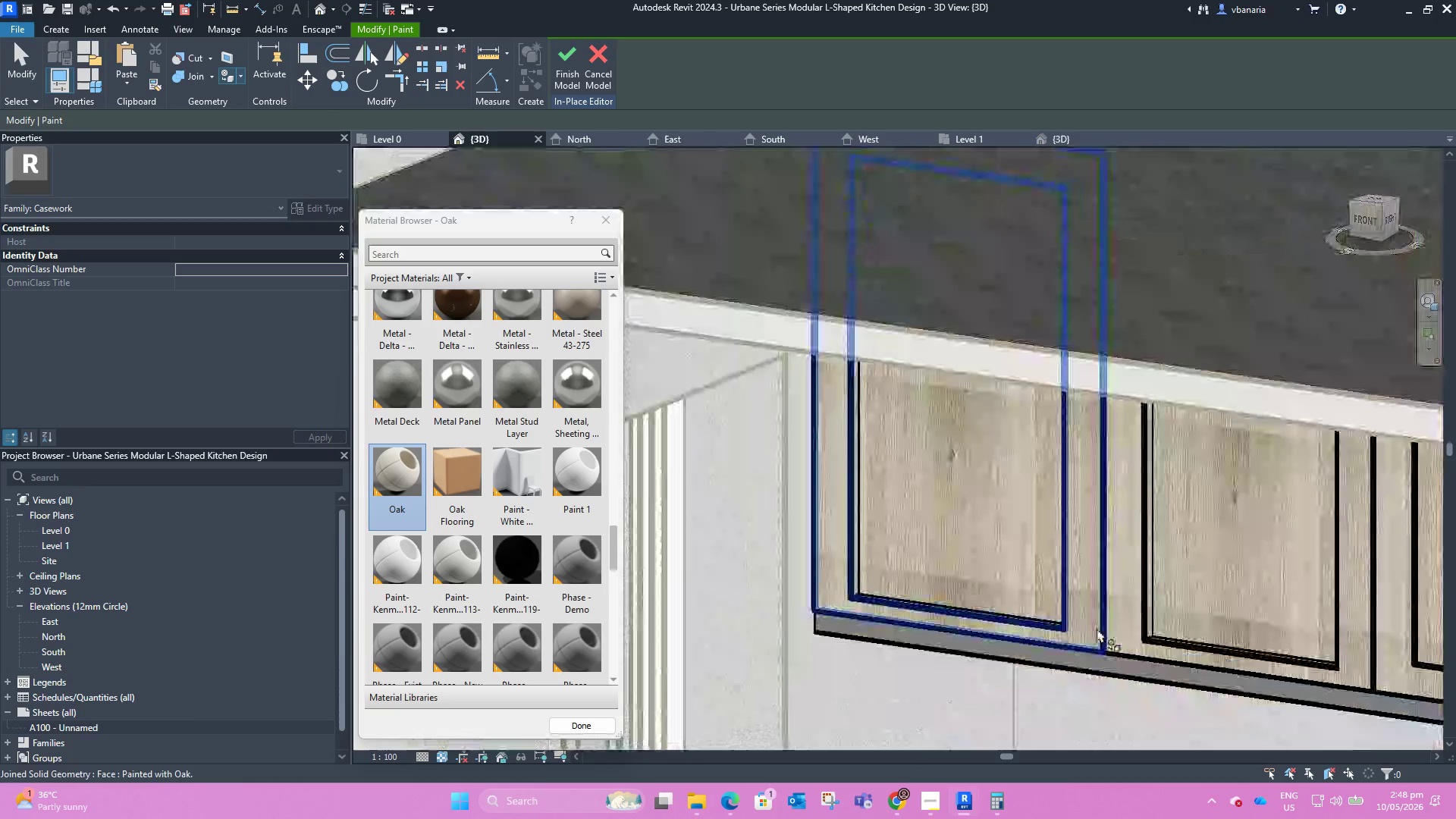 
hold_key(key=ShiftLeft, duration=2.03)
 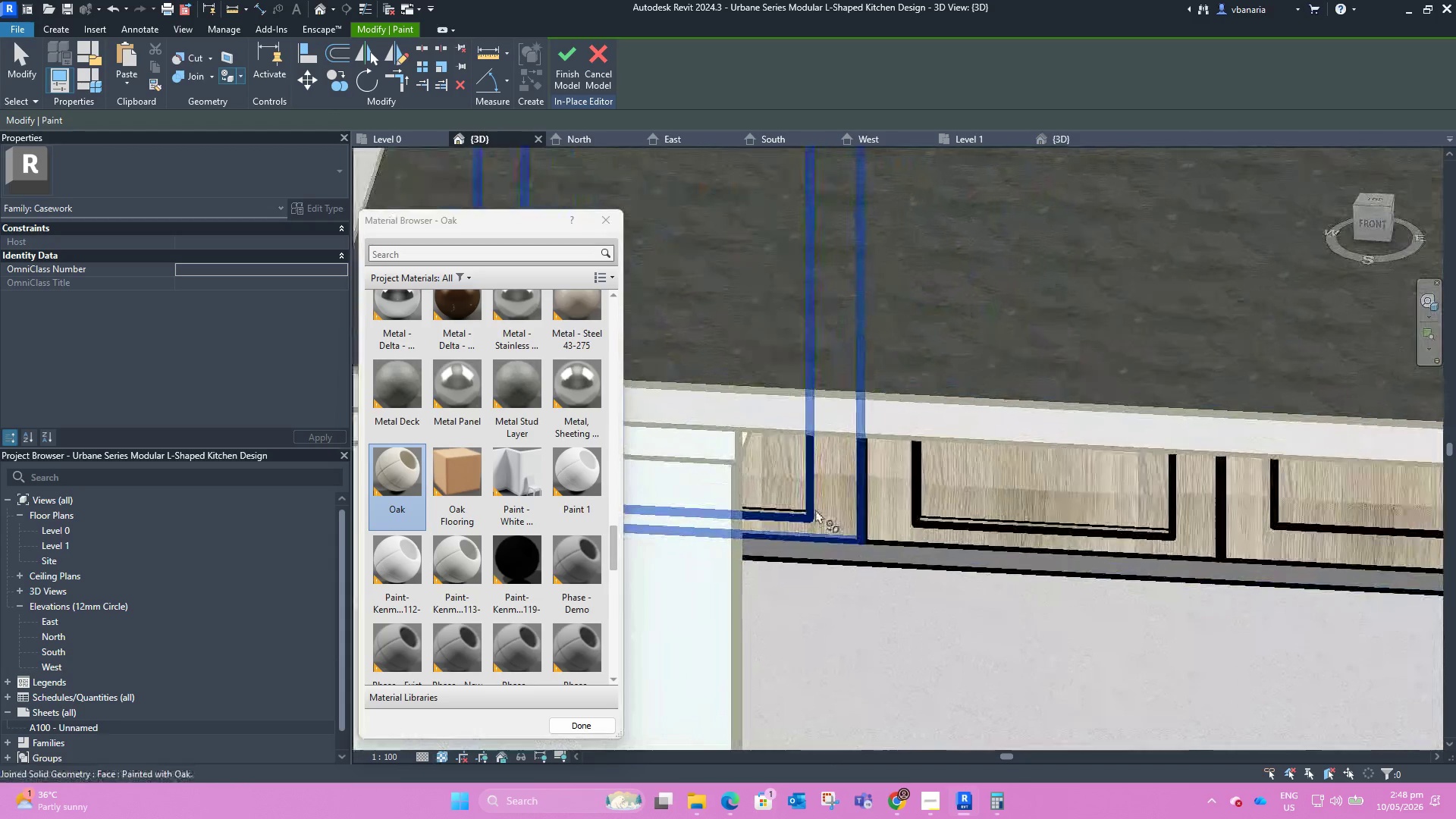 
scroll: coordinate [815, 508], scroll_direction: up, amount: 4.0
 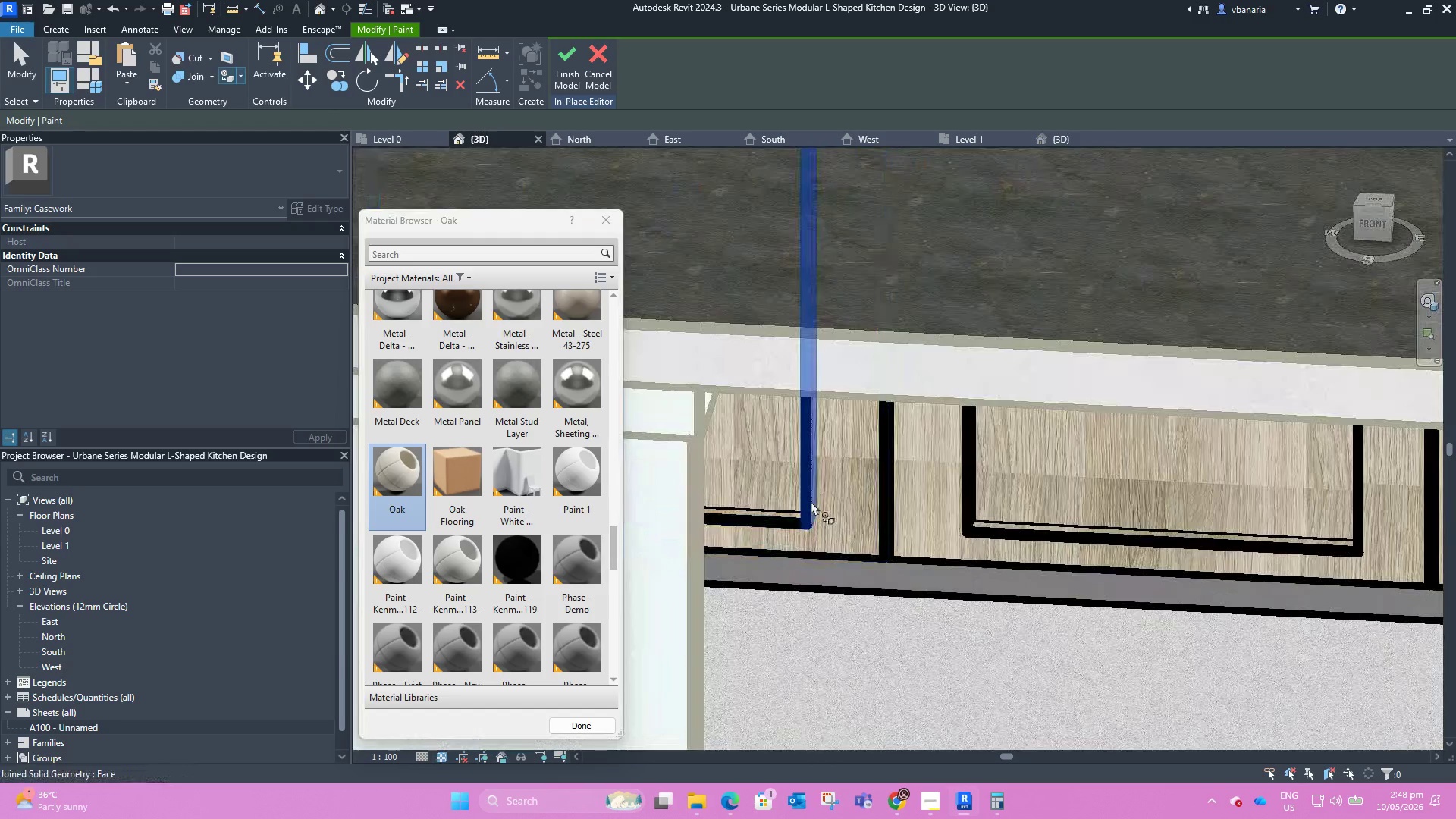 
left_click([811, 500])
 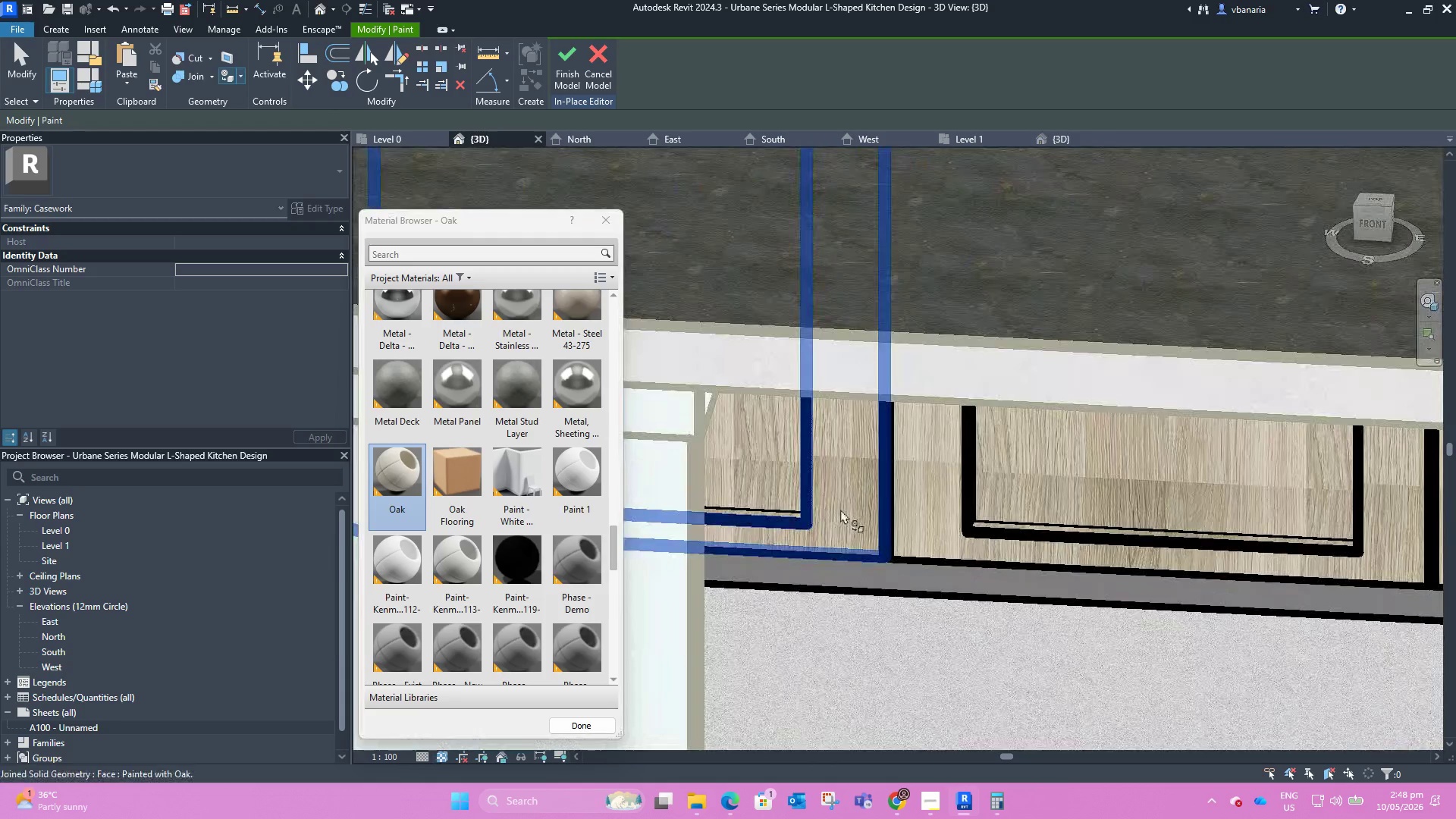 
hold_key(key=ShiftLeft, duration=1.55)
 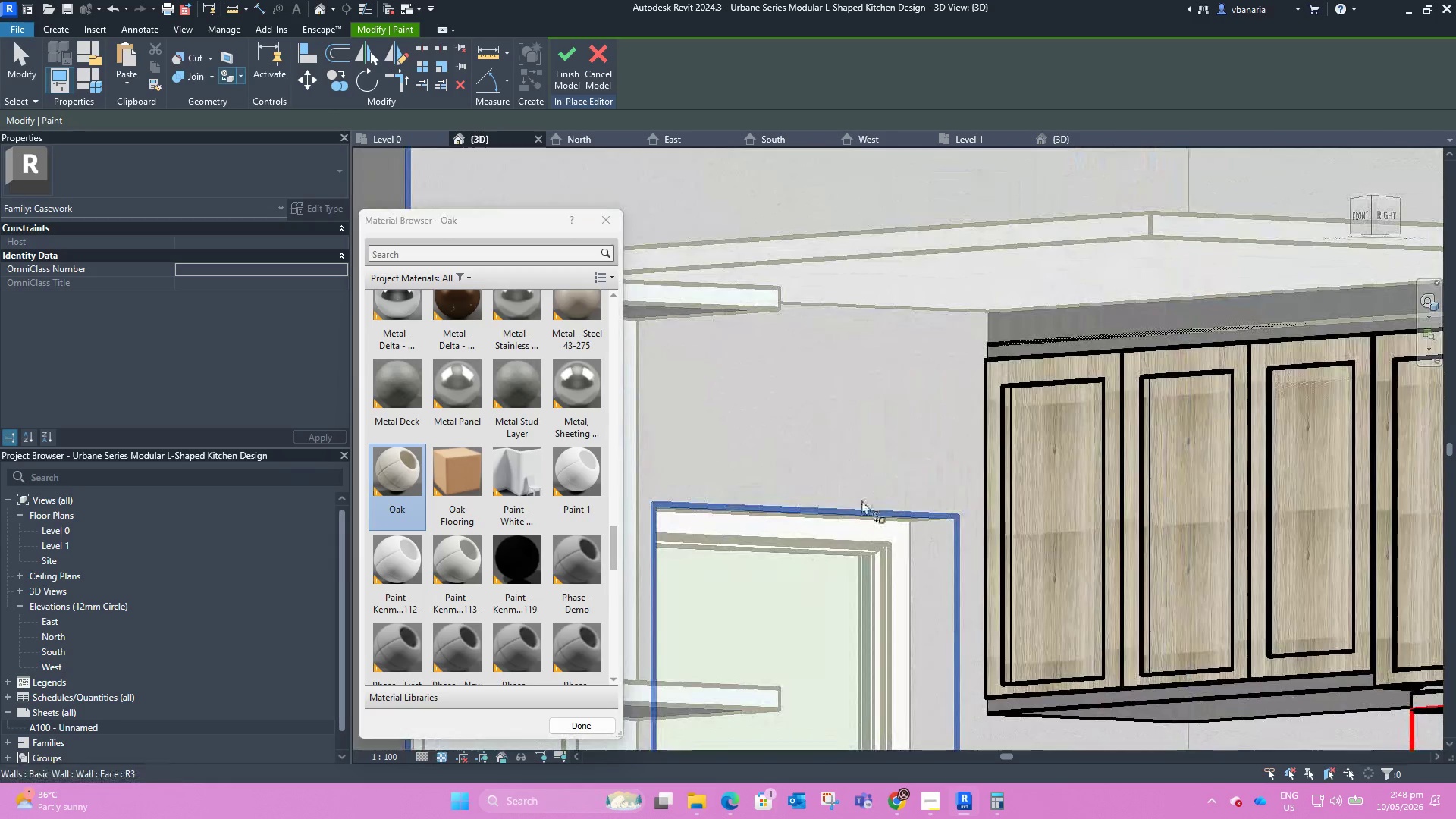 
scroll: coordinate [897, 507], scroll_direction: down, amount: 14.0
 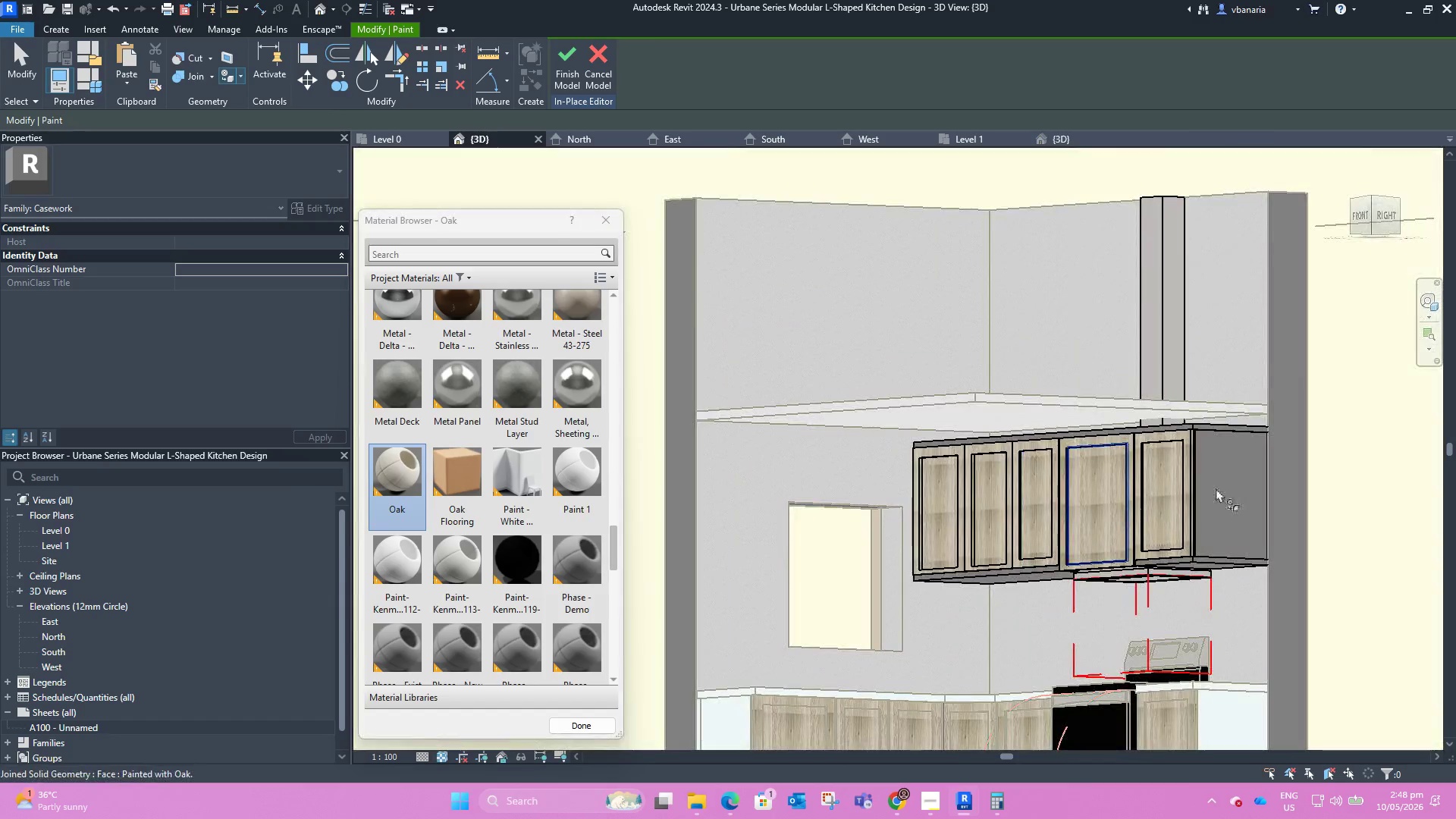 
scroll: coordinate [1240, 493], scroll_direction: up, amount: 3.0
 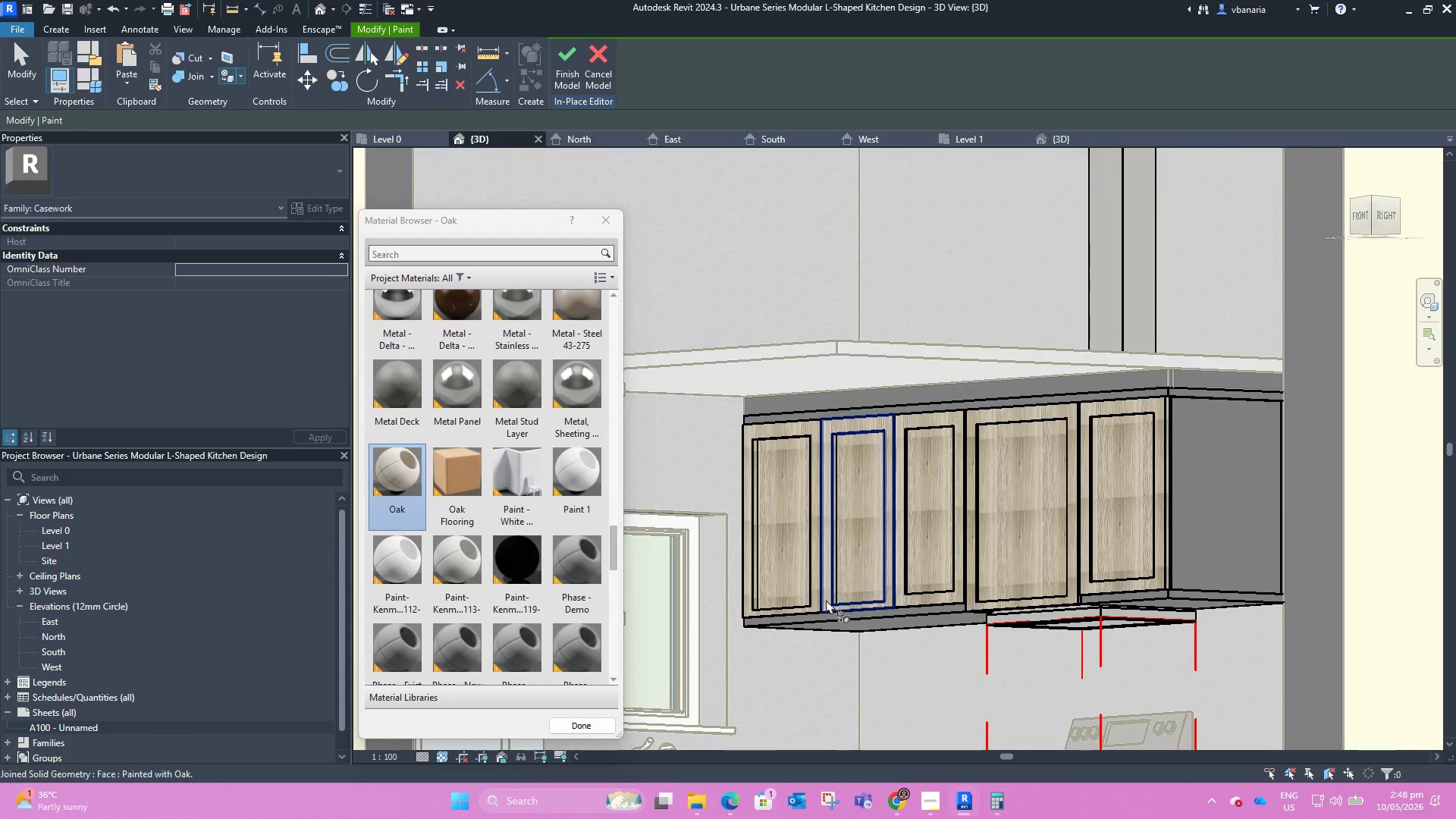 
hold_key(key=ShiftLeft, duration=2.38)
 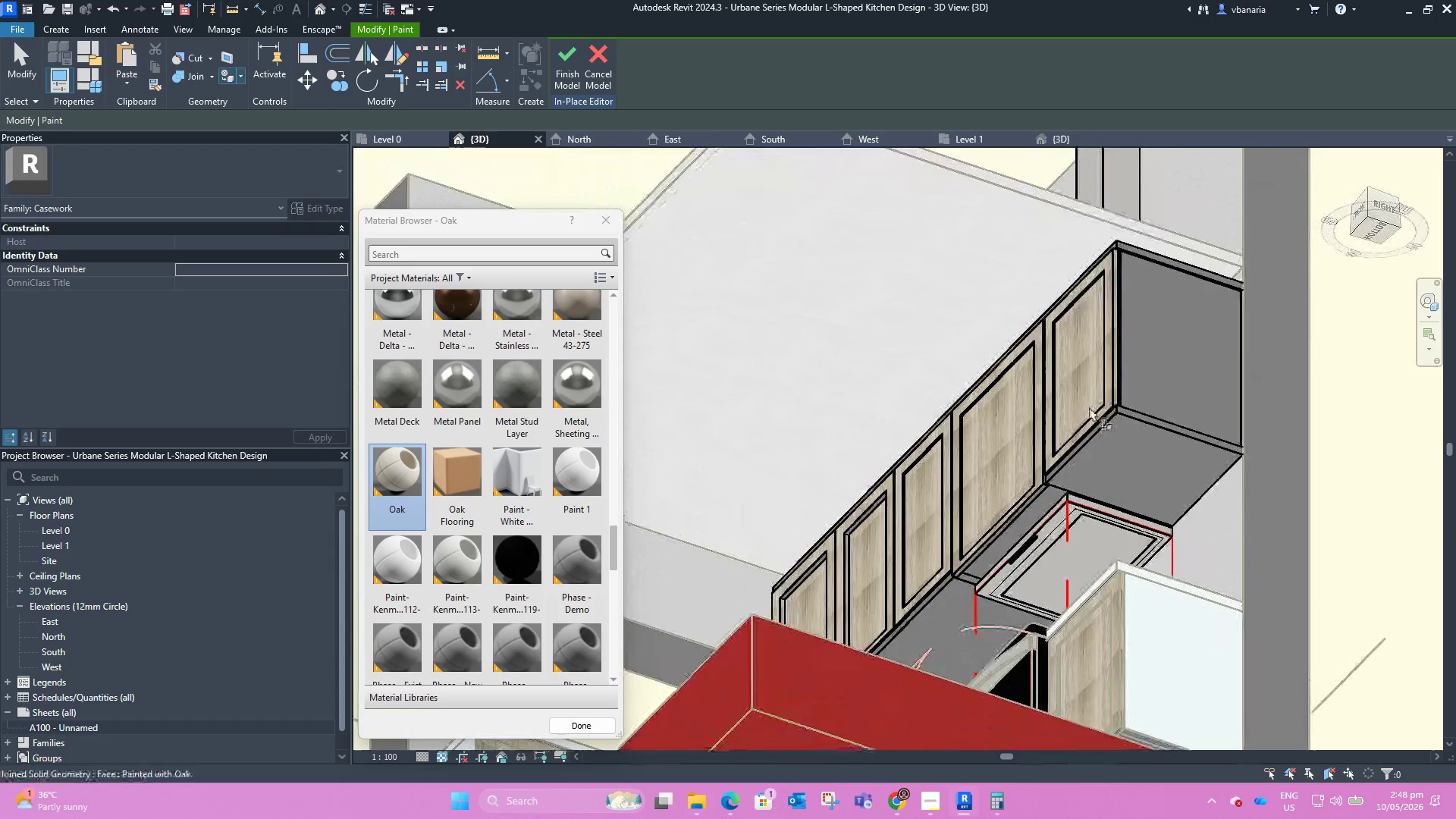 
scroll: coordinate [1131, 406], scroll_direction: up, amount: 12.0
 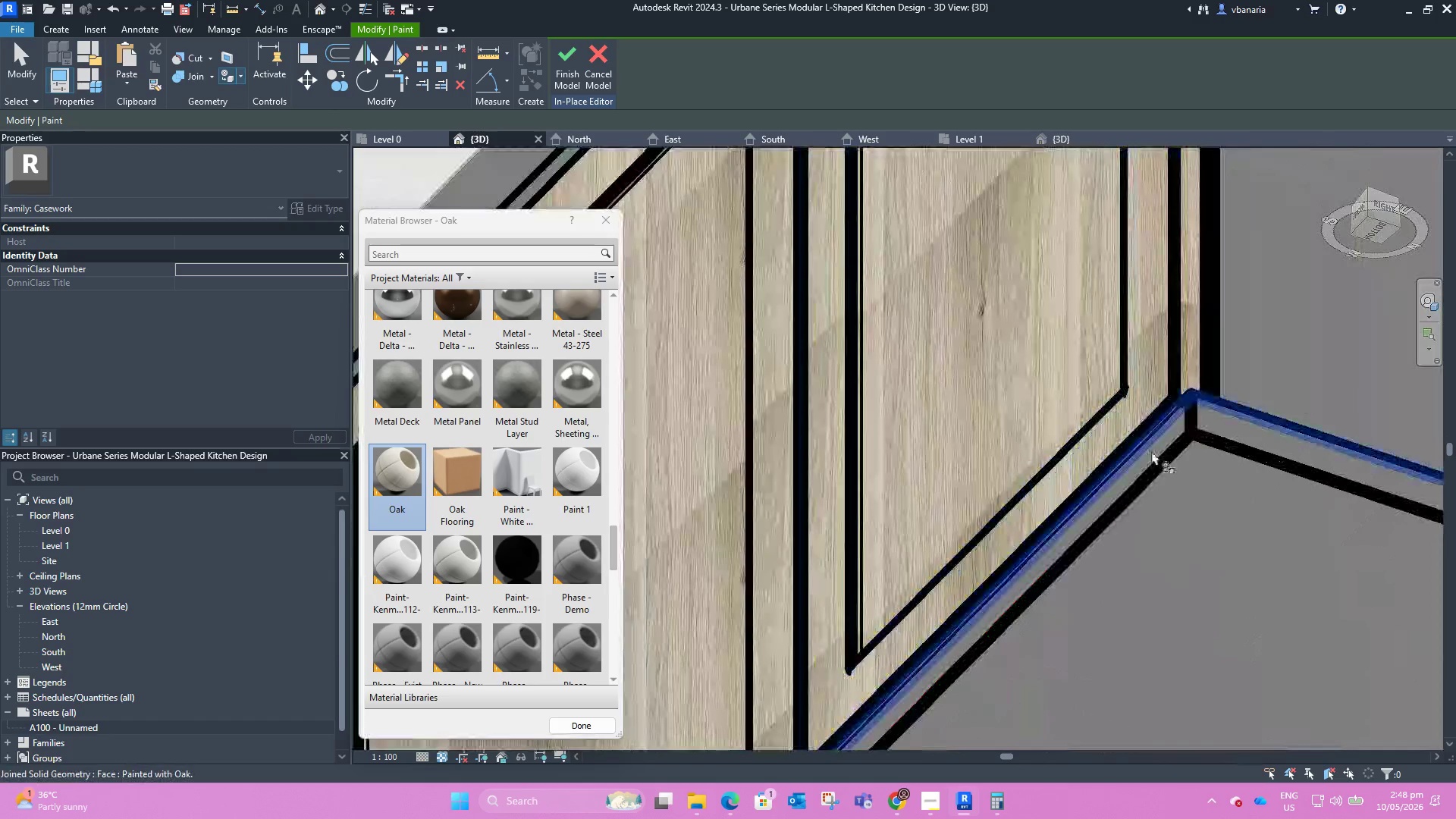 
scroll: coordinate [1116, 504], scroll_direction: down, amount: 11.0
 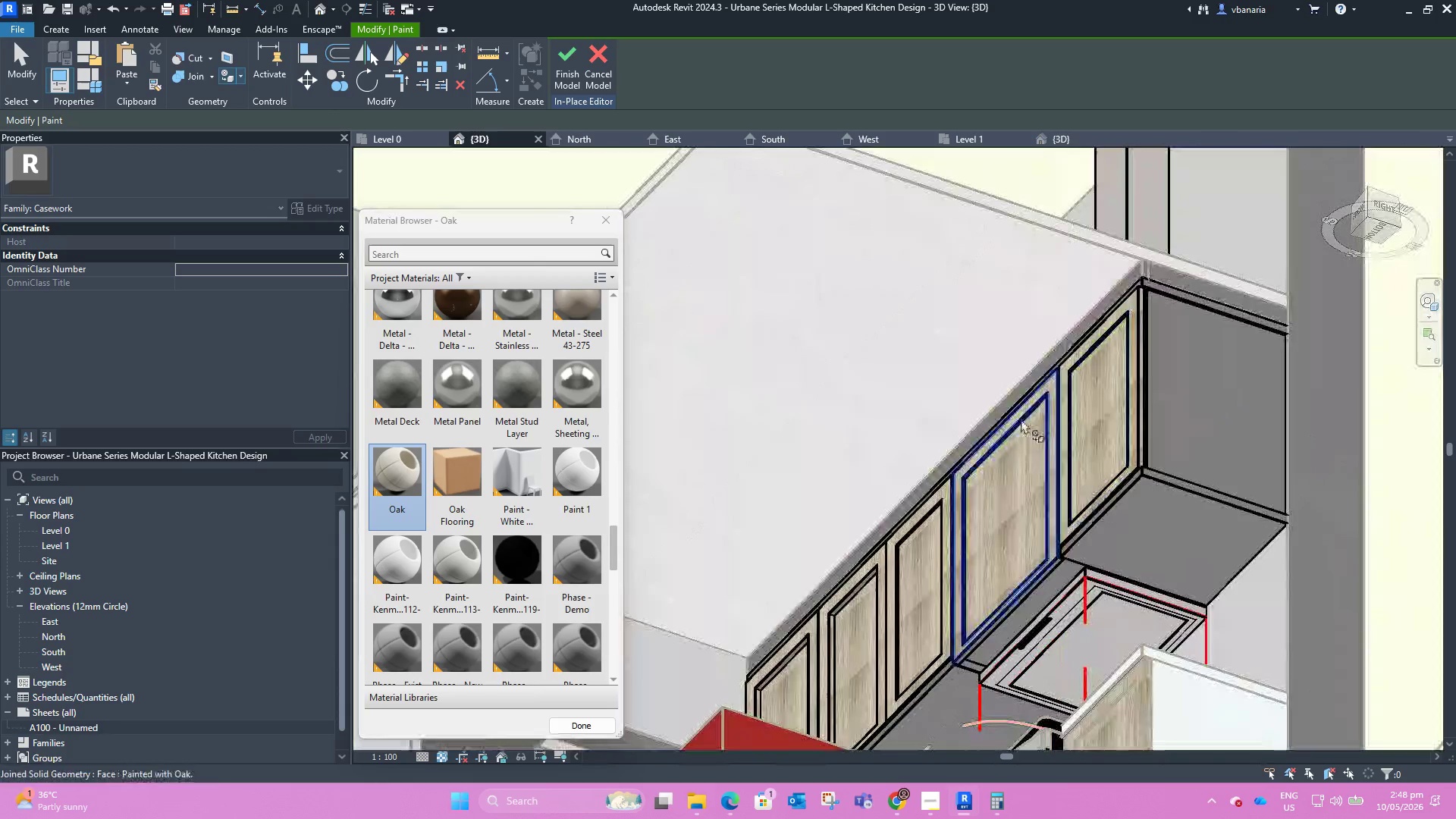 
hold_key(key=ShiftLeft, duration=0.95)
 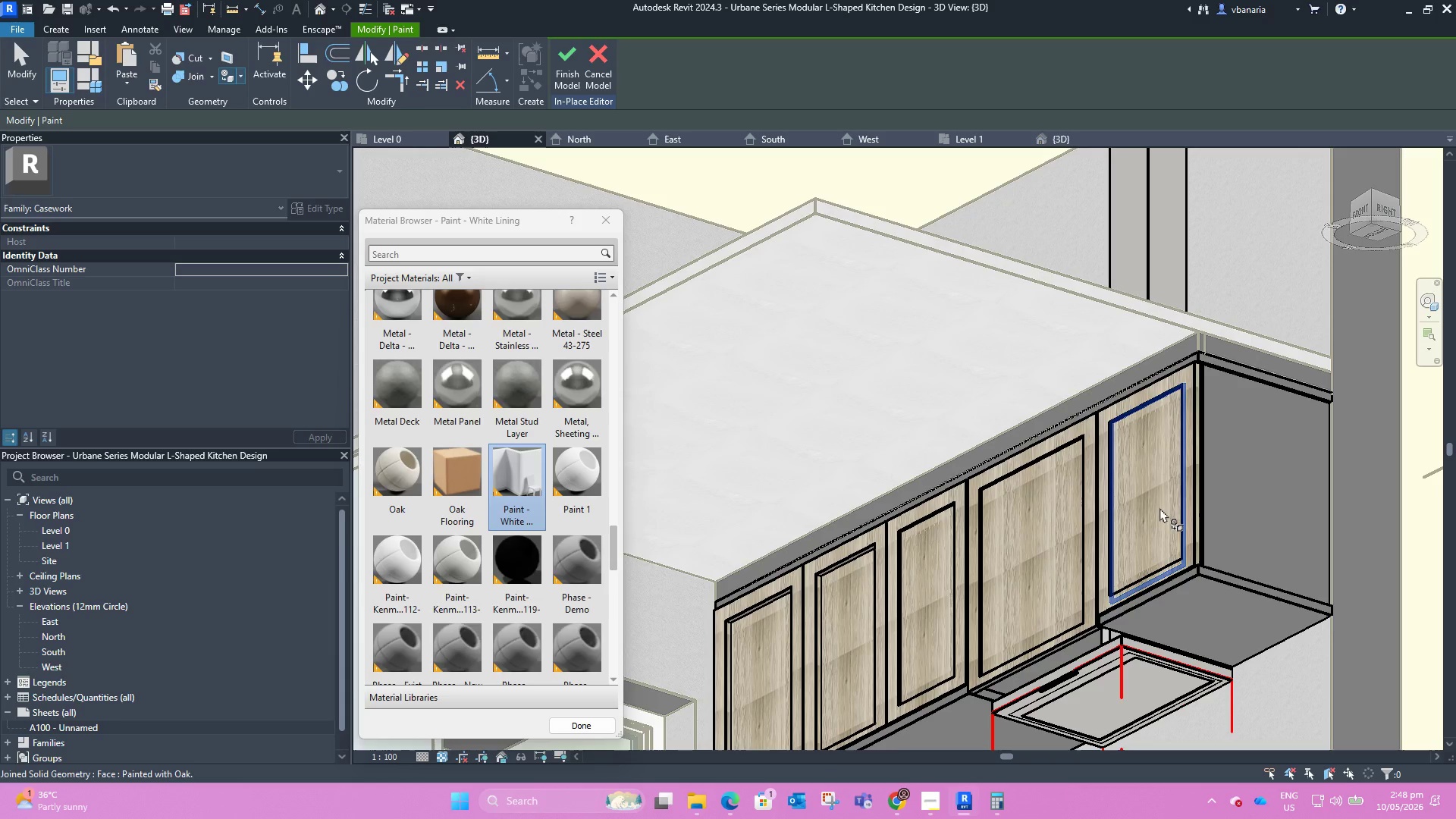 
scroll: coordinate [1190, 571], scroll_direction: up, amount: 7.0
 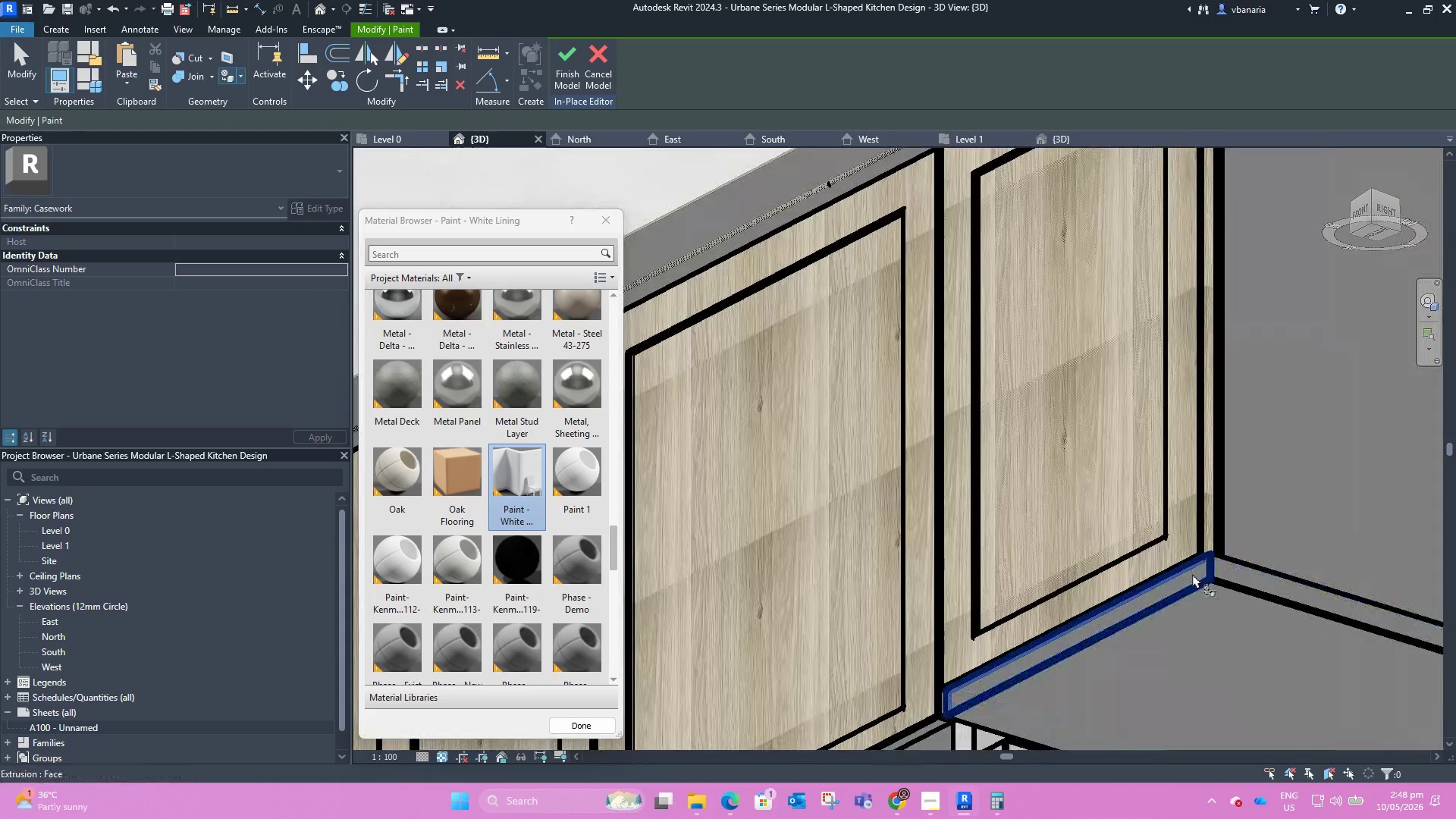 
left_click([1192, 573])
 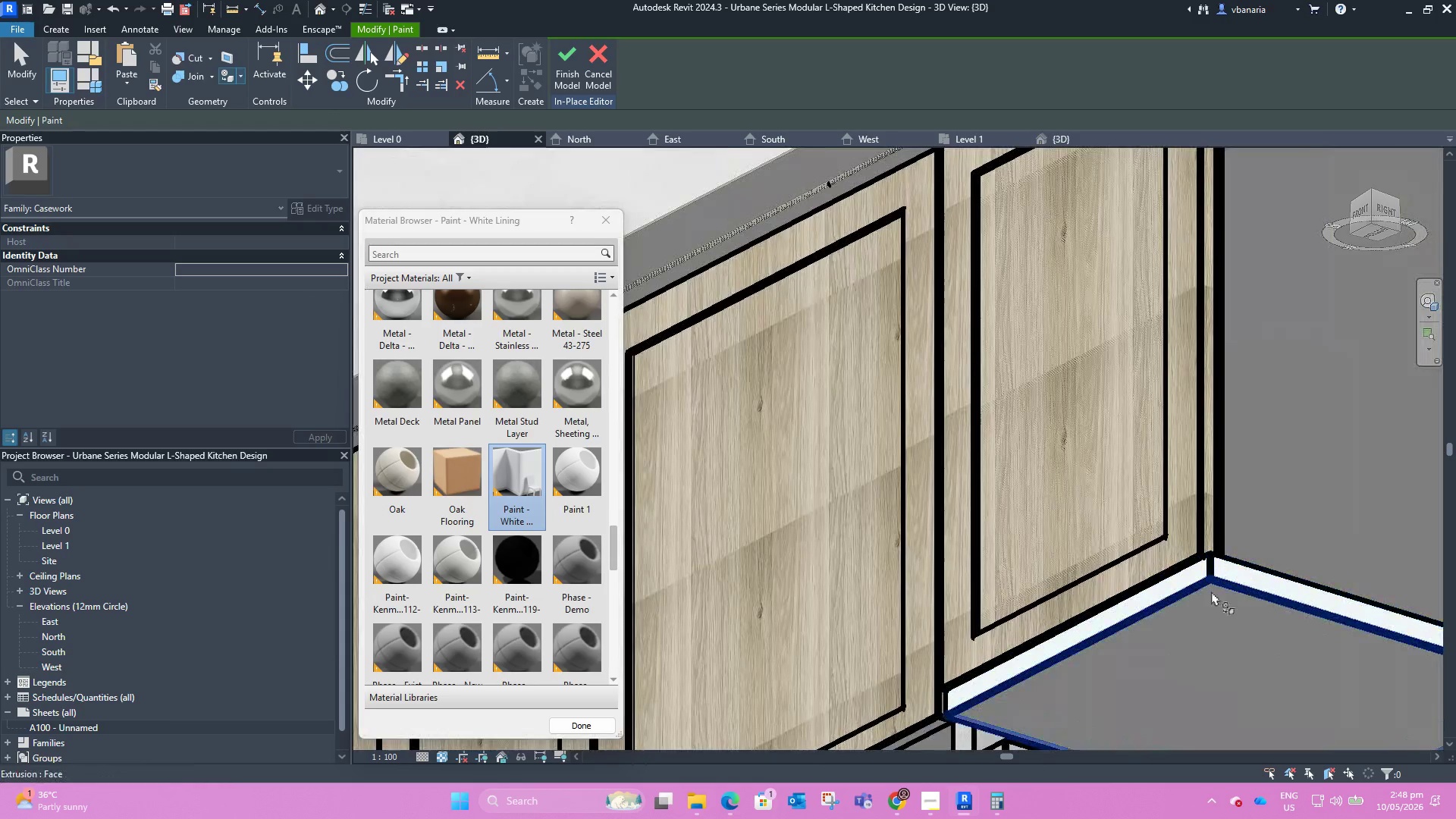 
double_click([1210, 595])
 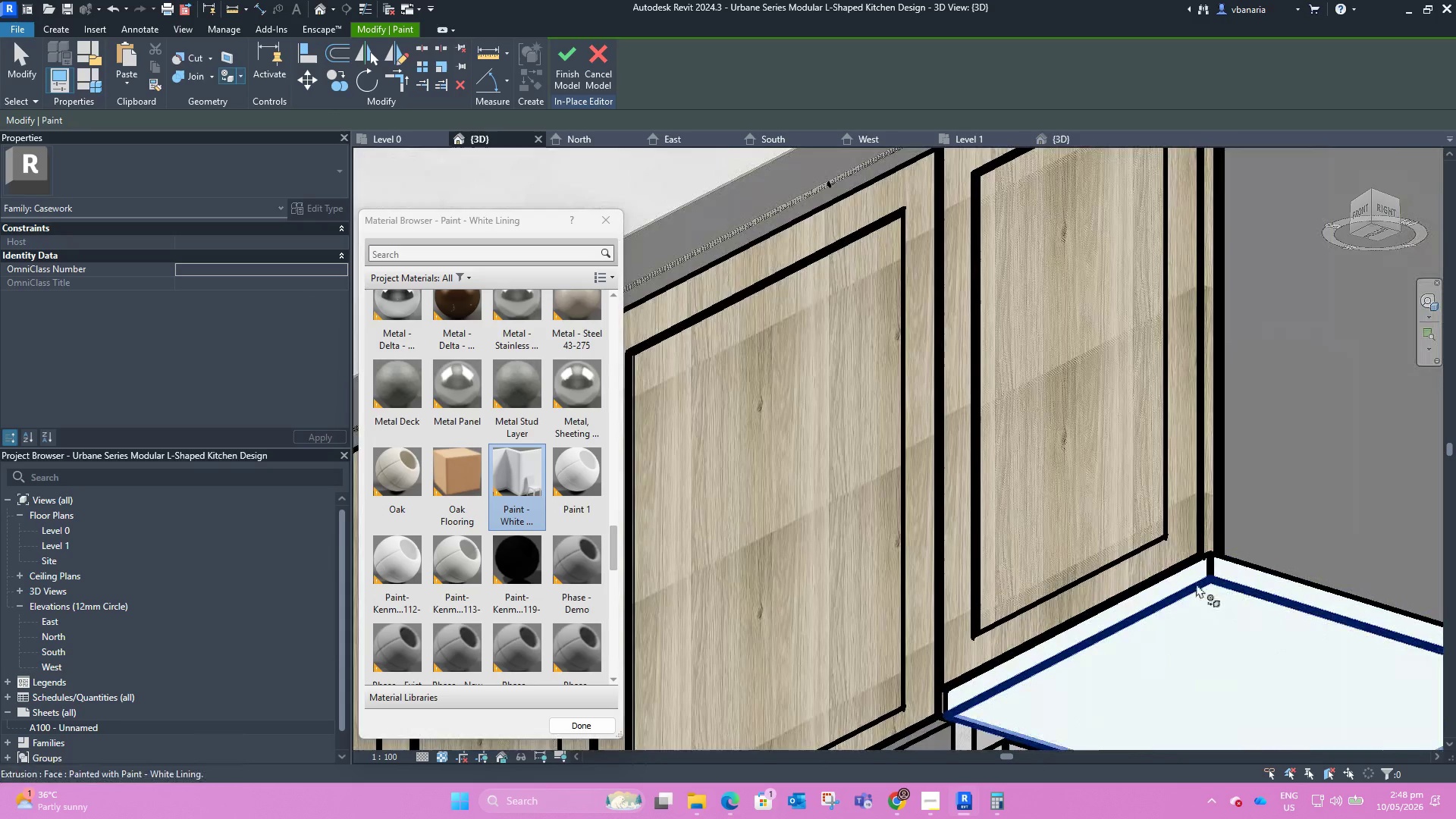 
scroll: coordinate [1193, 583], scroll_direction: down, amount: 5.0
 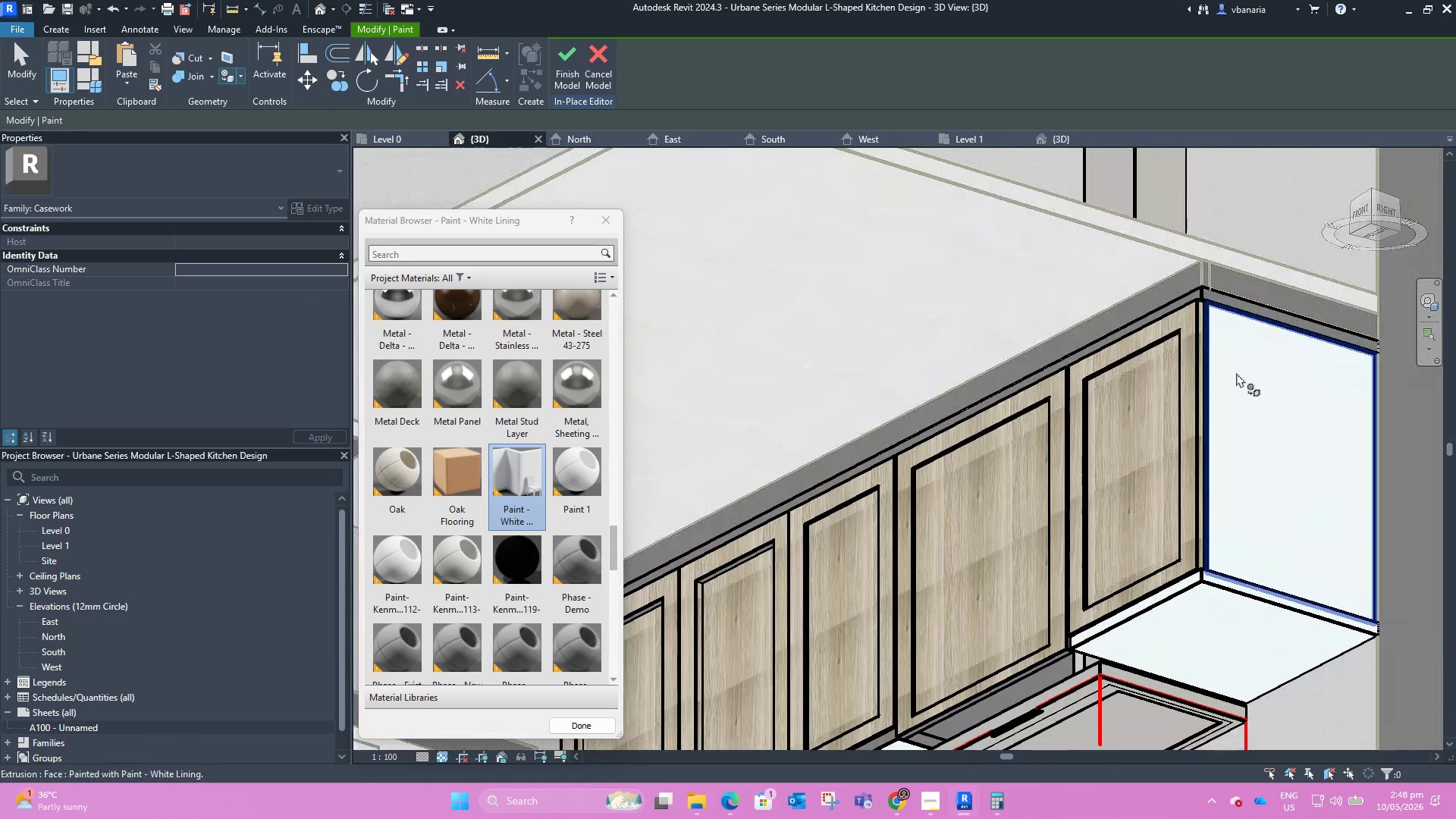 
left_click([1208, 300])
 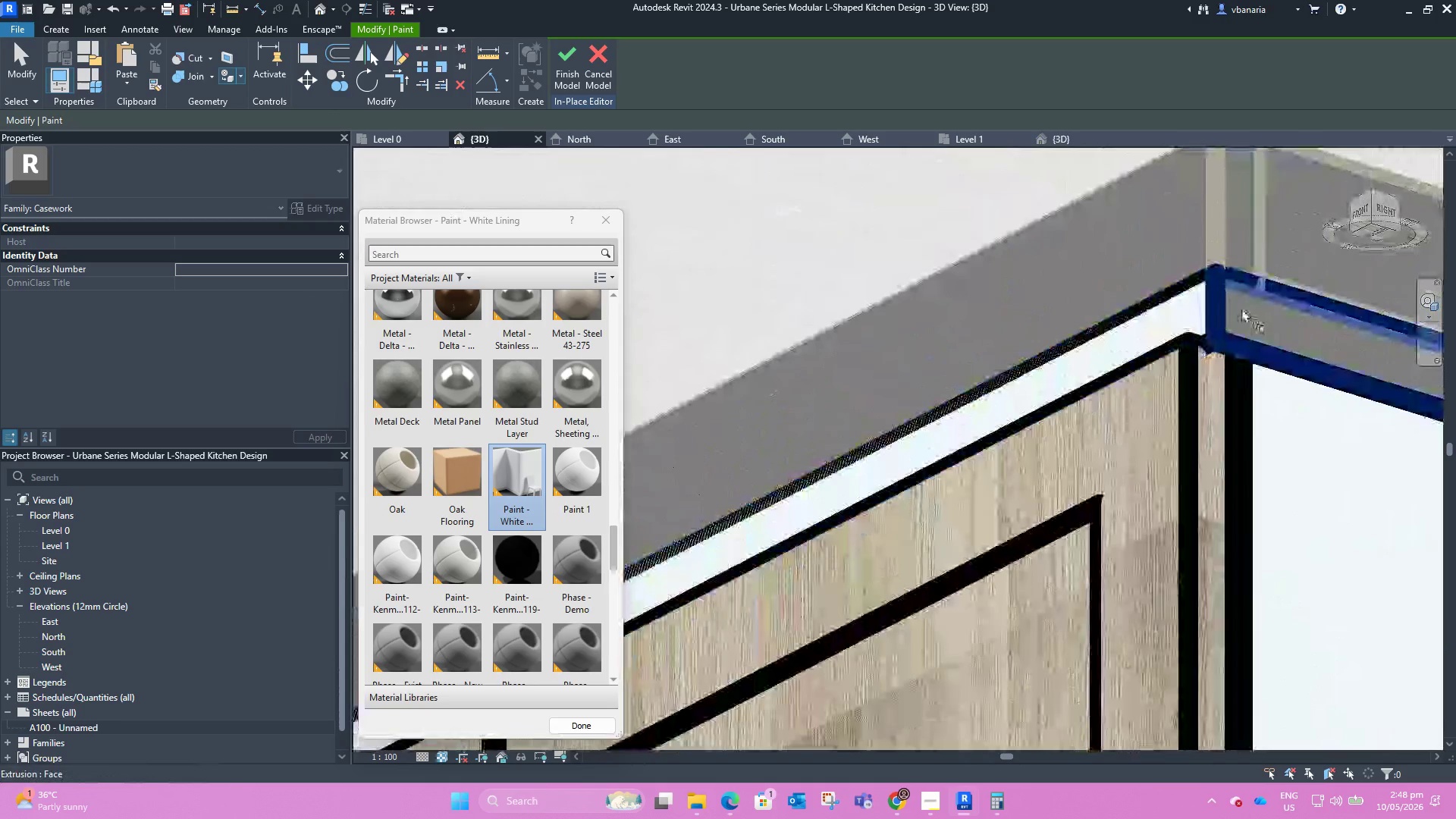 
scroll: coordinate [1208, 300], scroll_direction: up, amount: 12.0
 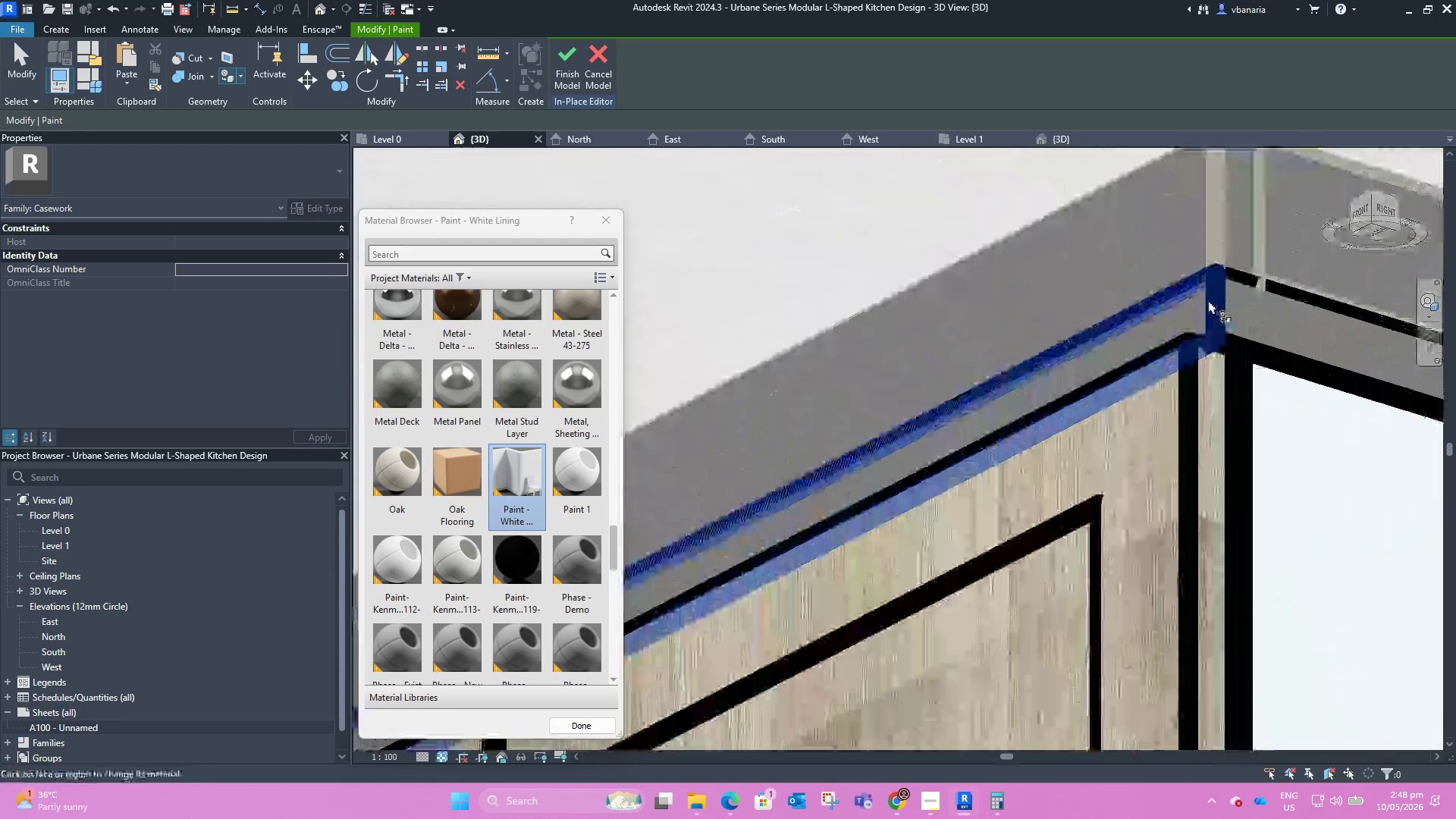 
double_click([1241, 308])
 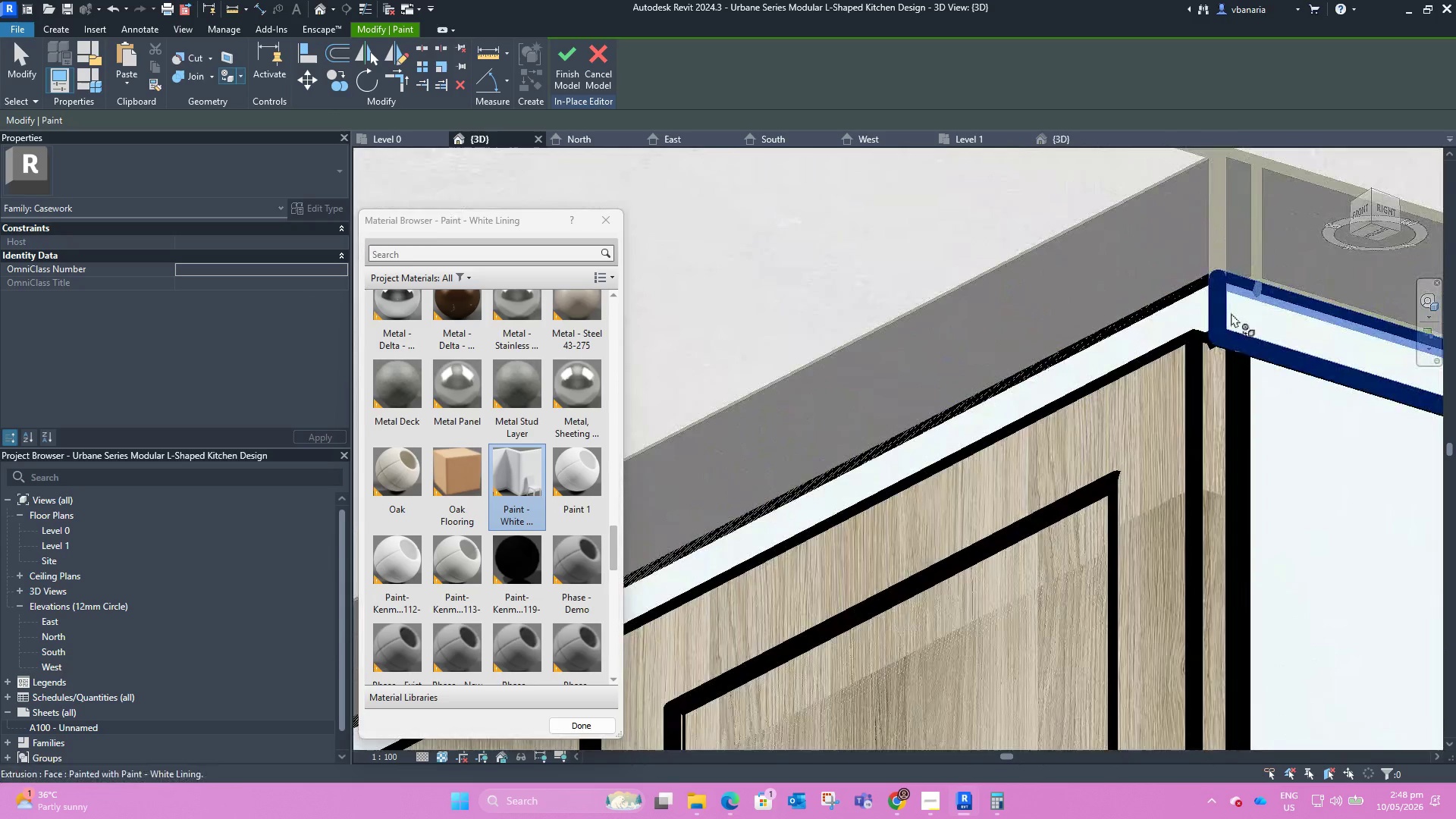 
scroll: coordinate [1200, 300], scroll_direction: down, amount: 14.0
 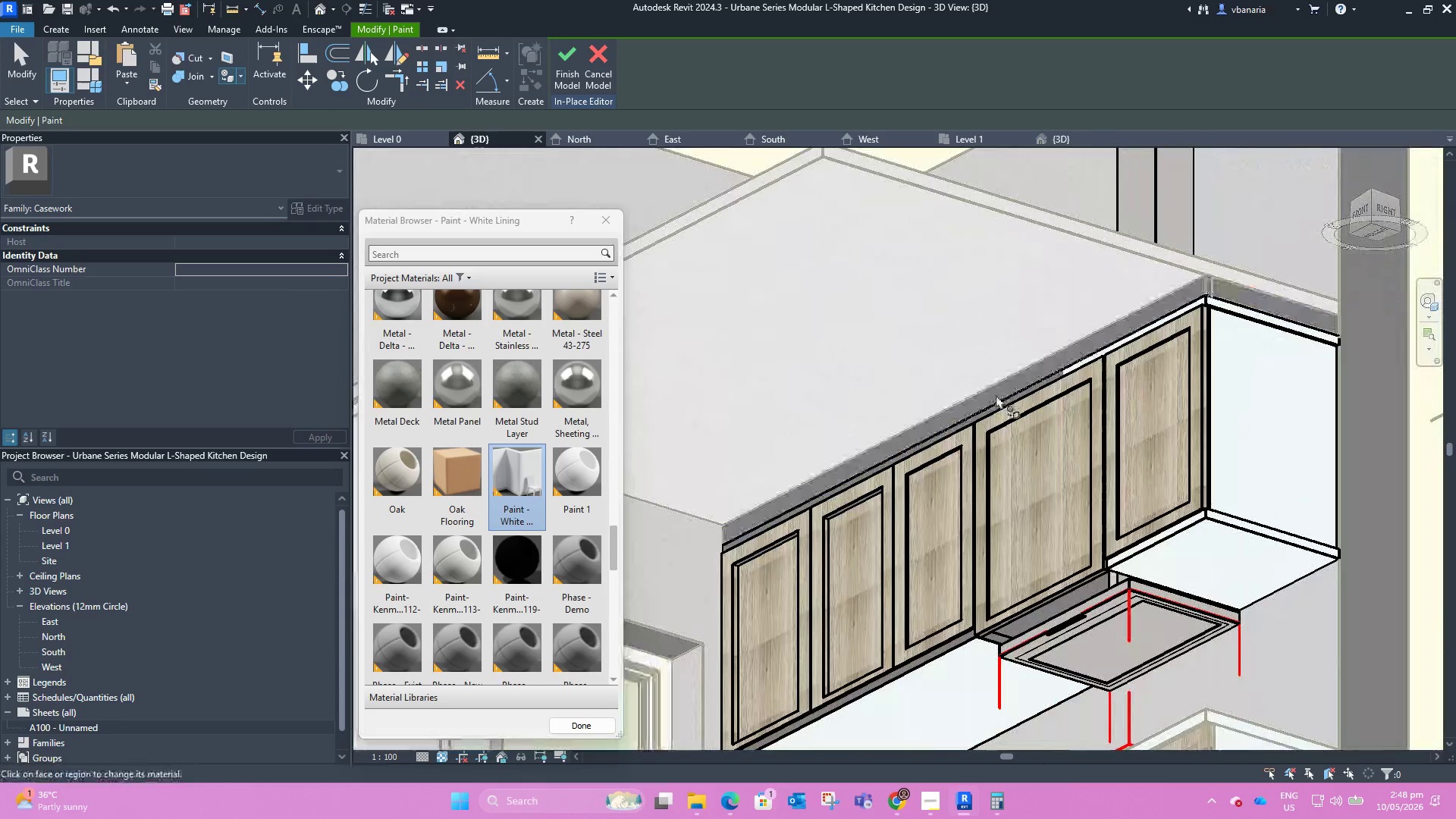 
scroll: coordinate [999, 406], scroll_direction: up, amount: 8.0
 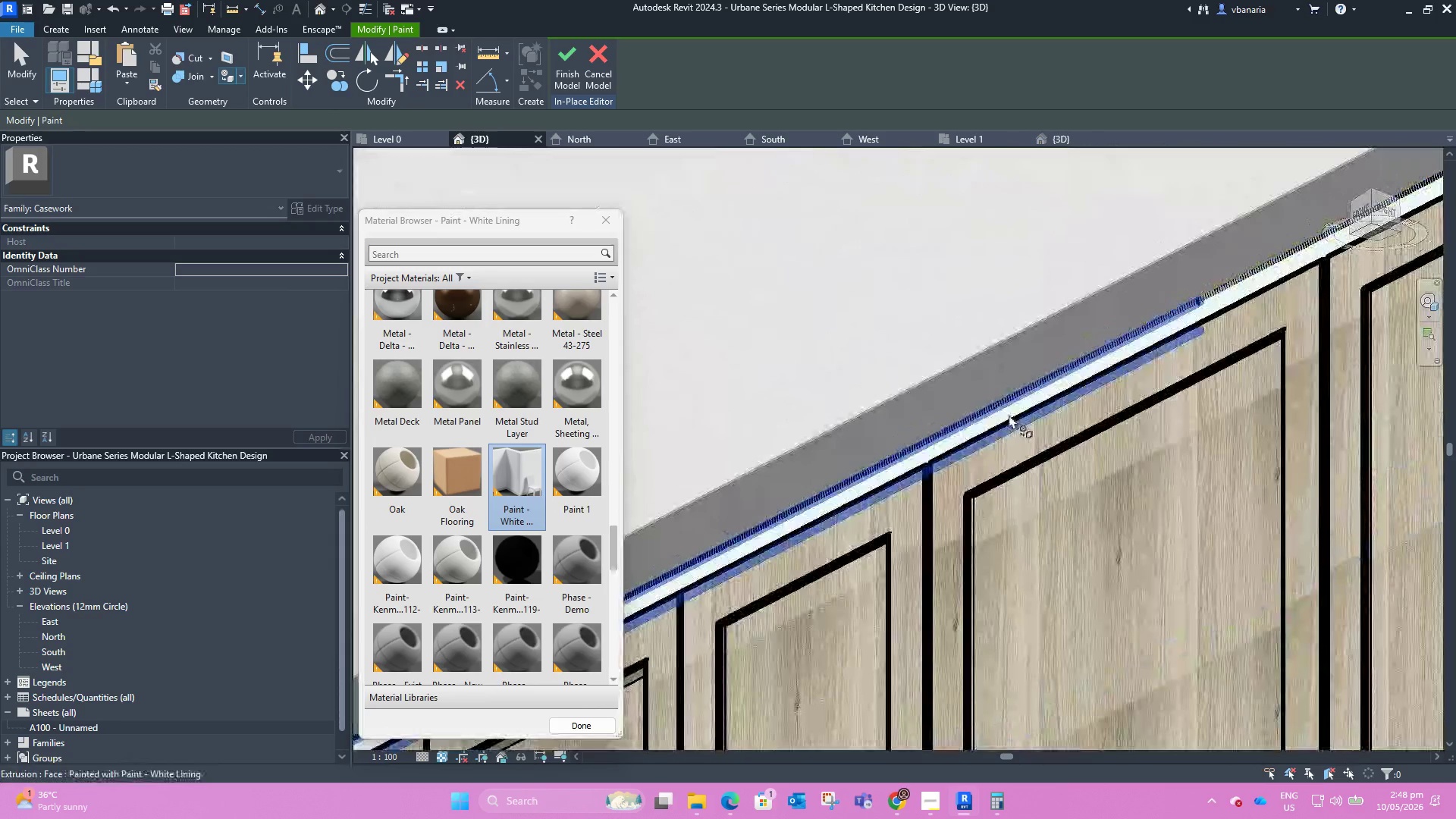 
scroll: coordinate [1021, 400], scroll_direction: down, amount: 10.0
 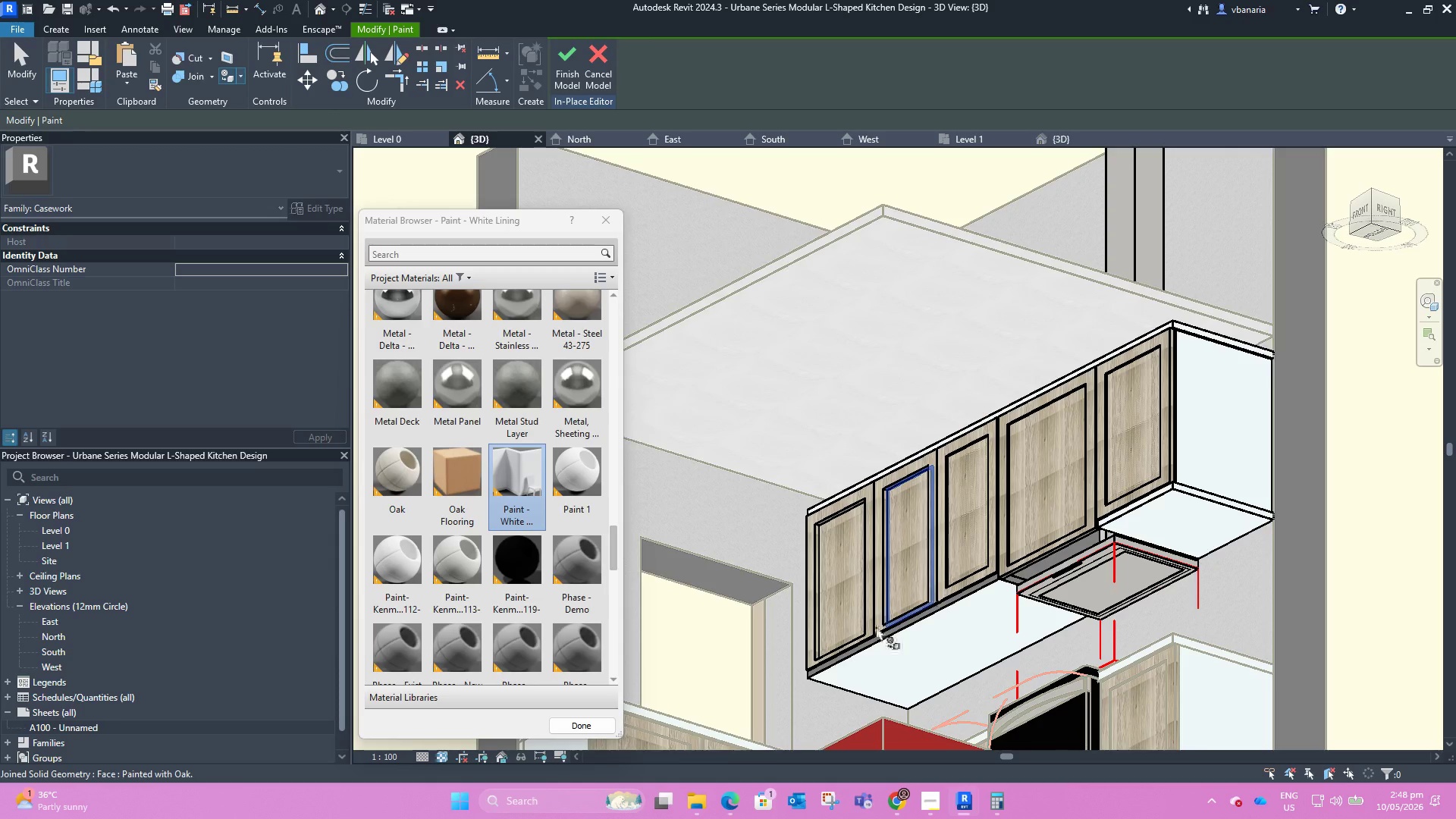 
scroll: coordinate [811, 676], scroll_direction: up, amount: 13.0
 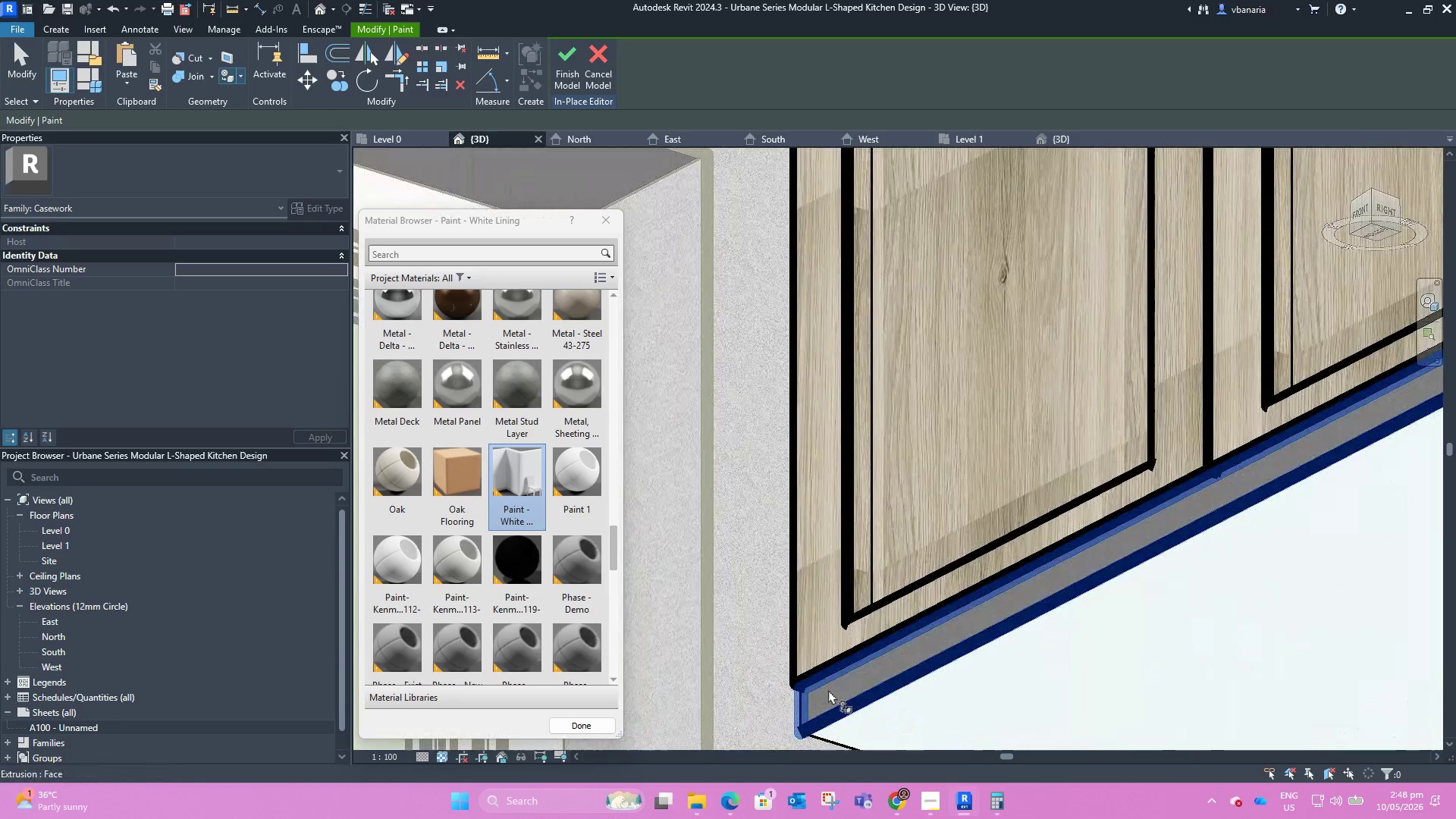 
left_click([828, 690])
 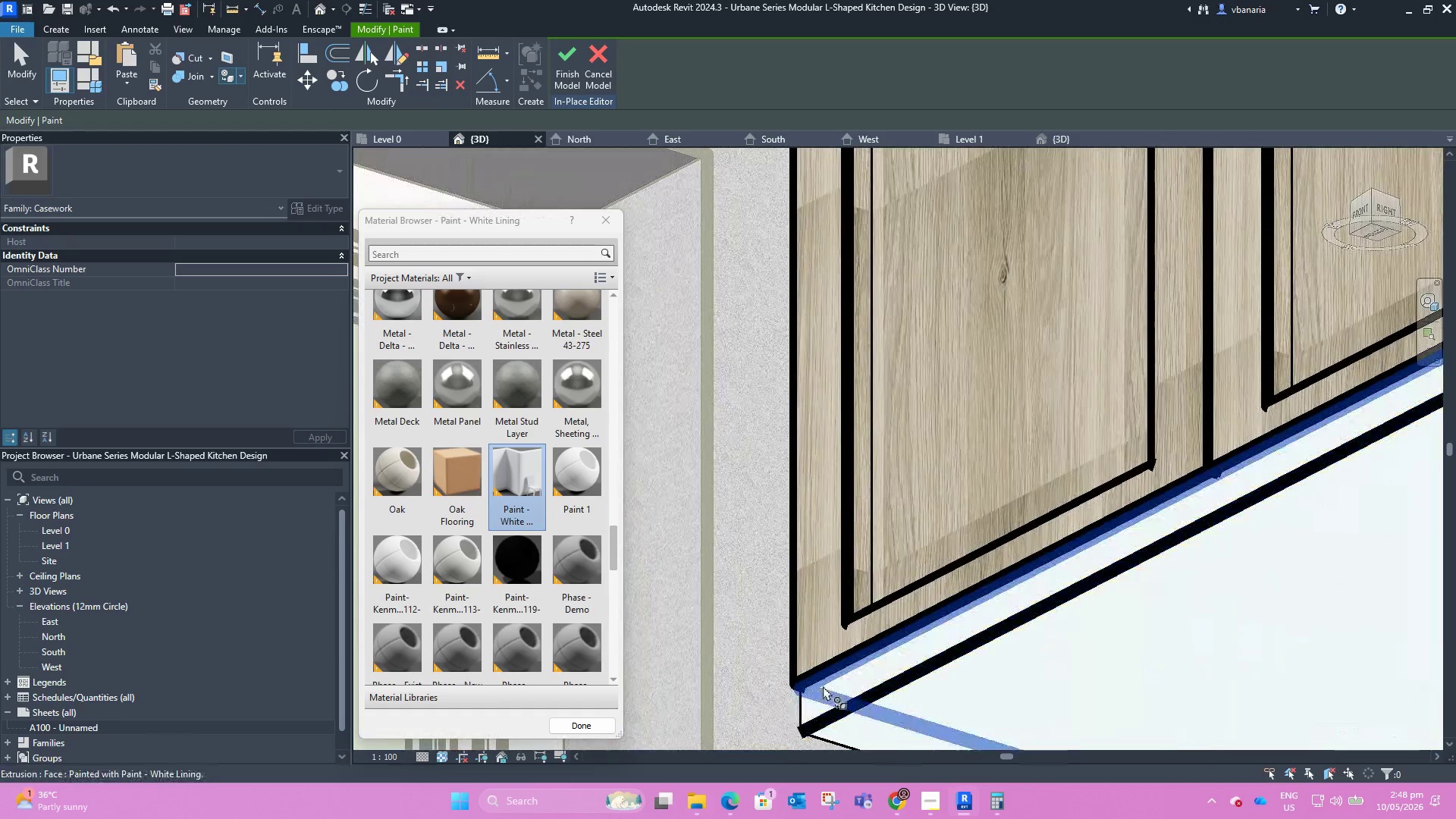 
scroll: coordinate [814, 689], scroll_direction: down, amount: 14.0
 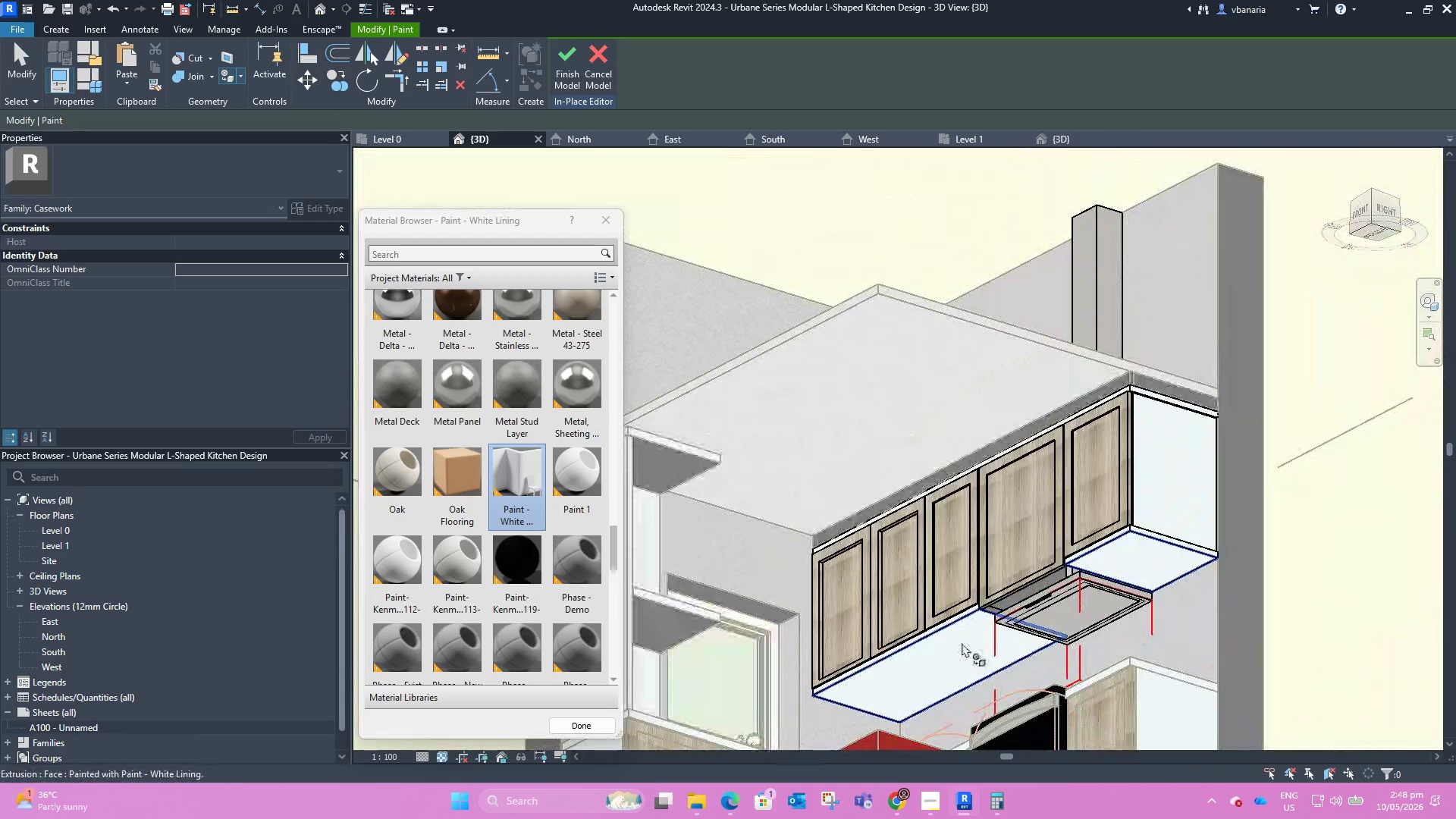 
scroll: coordinate [997, 607], scroll_direction: up, amount: 9.0
 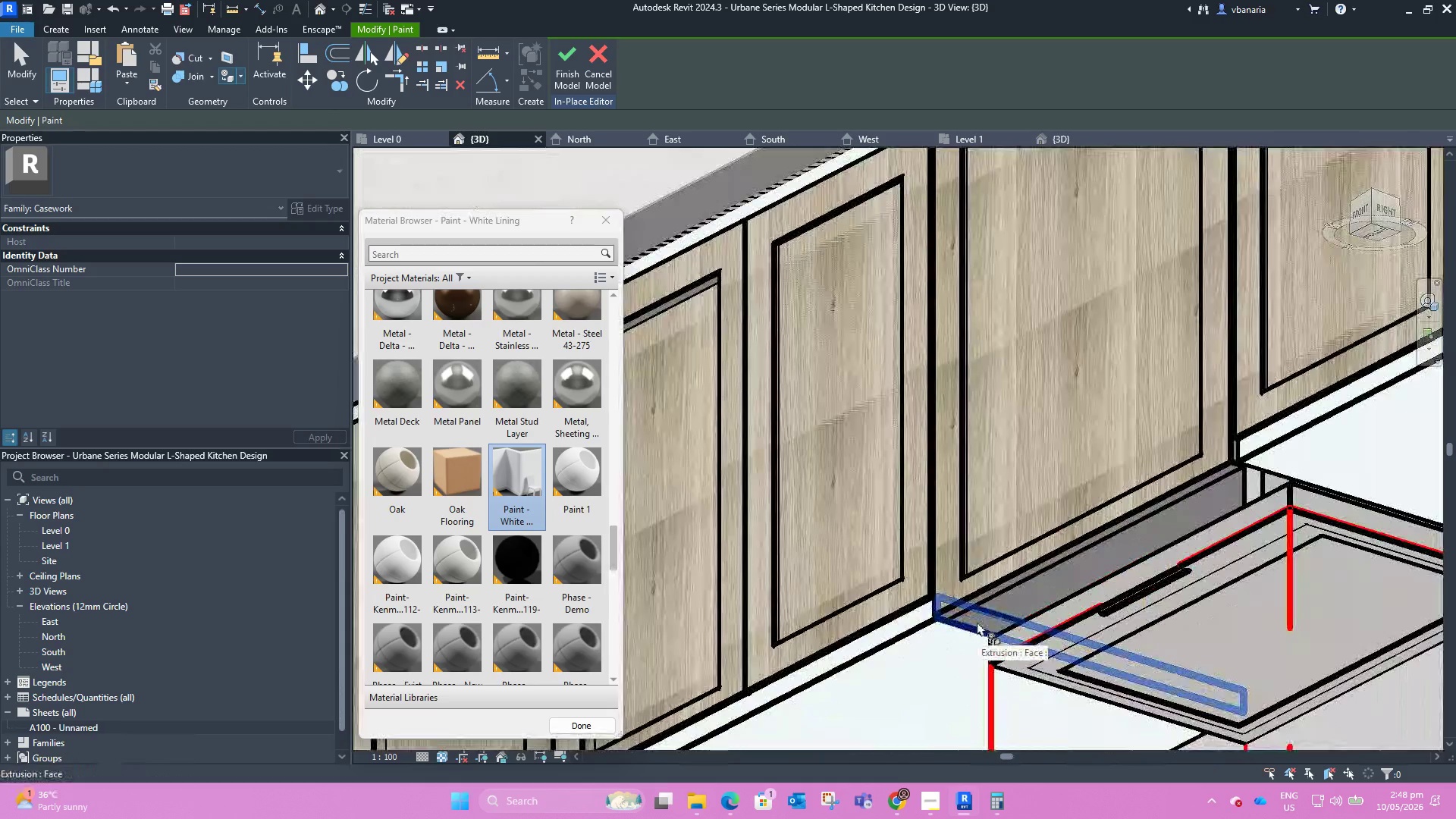 
left_click([977, 621])
 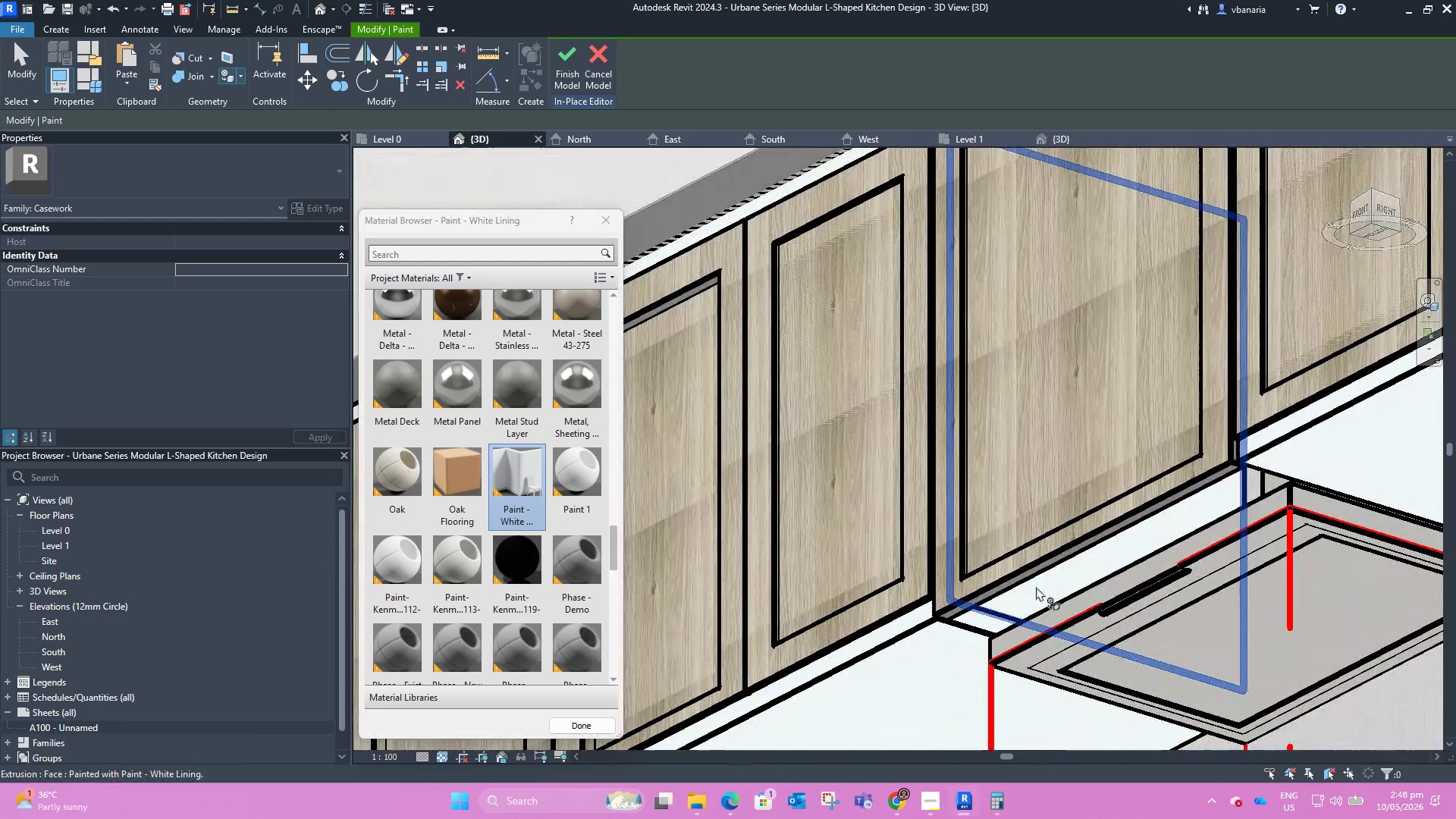 
scroll: coordinate [1068, 563], scroll_direction: down, amount: 6.0
 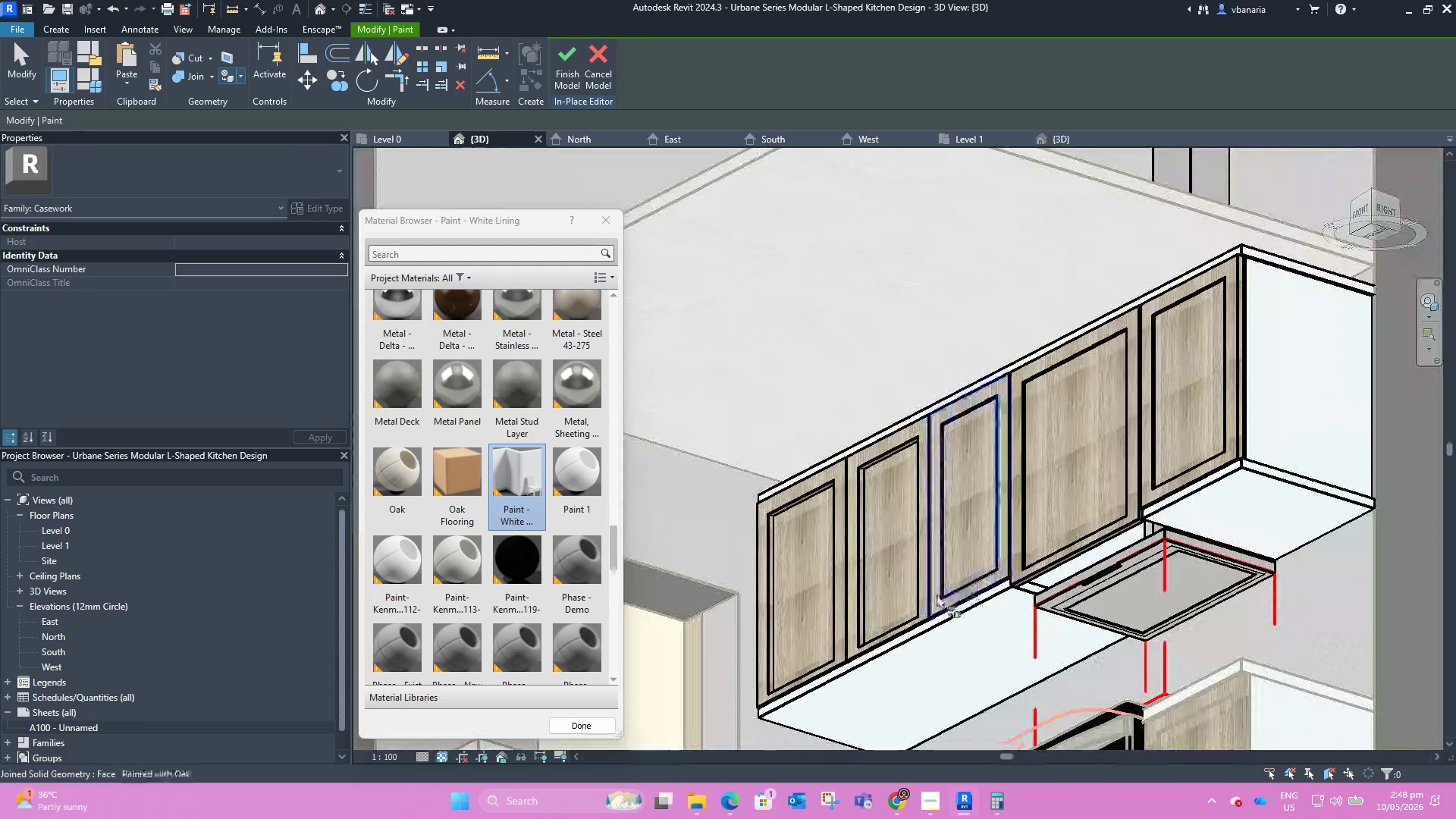 
hold_key(key=ShiftLeft, duration=2.19)
 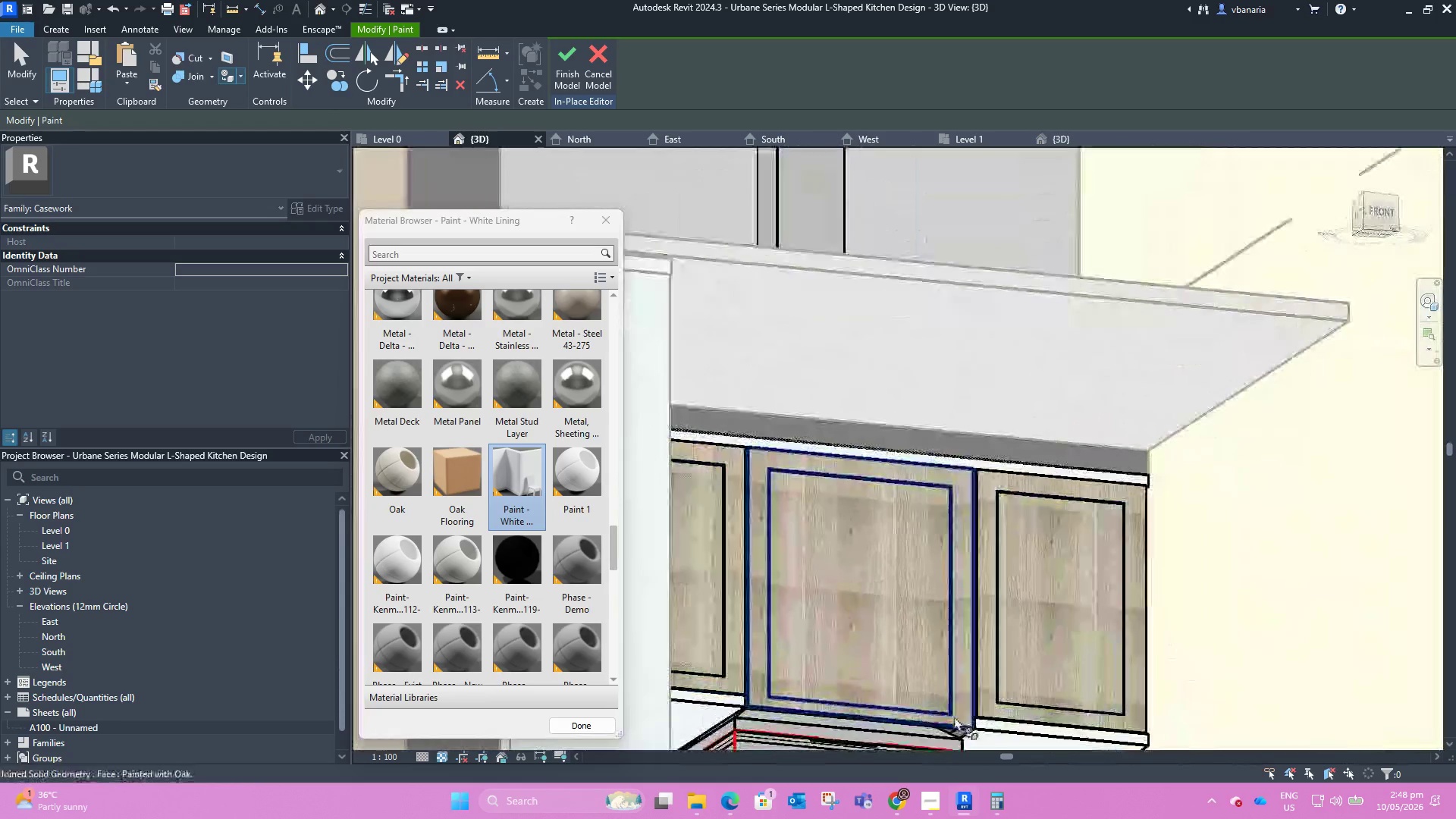 
scroll: coordinate [959, 733], scroll_direction: up, amount: 8.0
 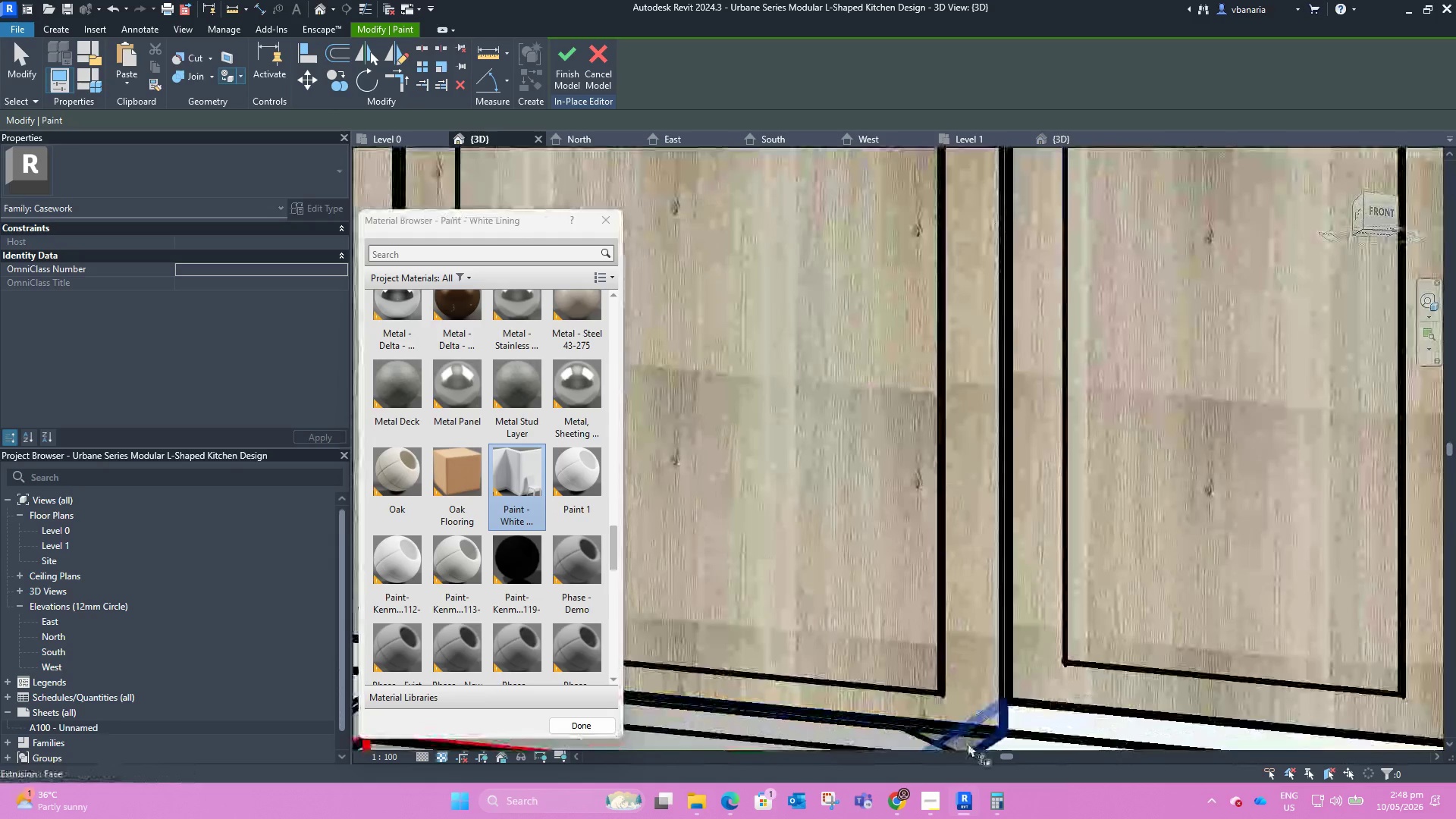 
left_click([968, 742])
 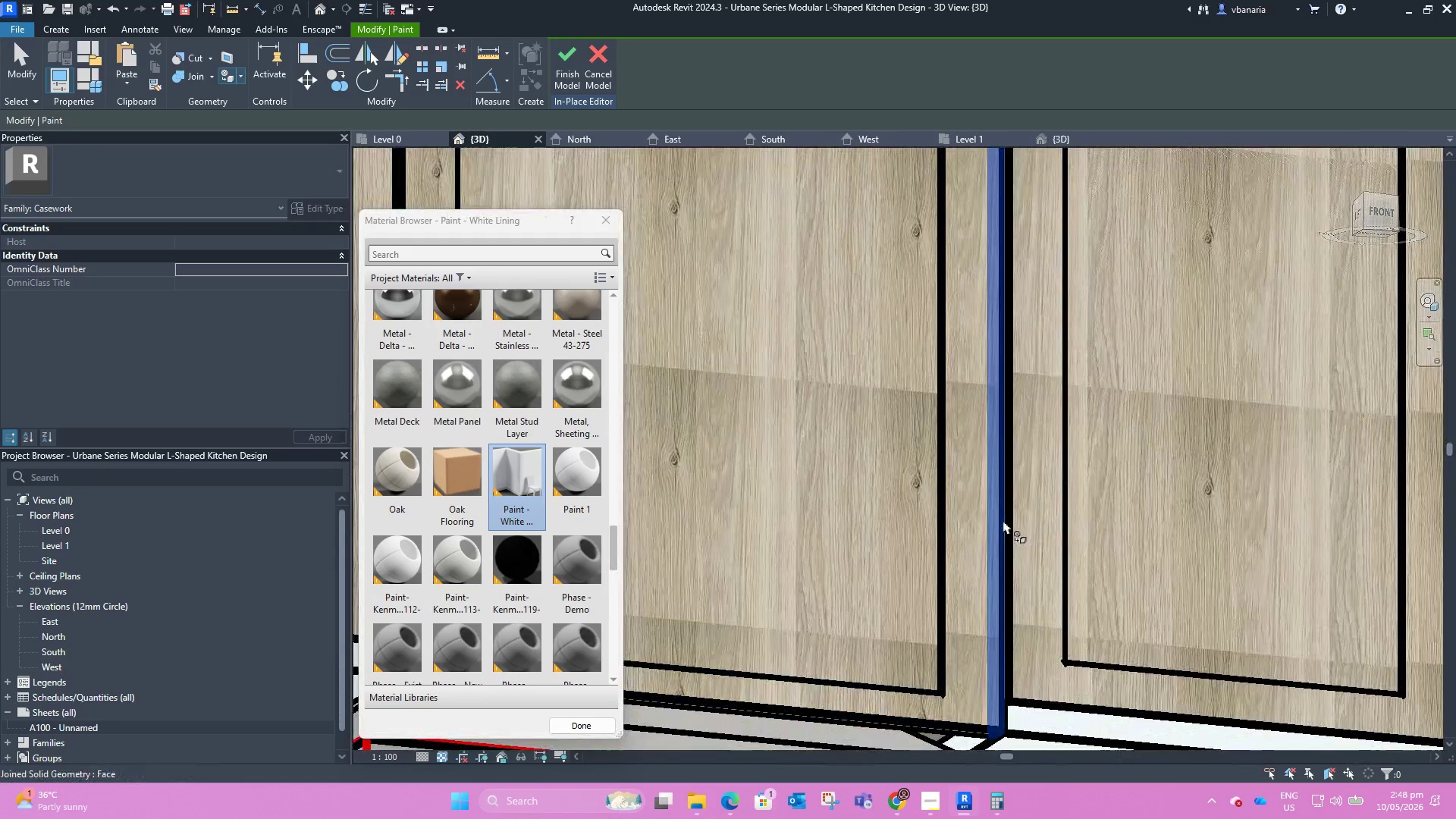 
scroll: coordinate [1018, 479], scroll_direction: down, amount: 6.0
 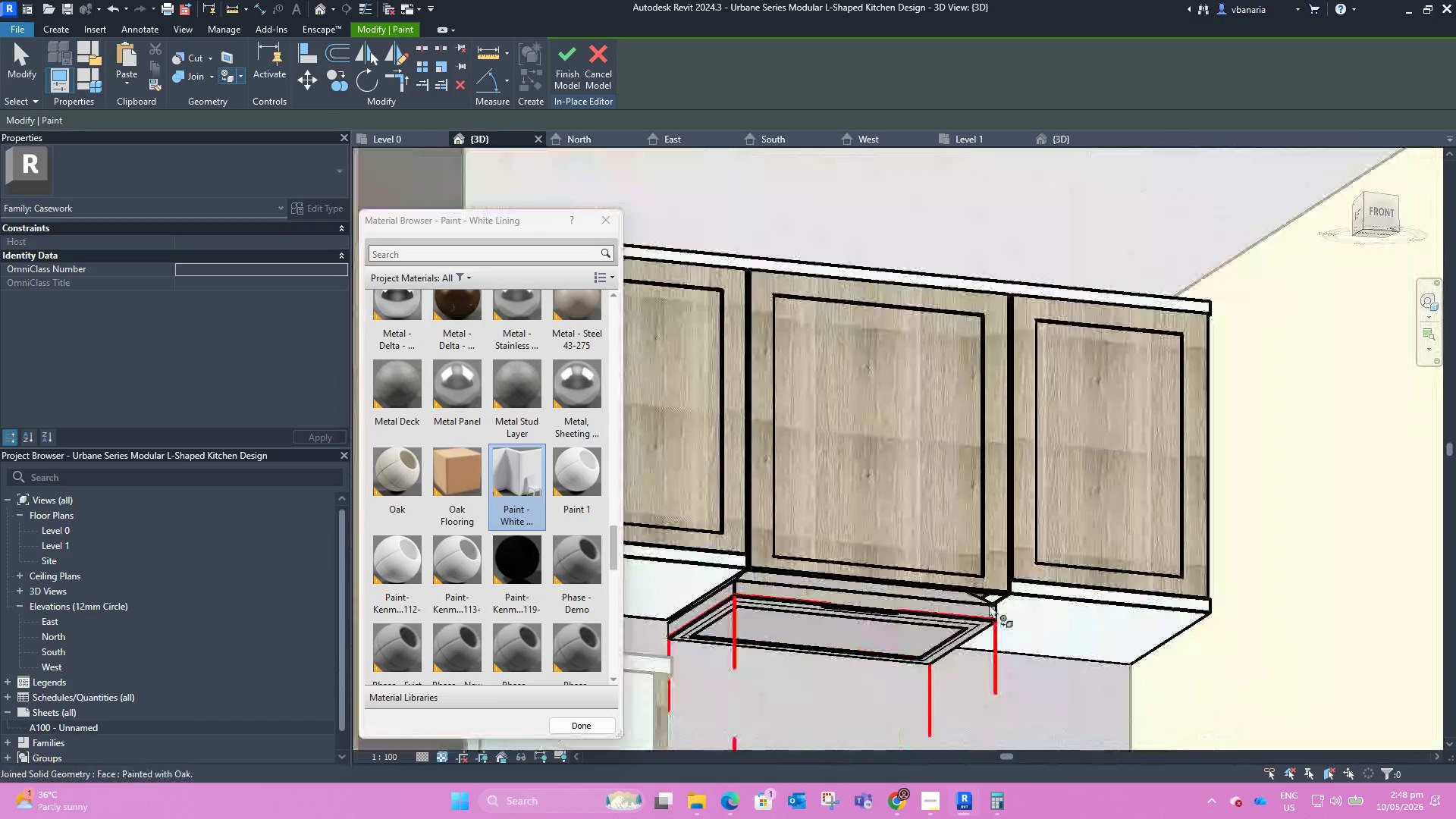 
scroll: coordinate [1003, 576], scroll_direction: up, amount: 12.0
 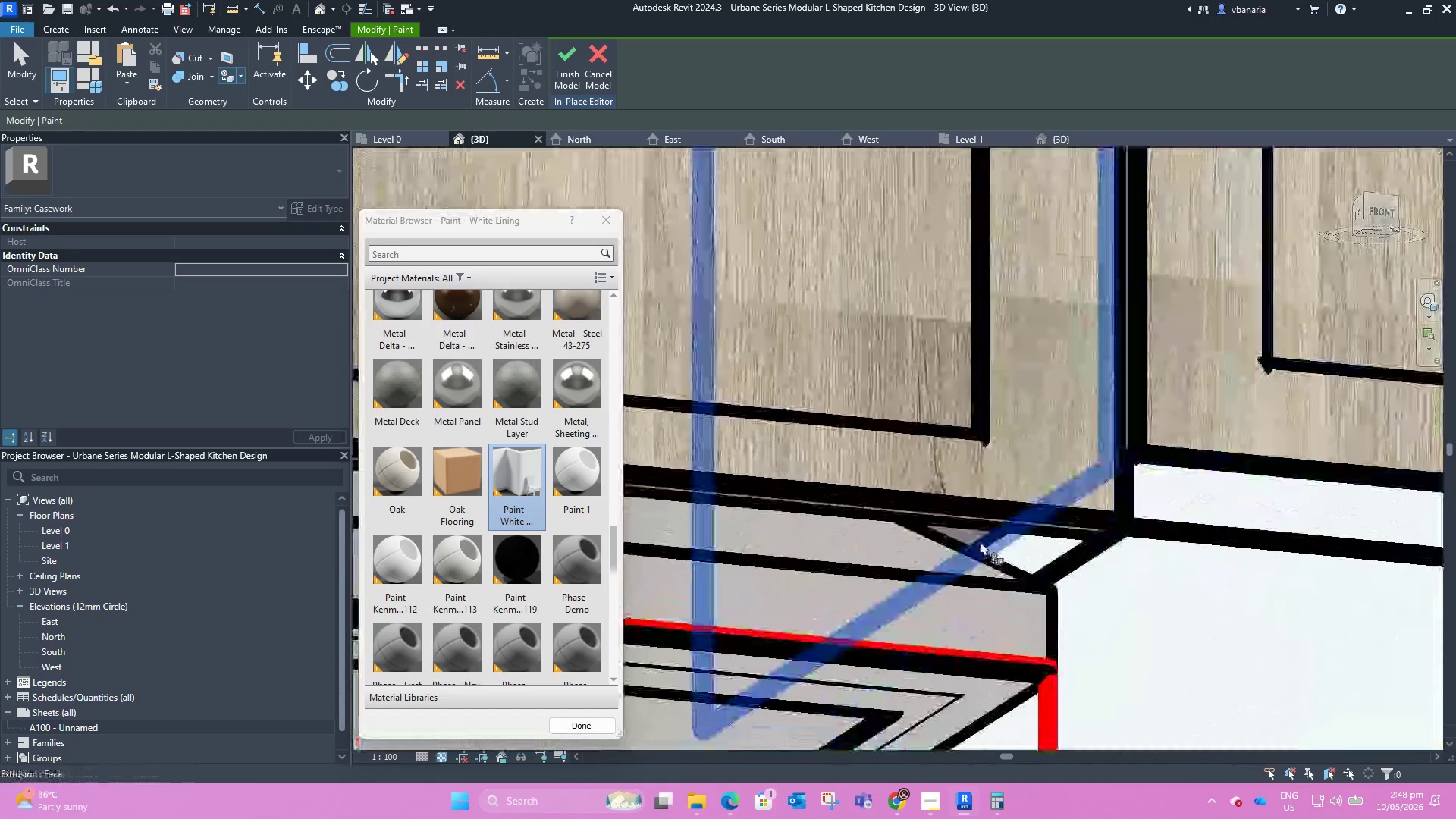 
left_click([980, 540])
 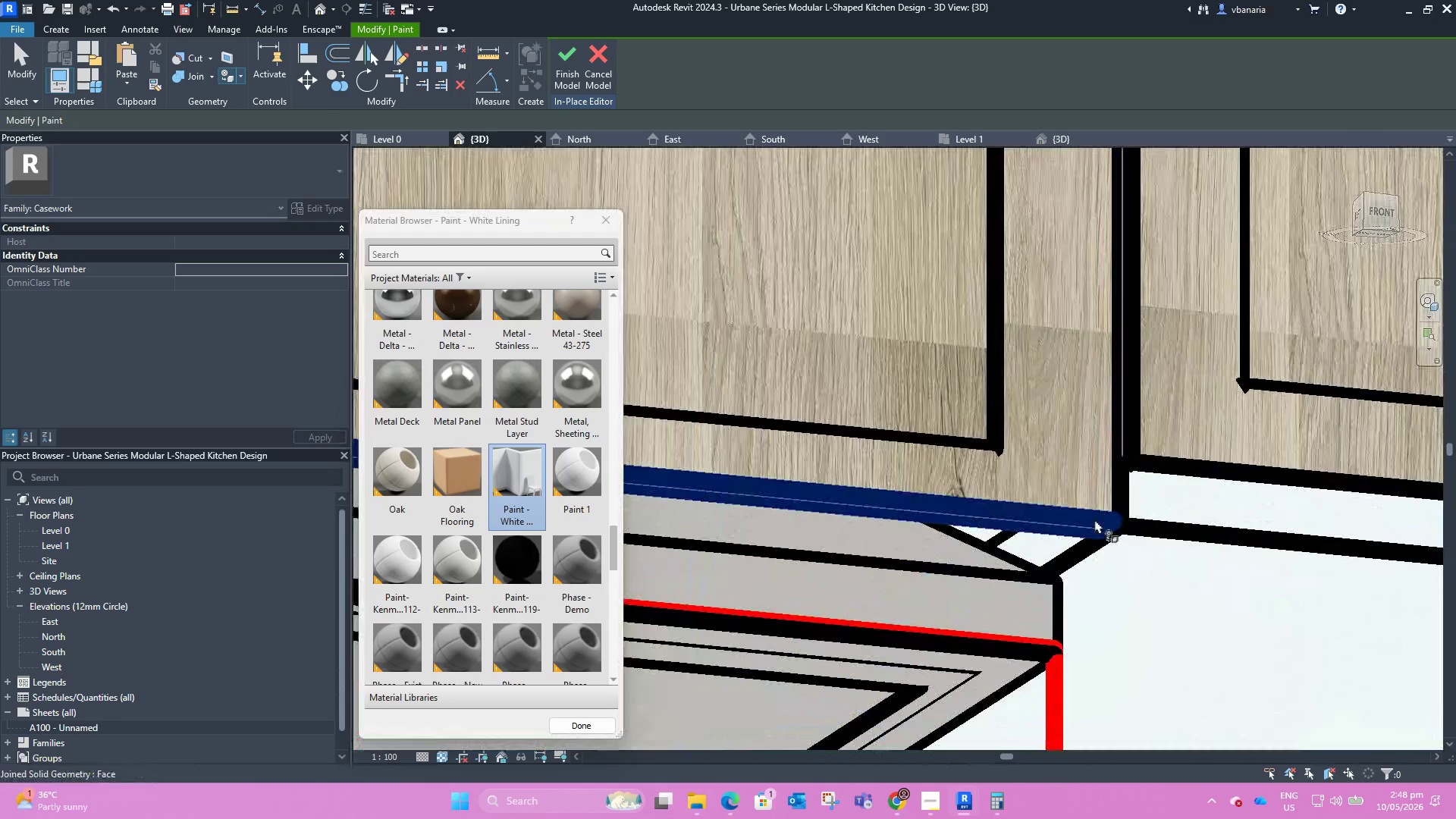 
scroll: coordinate [1097, 519], scroll_direction: down, amount: 14.0
 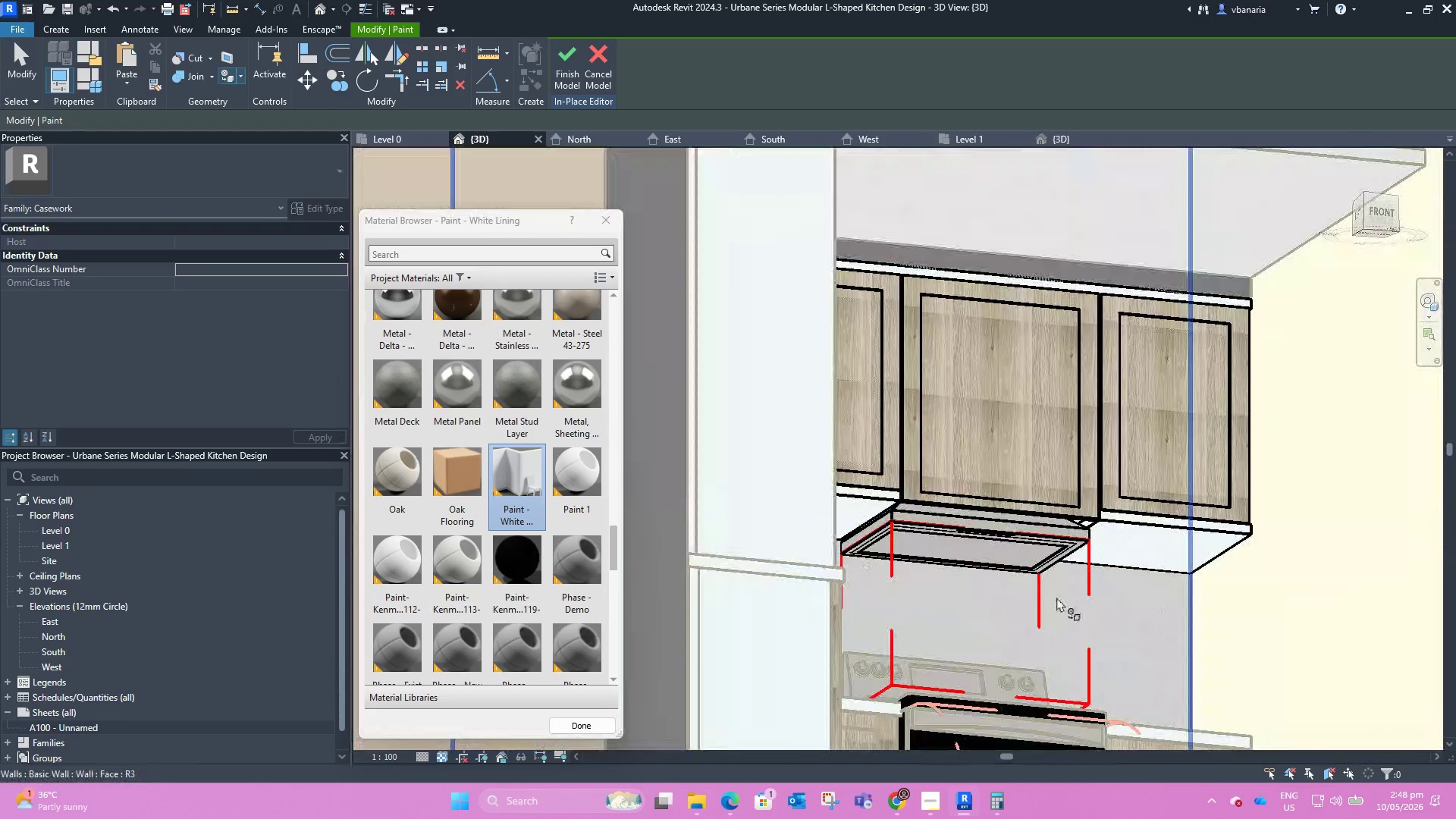 
hold_key(key=ShiftLeft, duration=1.61)
scroll: coordinate [912, 512], scroll_direction: down, amount: 8.0
 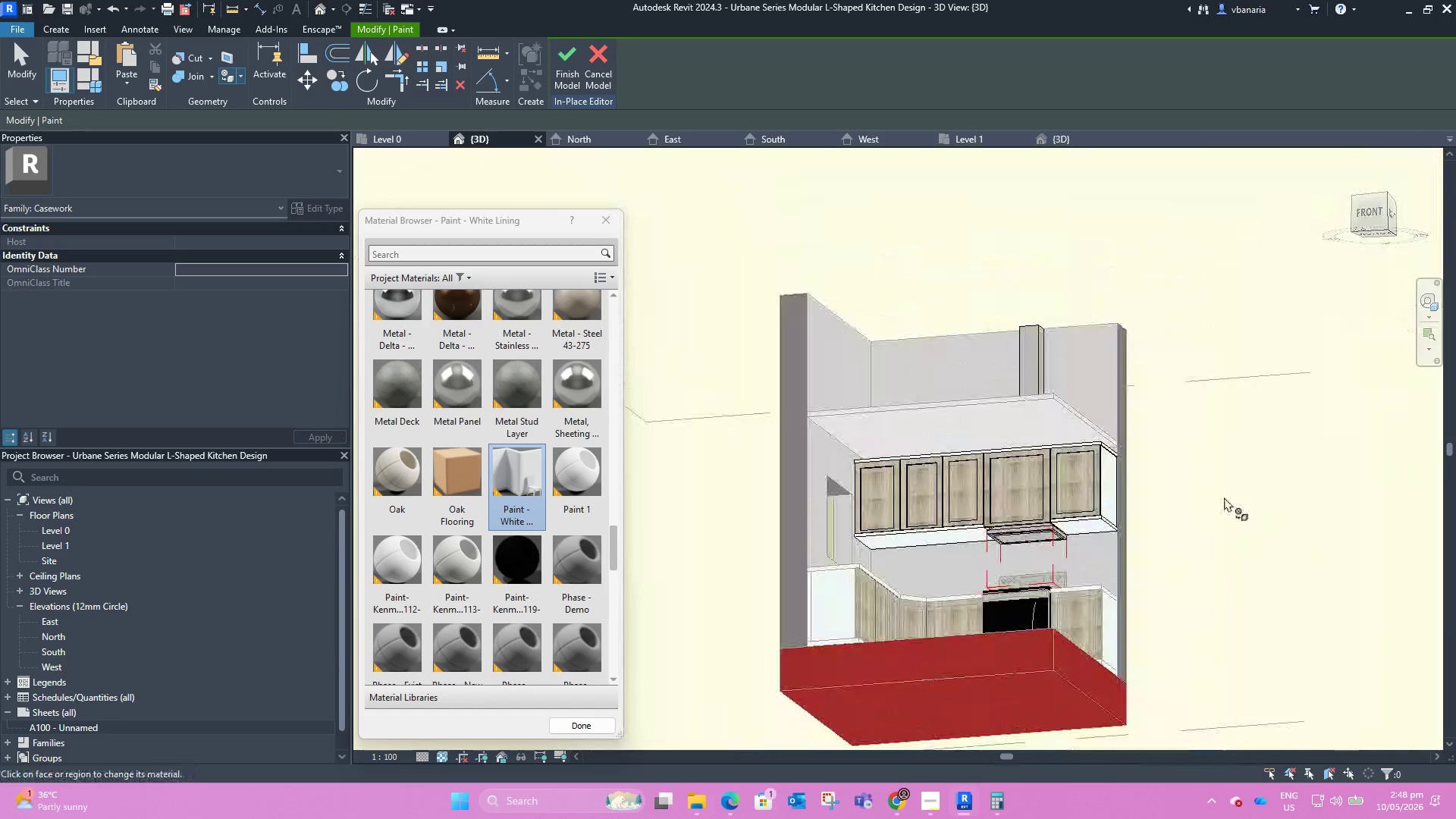 
hold_key(key=ShiftLeft, duration=1.8)
 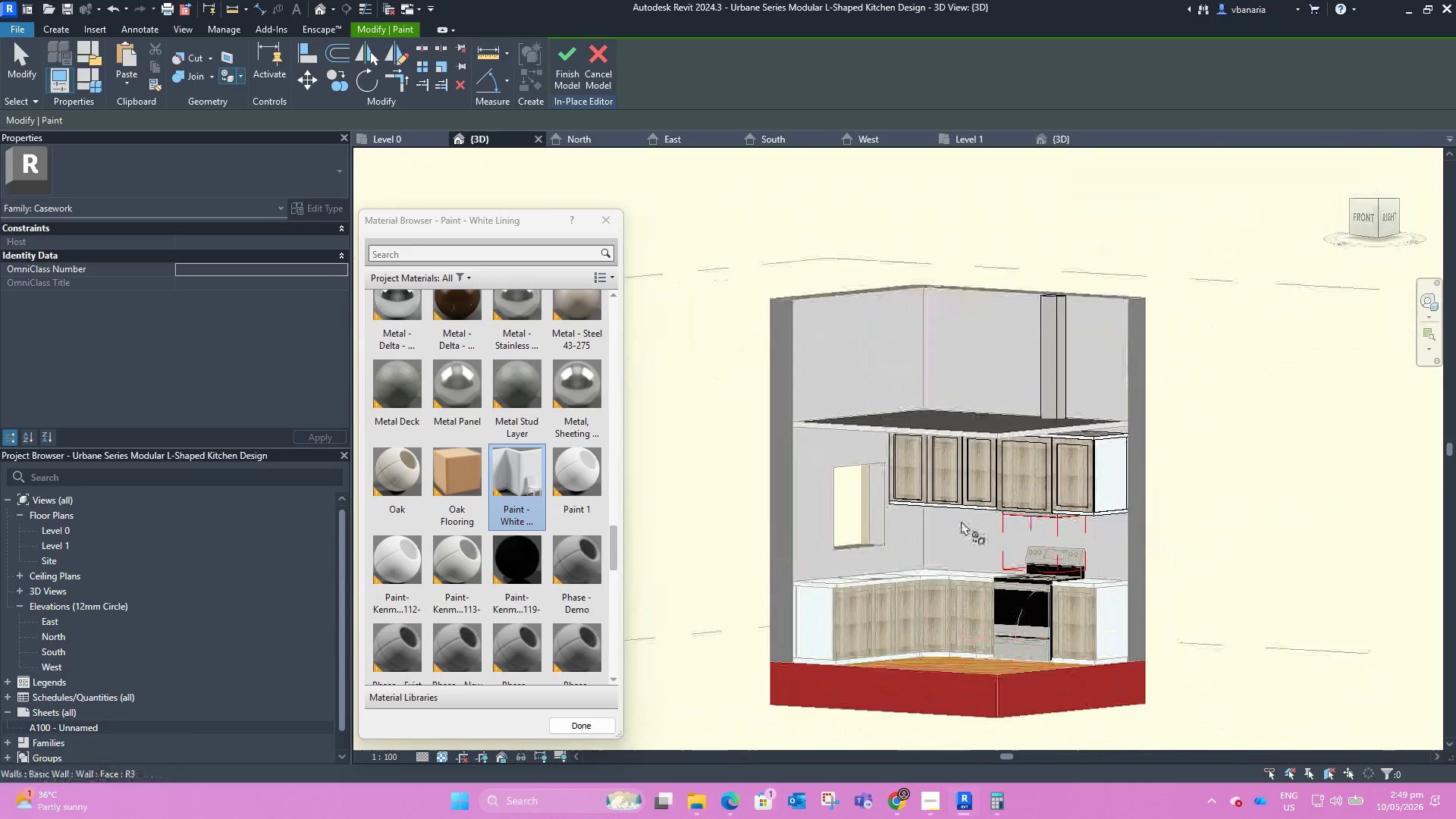 
scroll: coordinate [961, 520], scroll_direction: up, amount: 4.0
 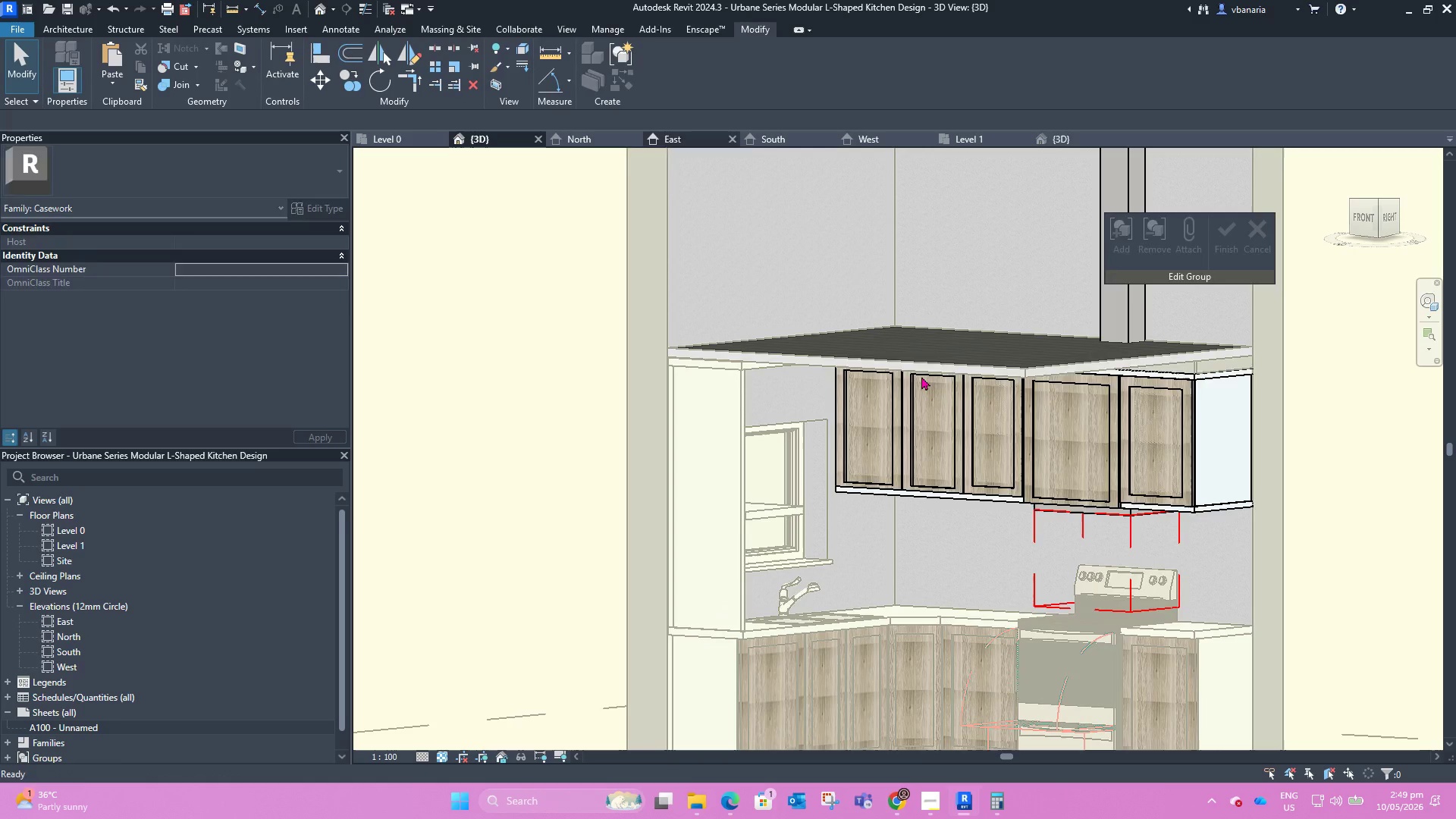 
wait(6.98)
 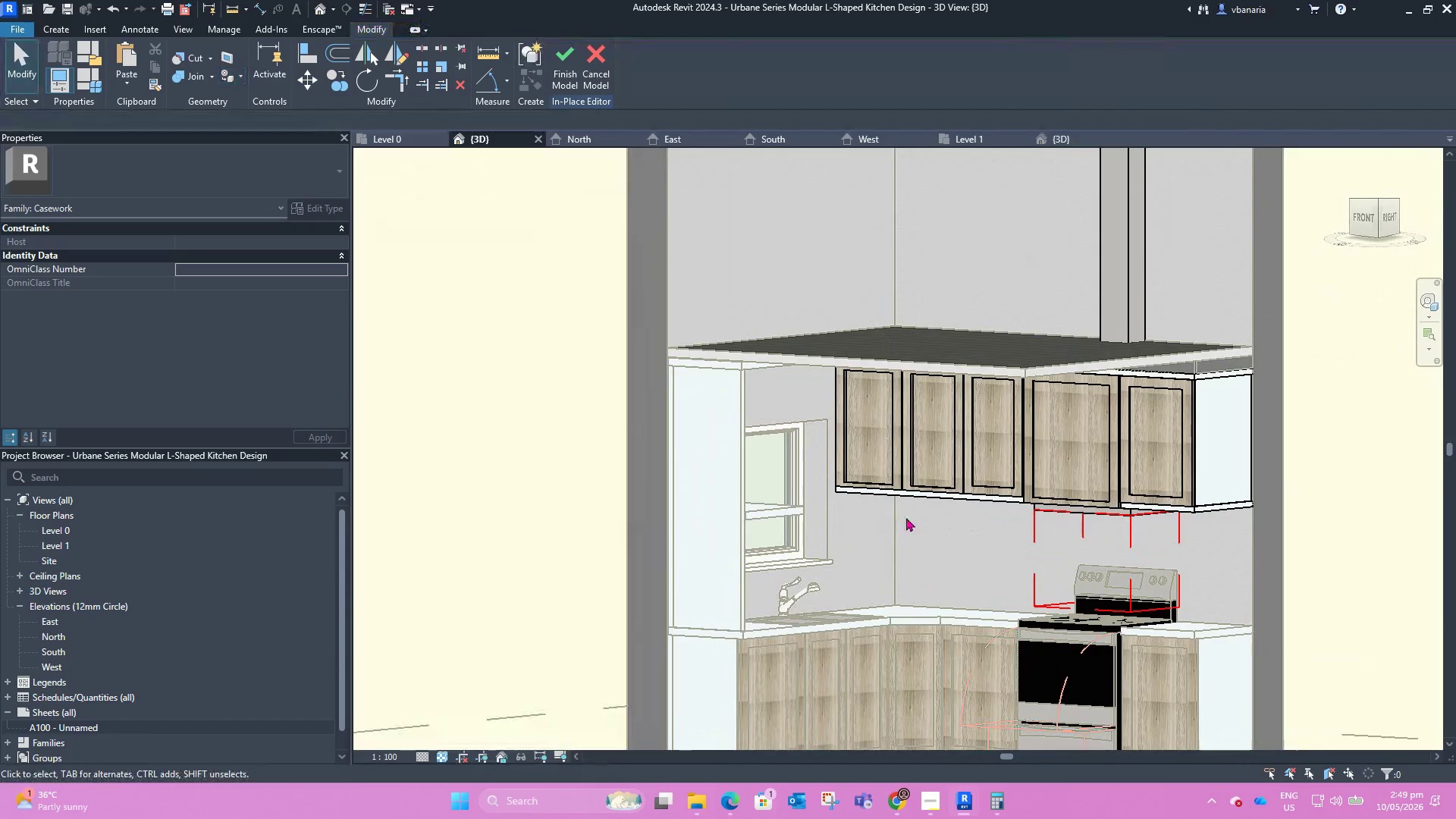 
left_click([1223, 236])
 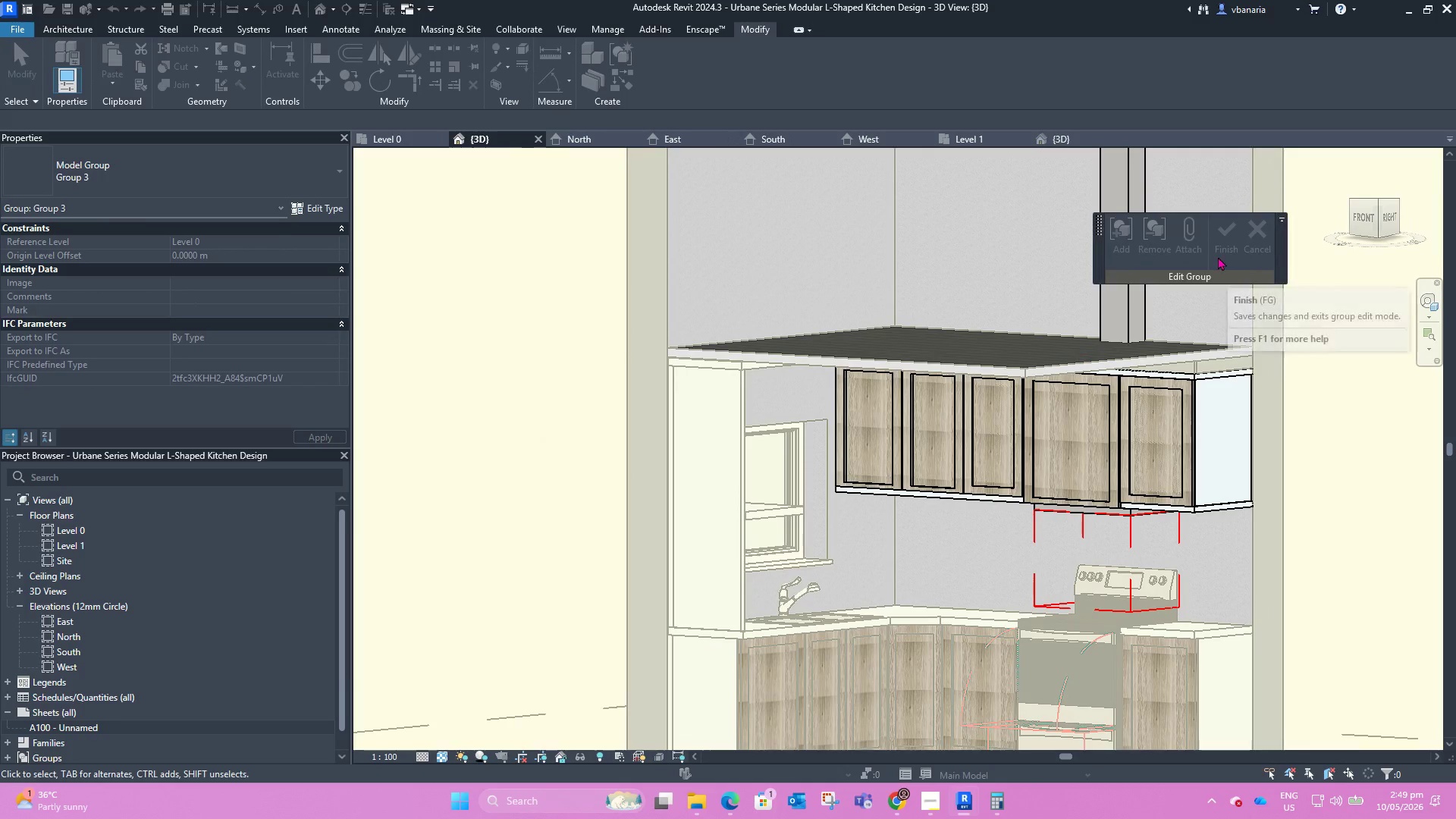 
wait(5.67)
 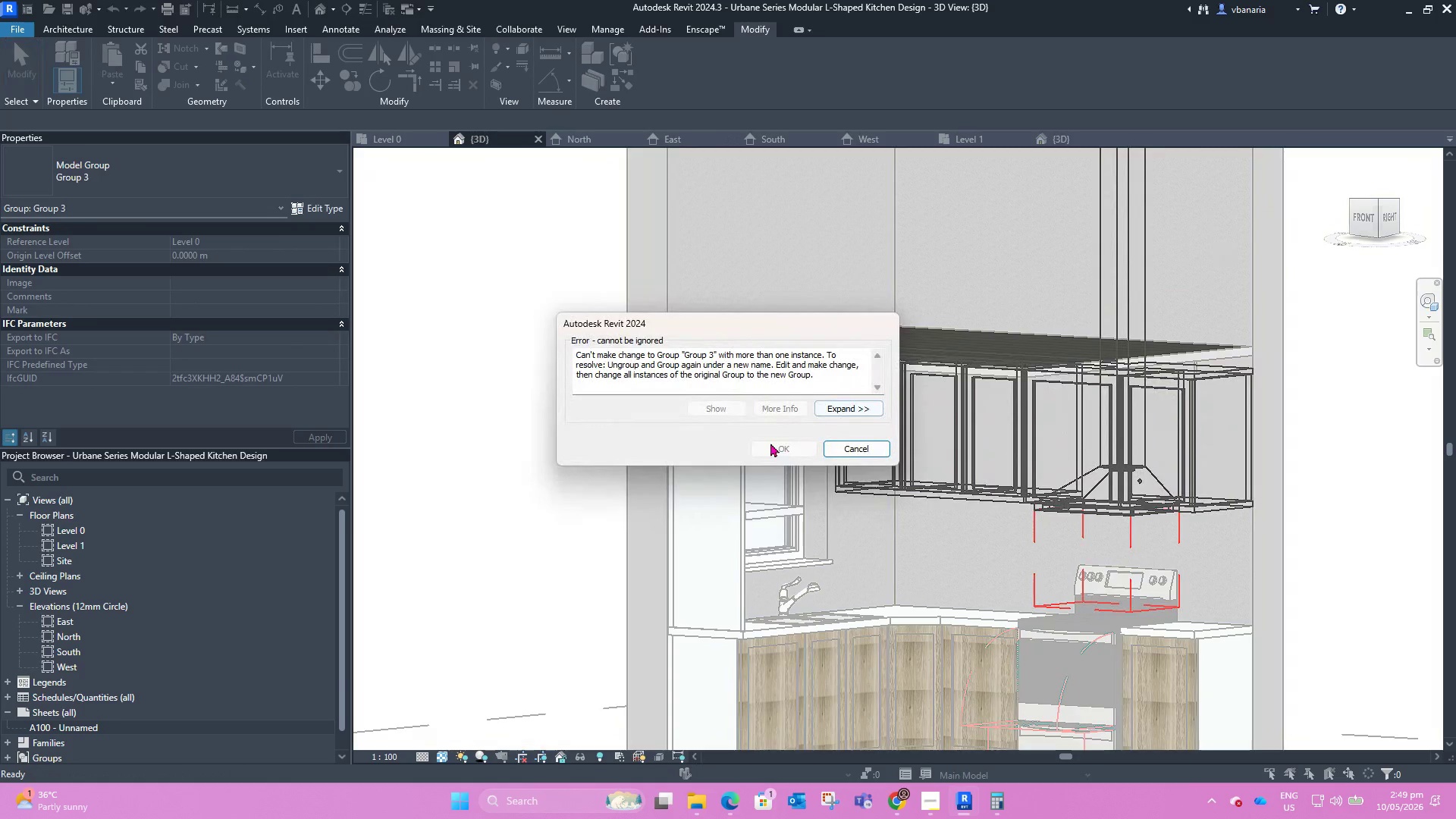 
double_click([891, 427])
 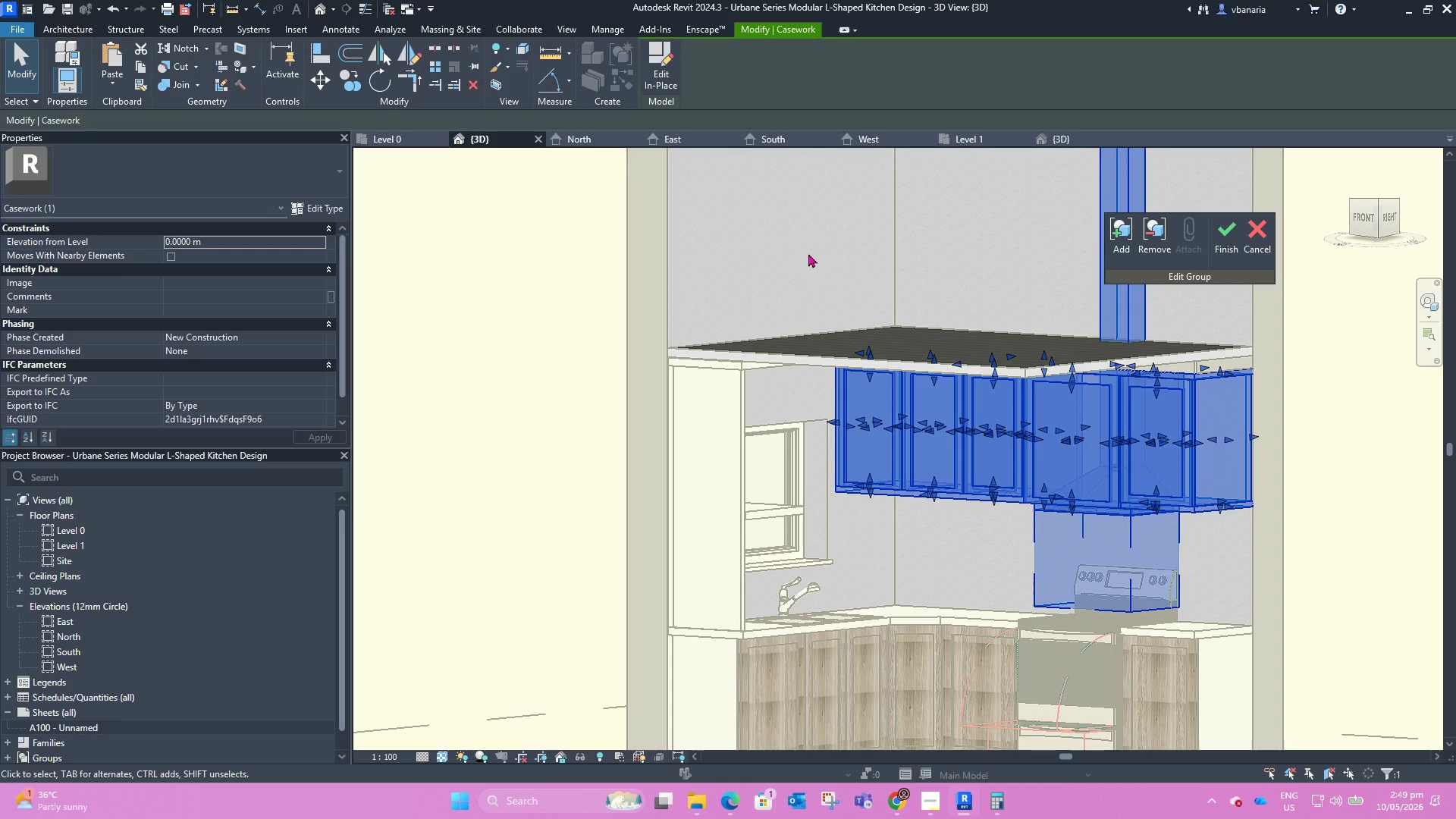 
left_click([1238, 230])
 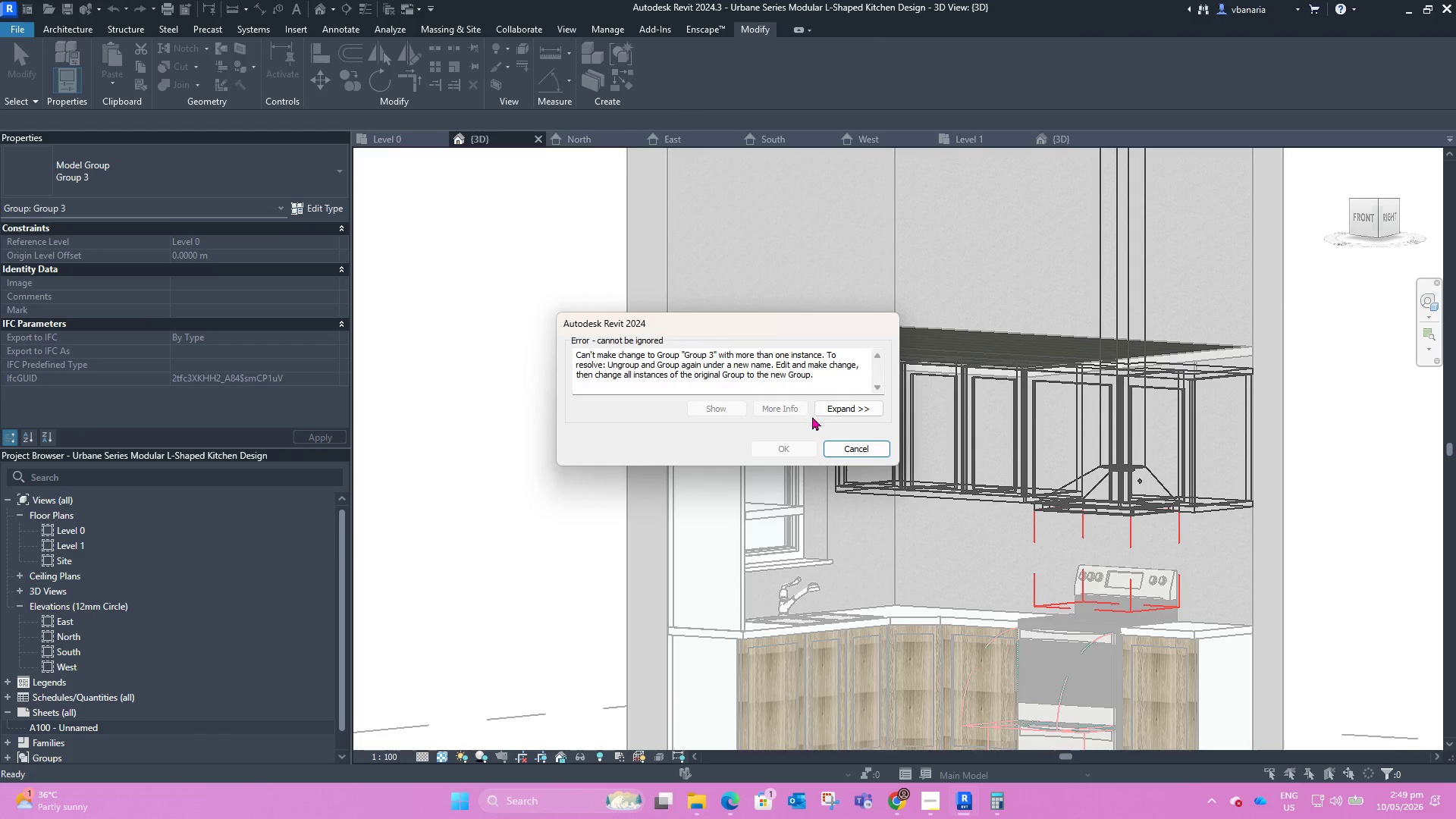 
left_click([835, 450])
 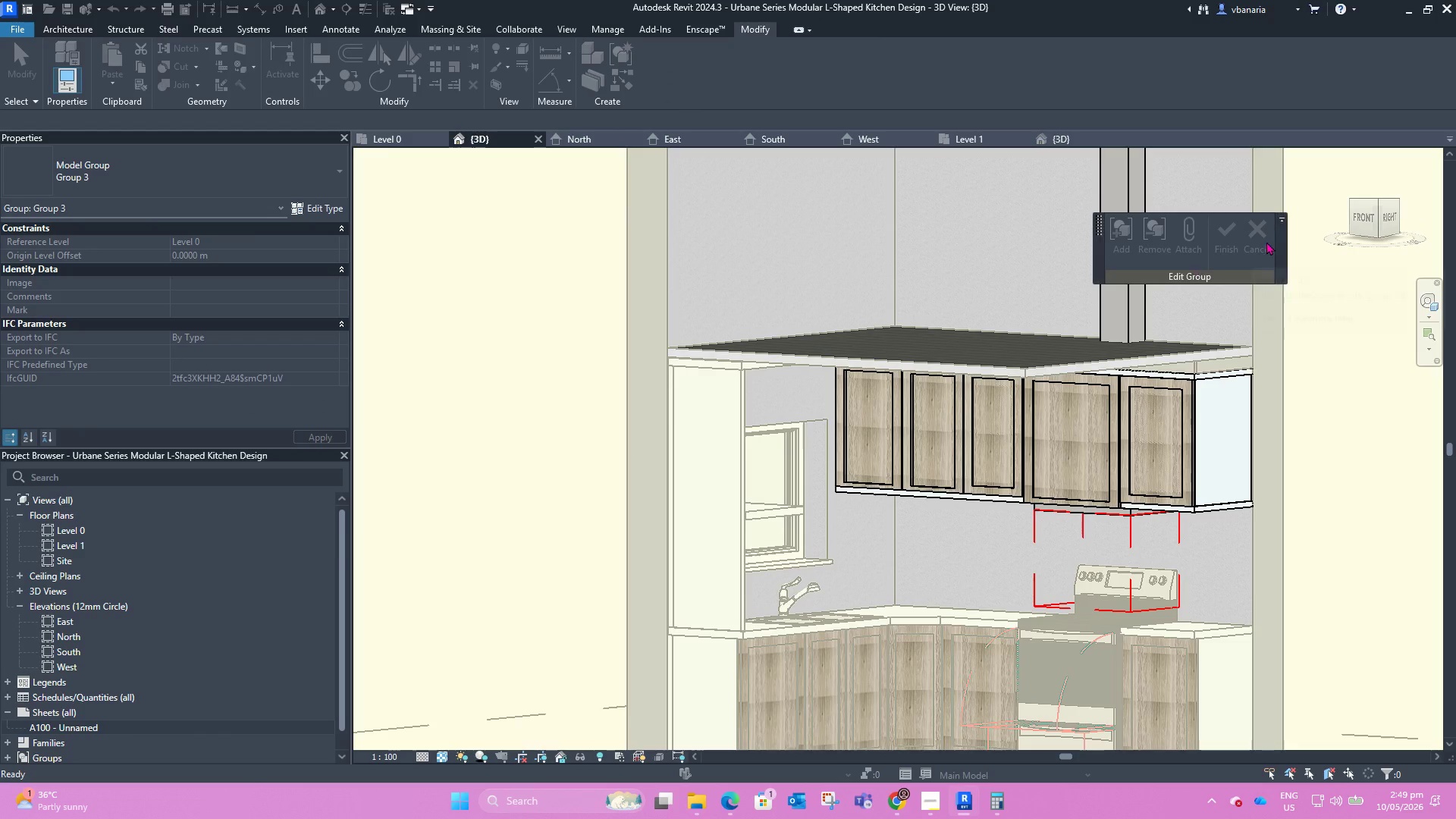 
left_click([1262, 241])
 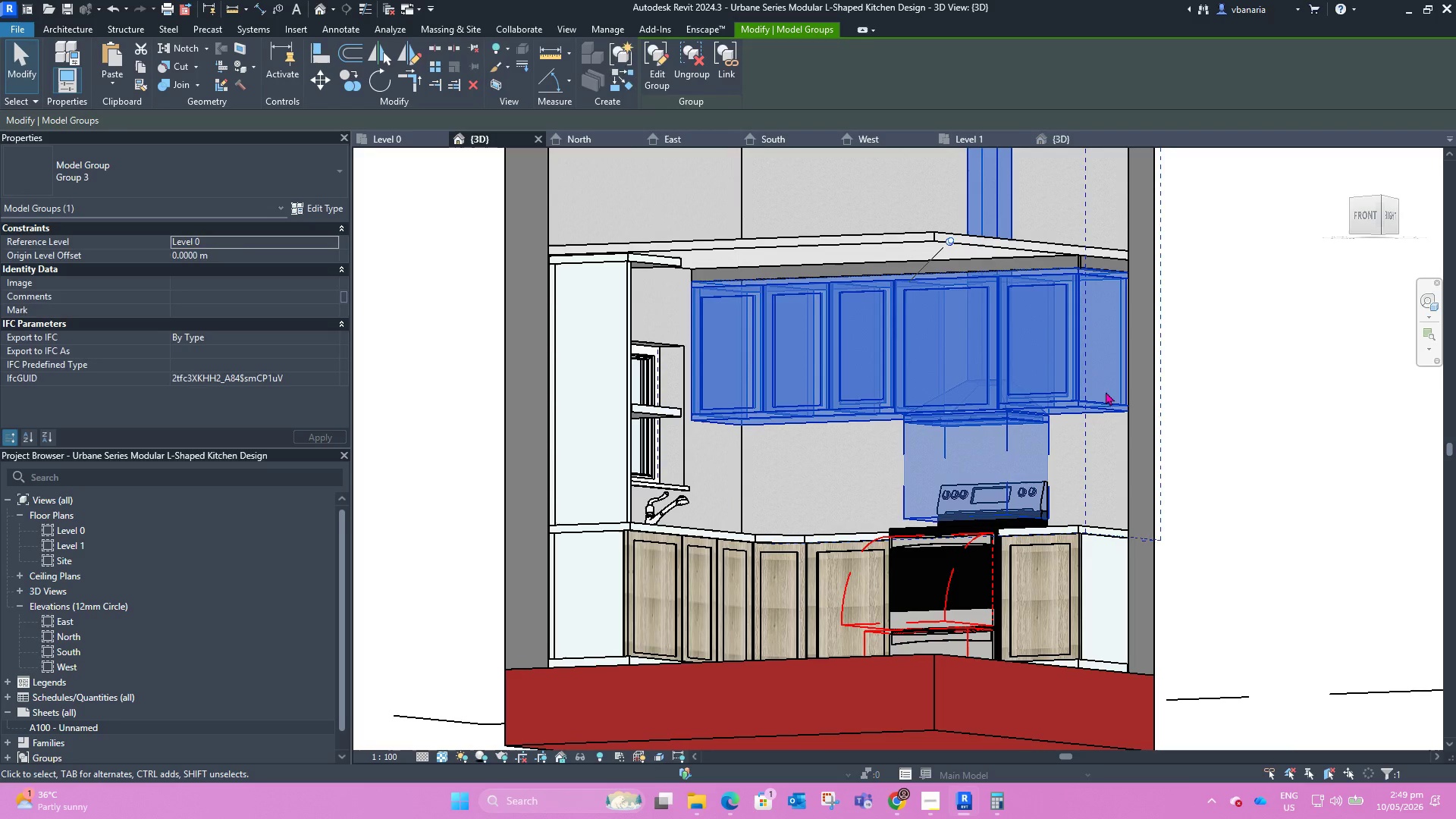 
left_click([948, 244])
 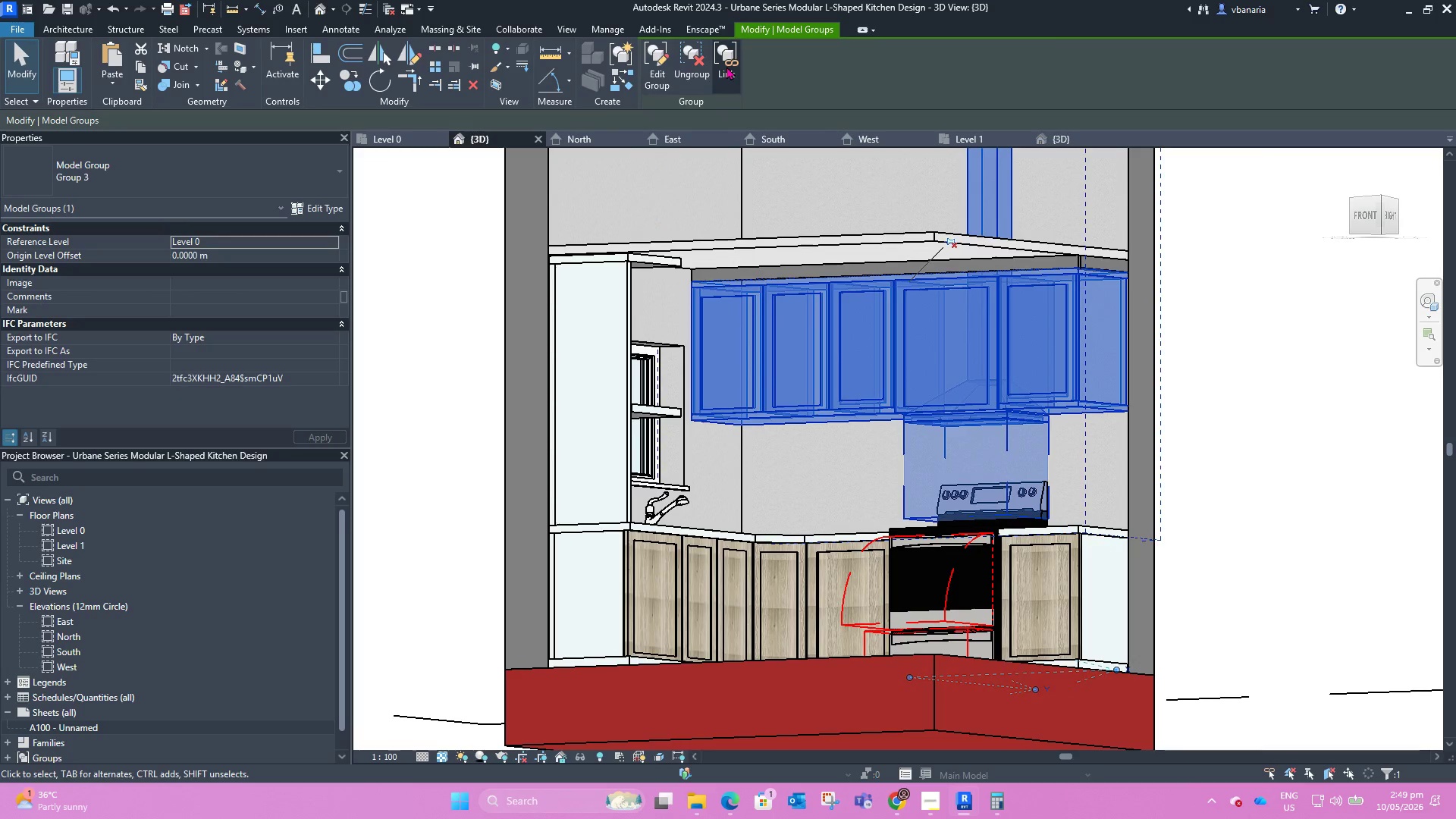 
left_click([679, 64])
 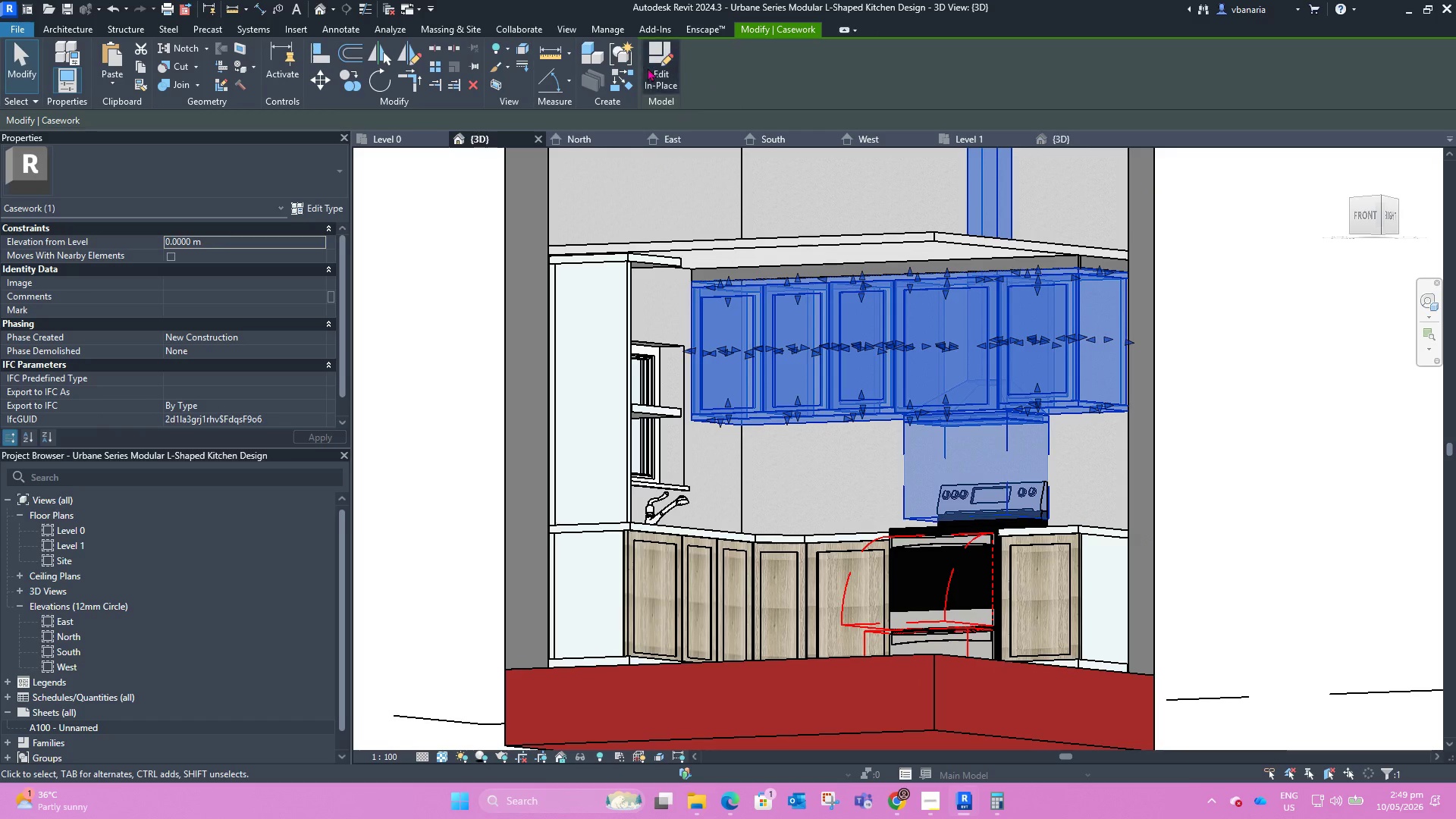 
left_click([654, 69])
 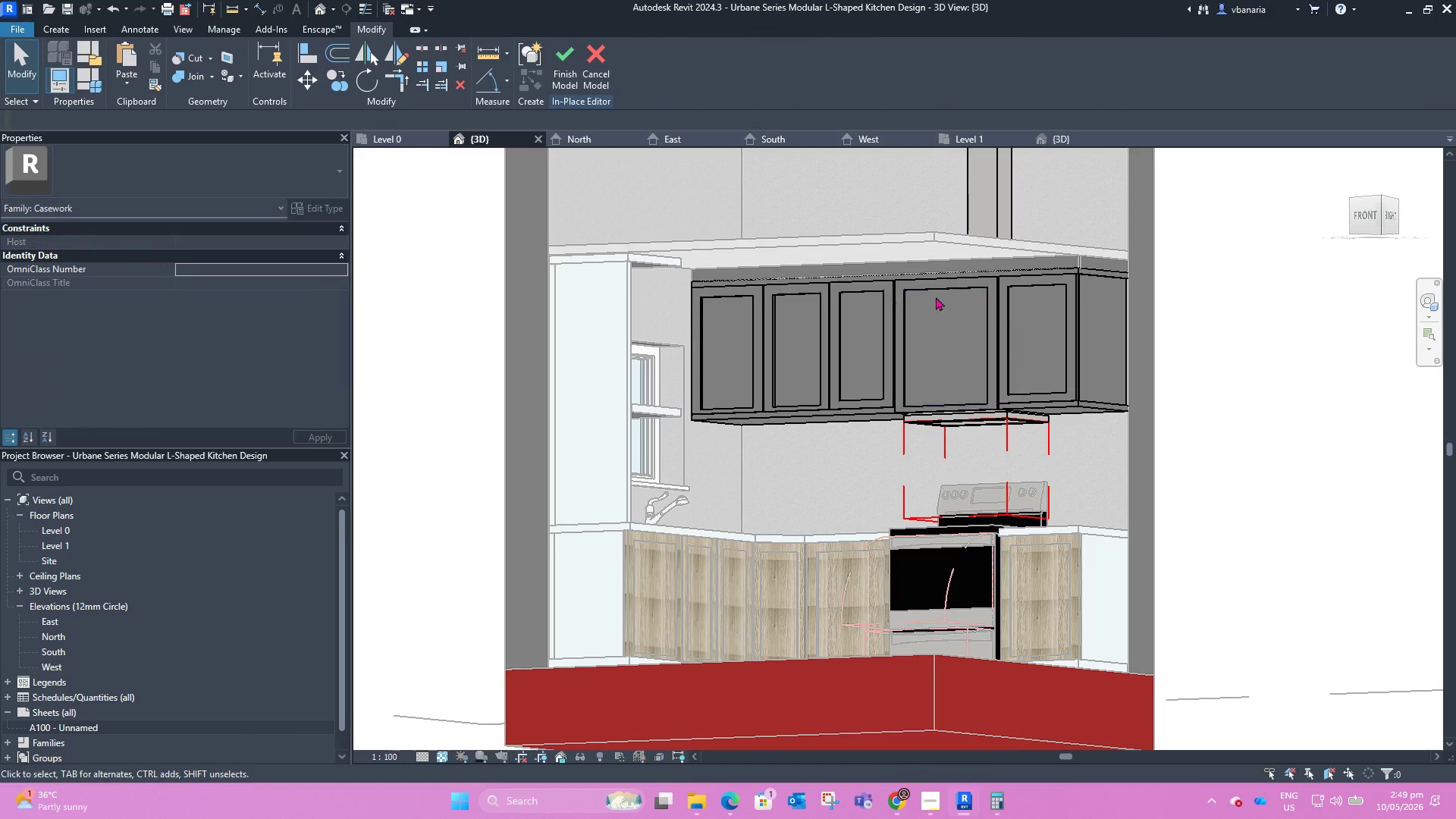 
scroll: coordinate [913, 296], scroll_direction: up, amount: 5.0
 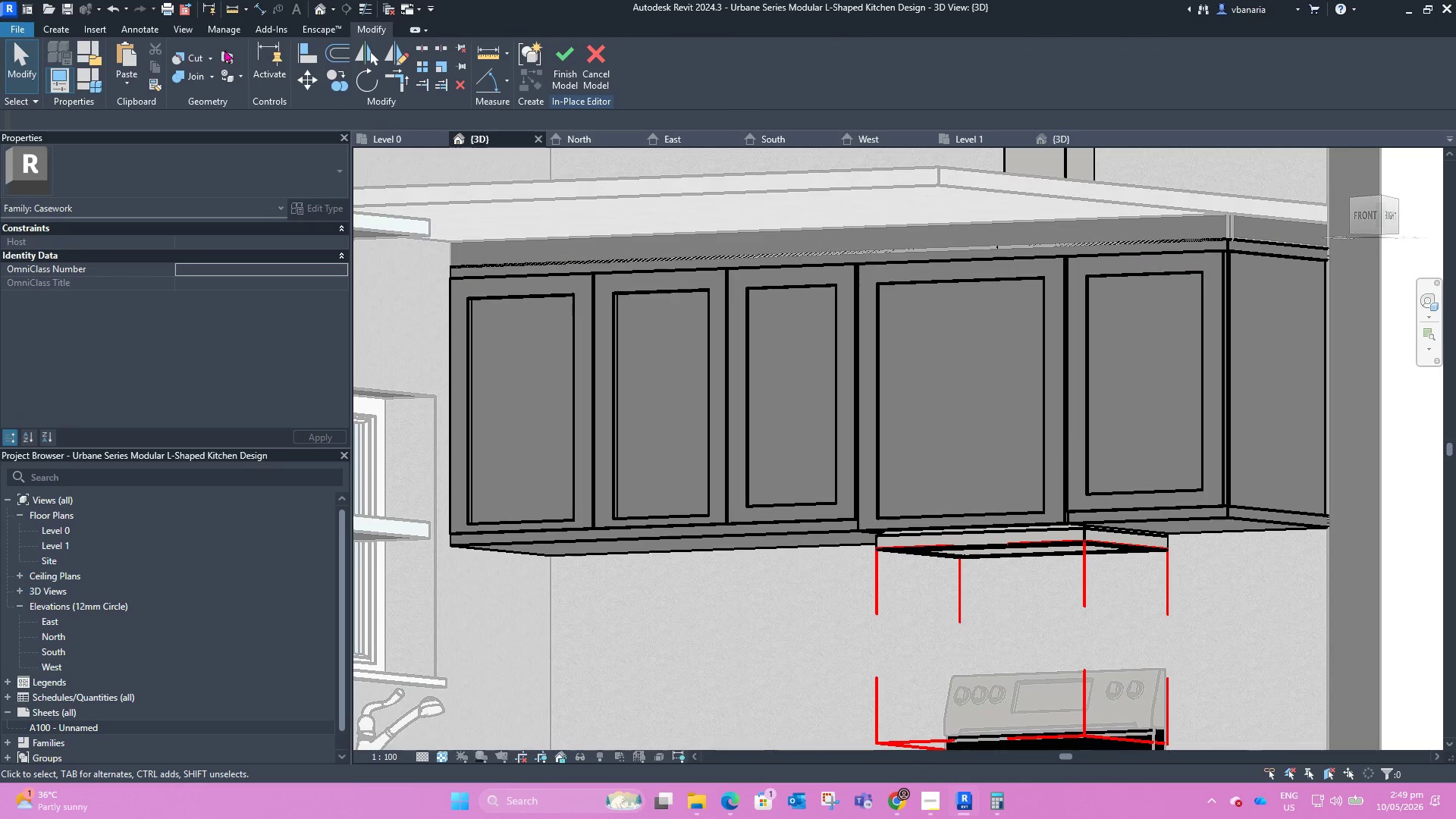 
left_click([228, 77])
 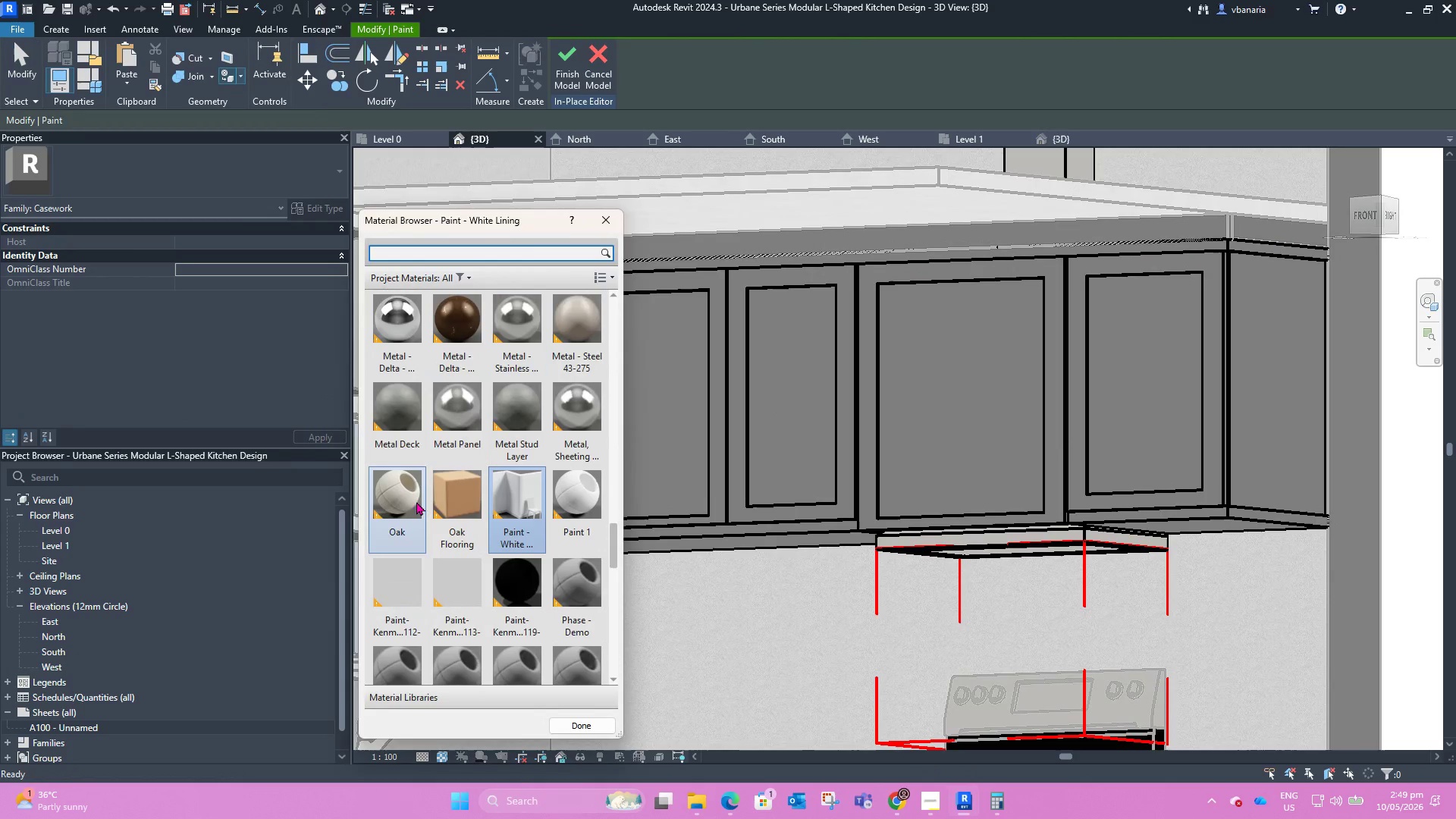 
left_click([409, 503])
 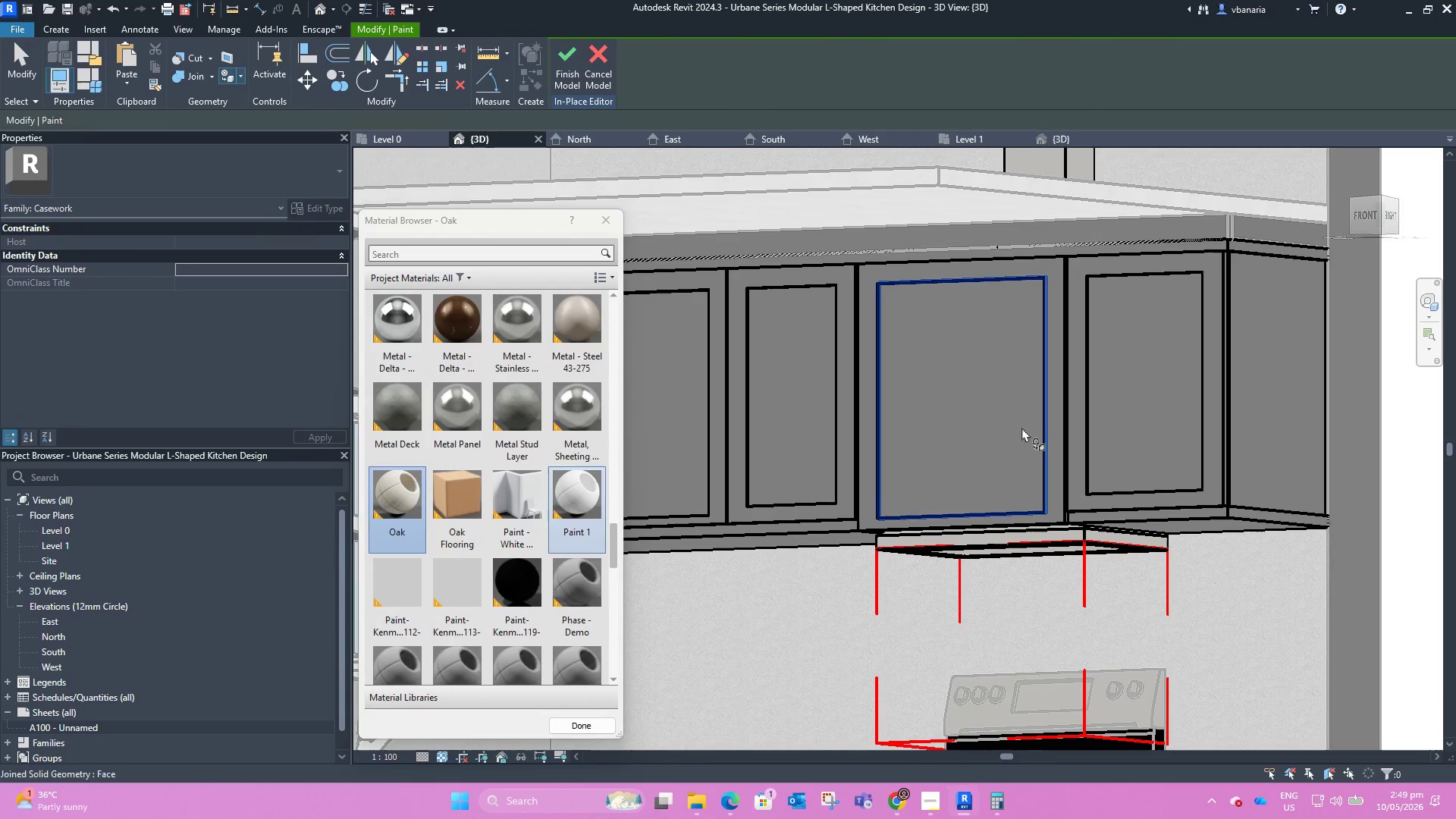 
scroll: coordinate [1019, 427], scroll_direction: down, amount: 4.0
 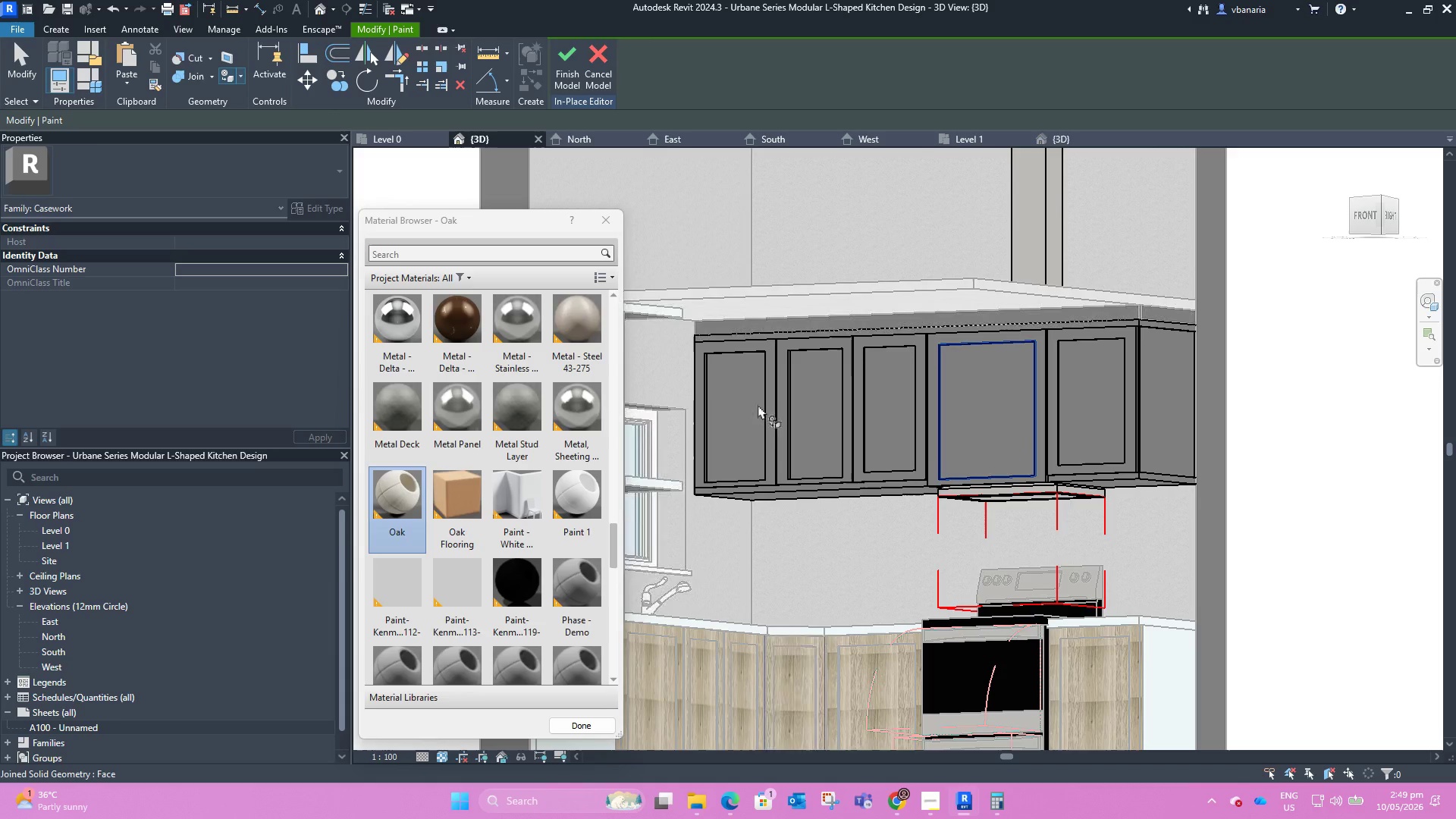 
scroll: coordinate [692, 341], scroll_direction: up, amount: 11.0
 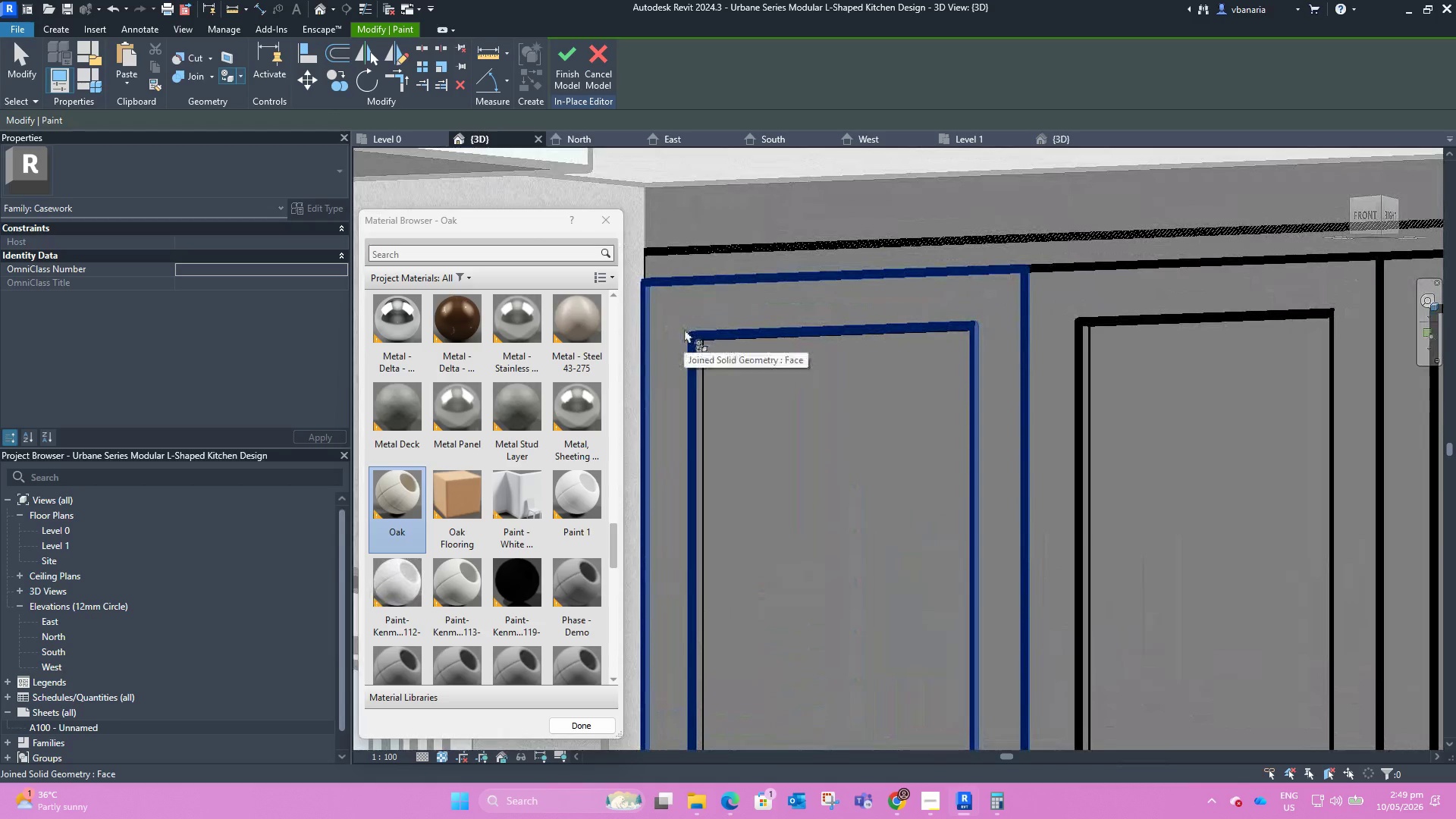 
left_click([684, 328])
 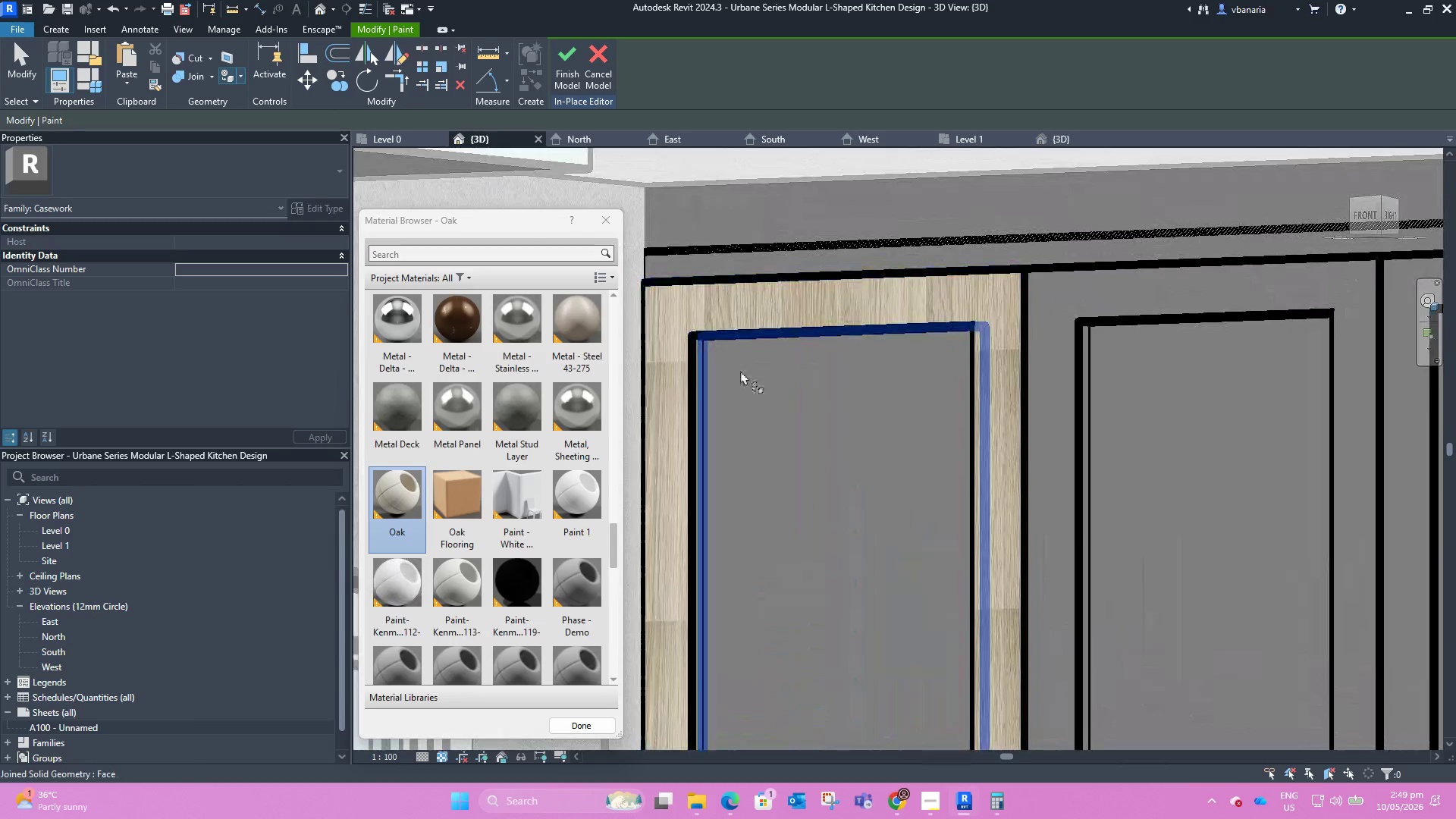 
left_click([740, 370])
 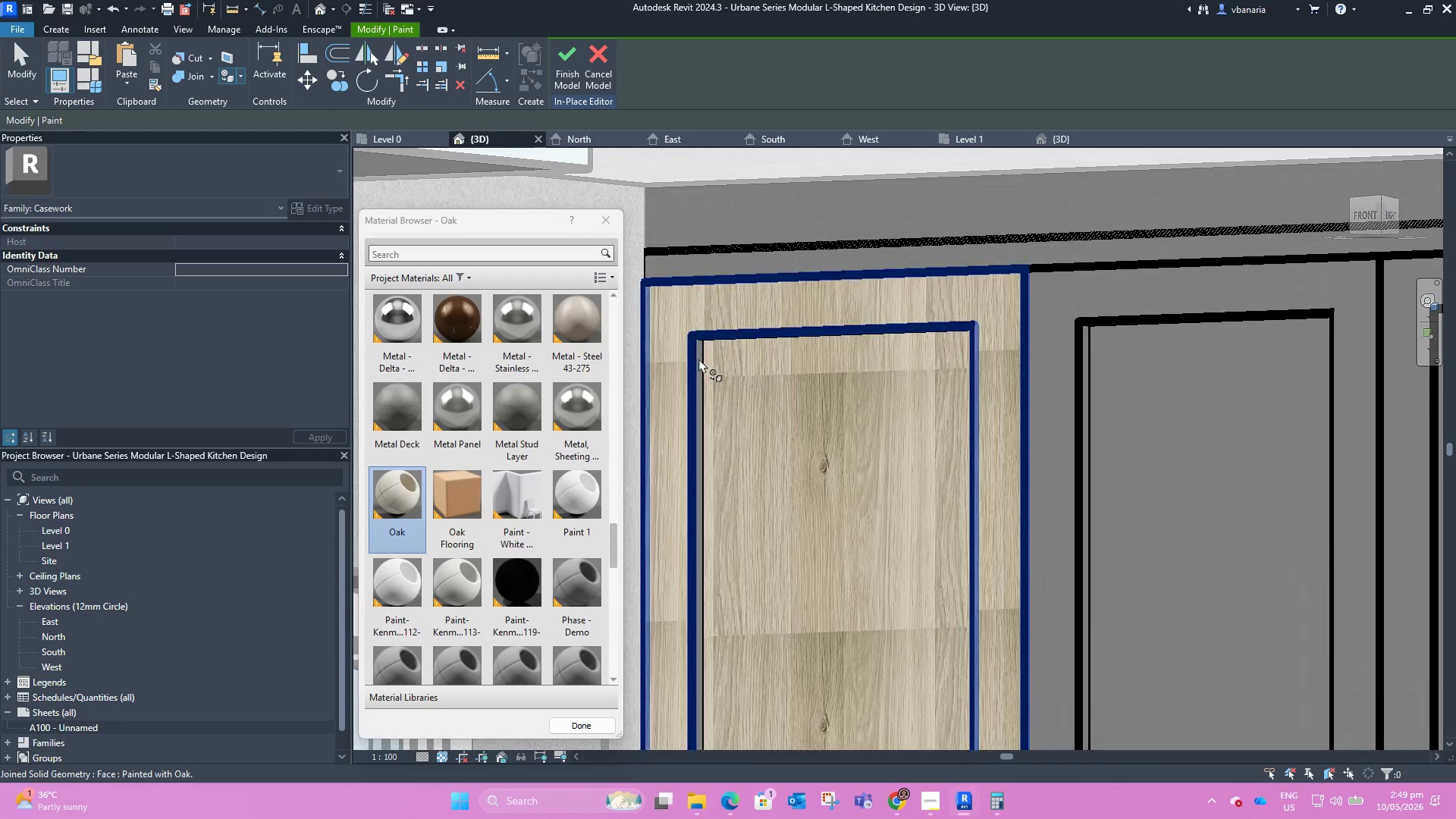 
scroll: coordinate [699, 356], scroll_direction: up, amount: 8.0
 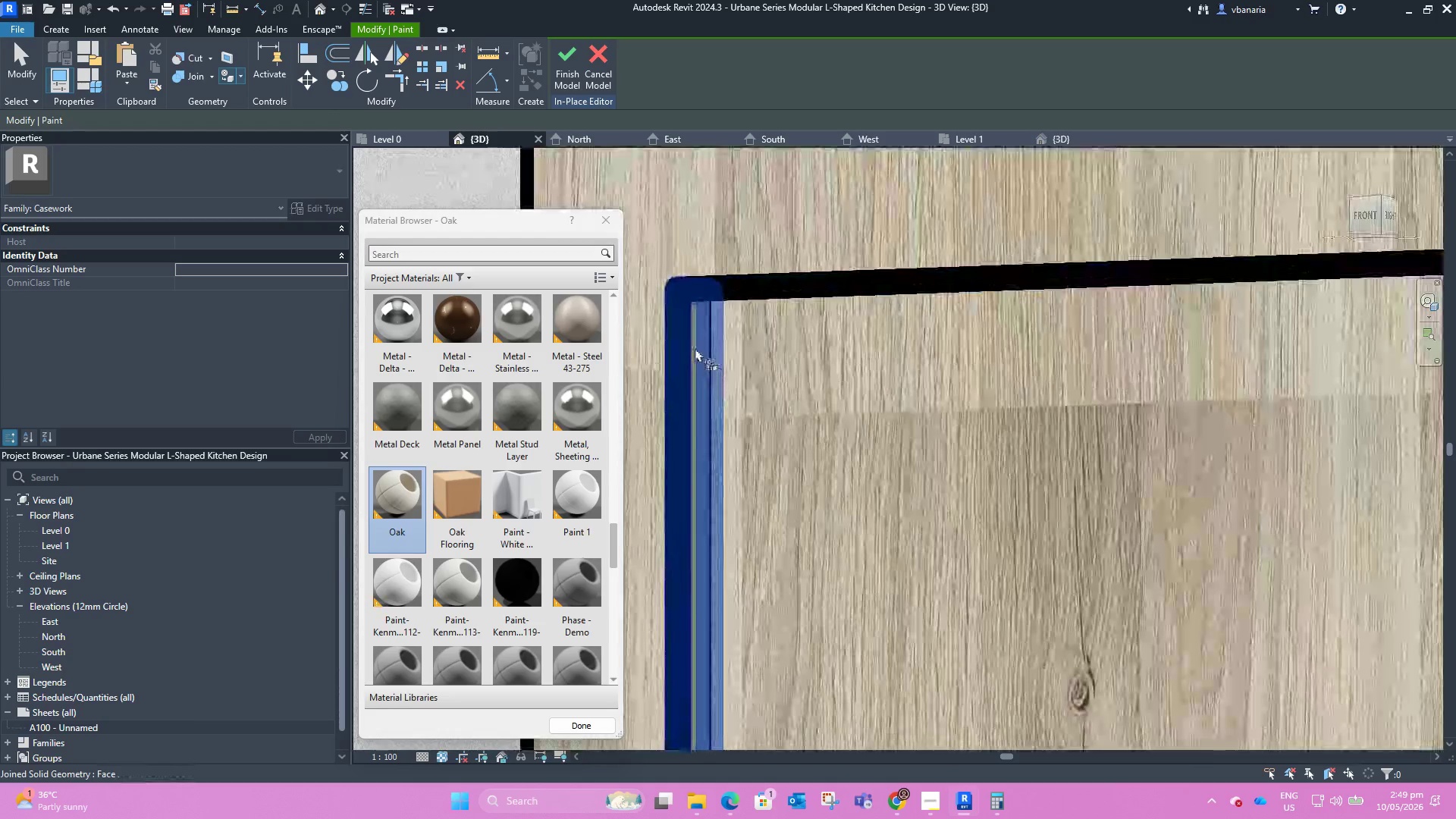 
left_click([695, 347])
 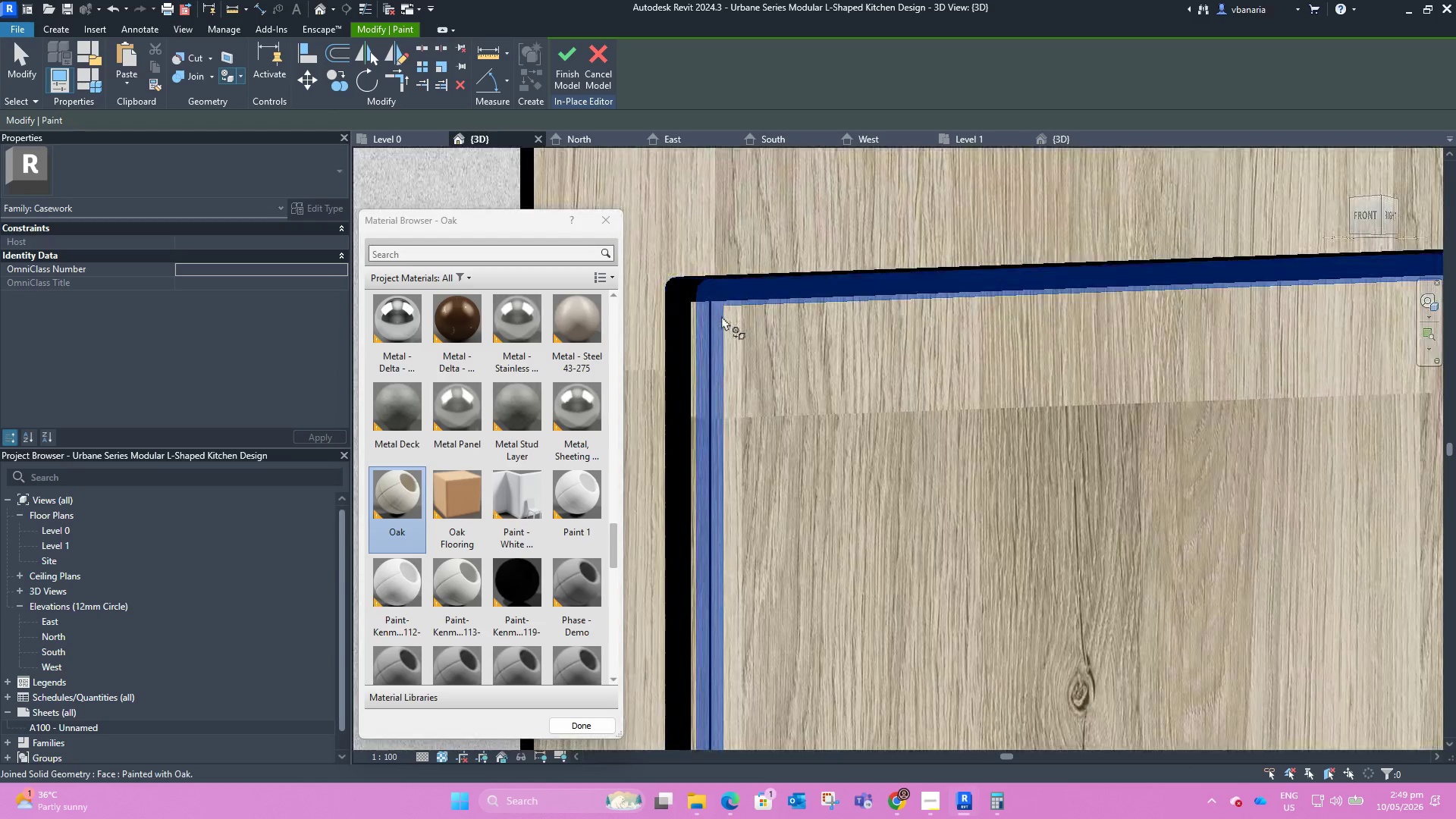 
scroll: coordinate [723, 315], scroll_direction: down, amount: 5.0
 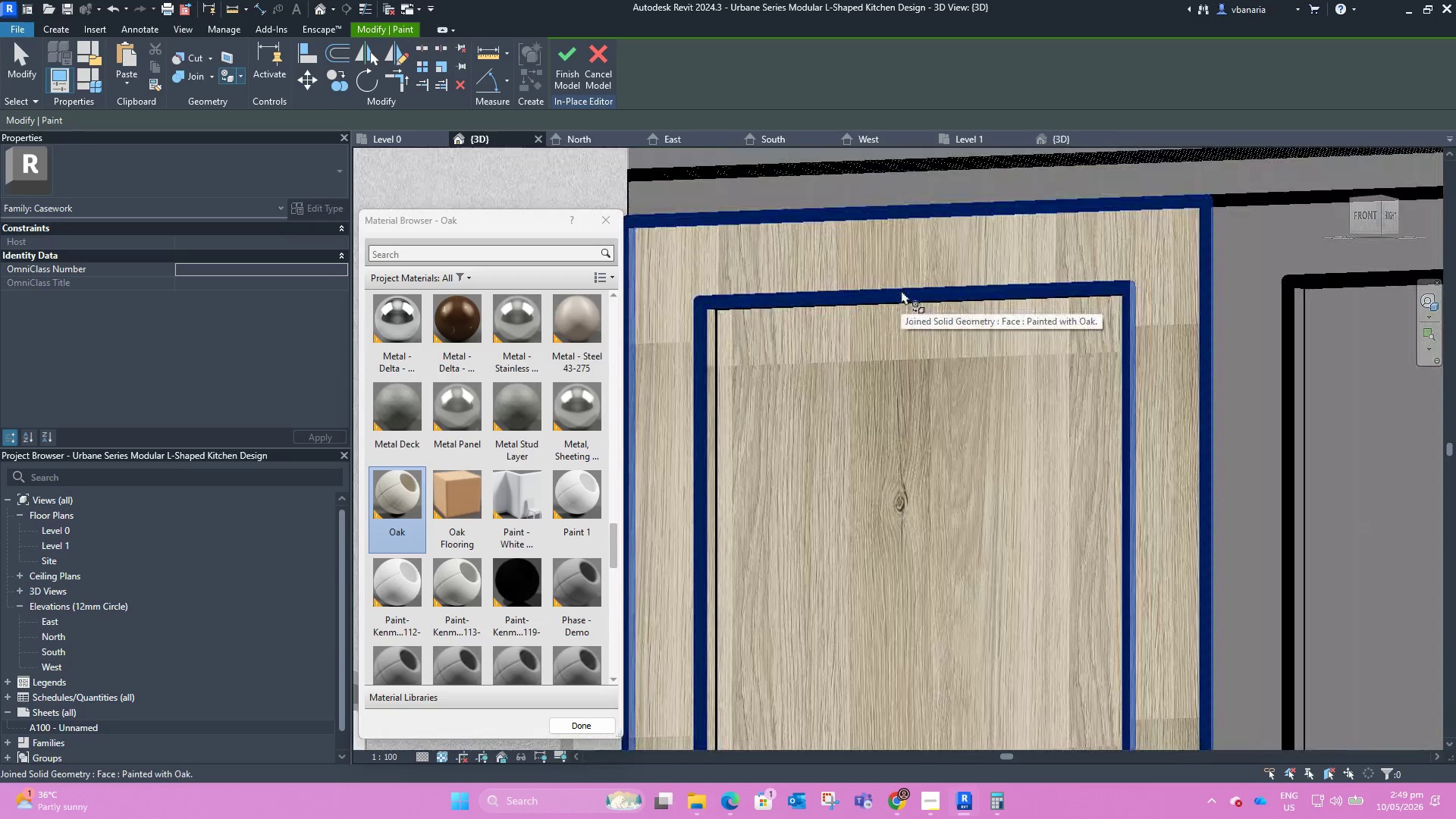 
hold_key(key=Tab, duration=0.34)
 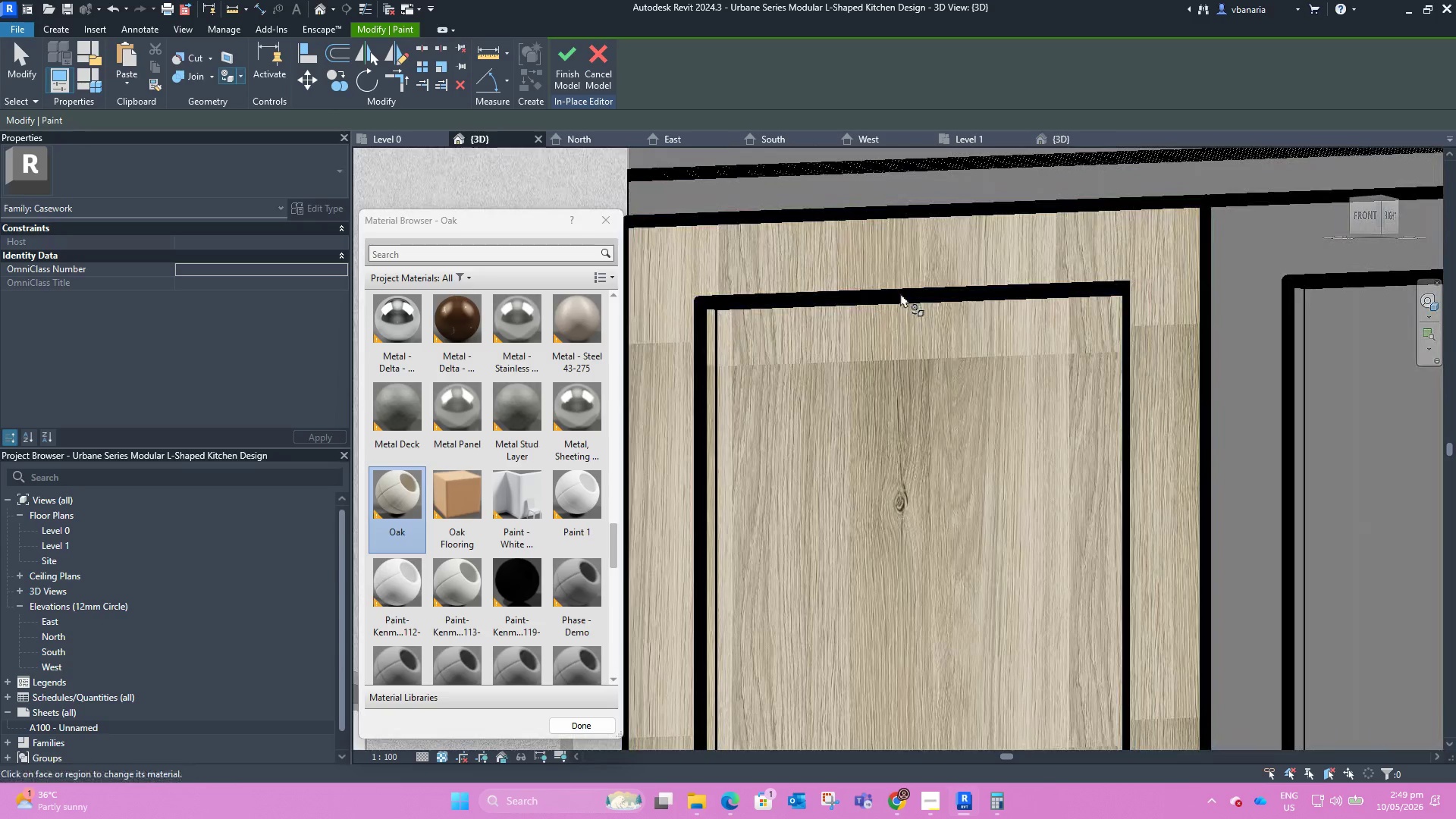 
left_click([900, 293])
 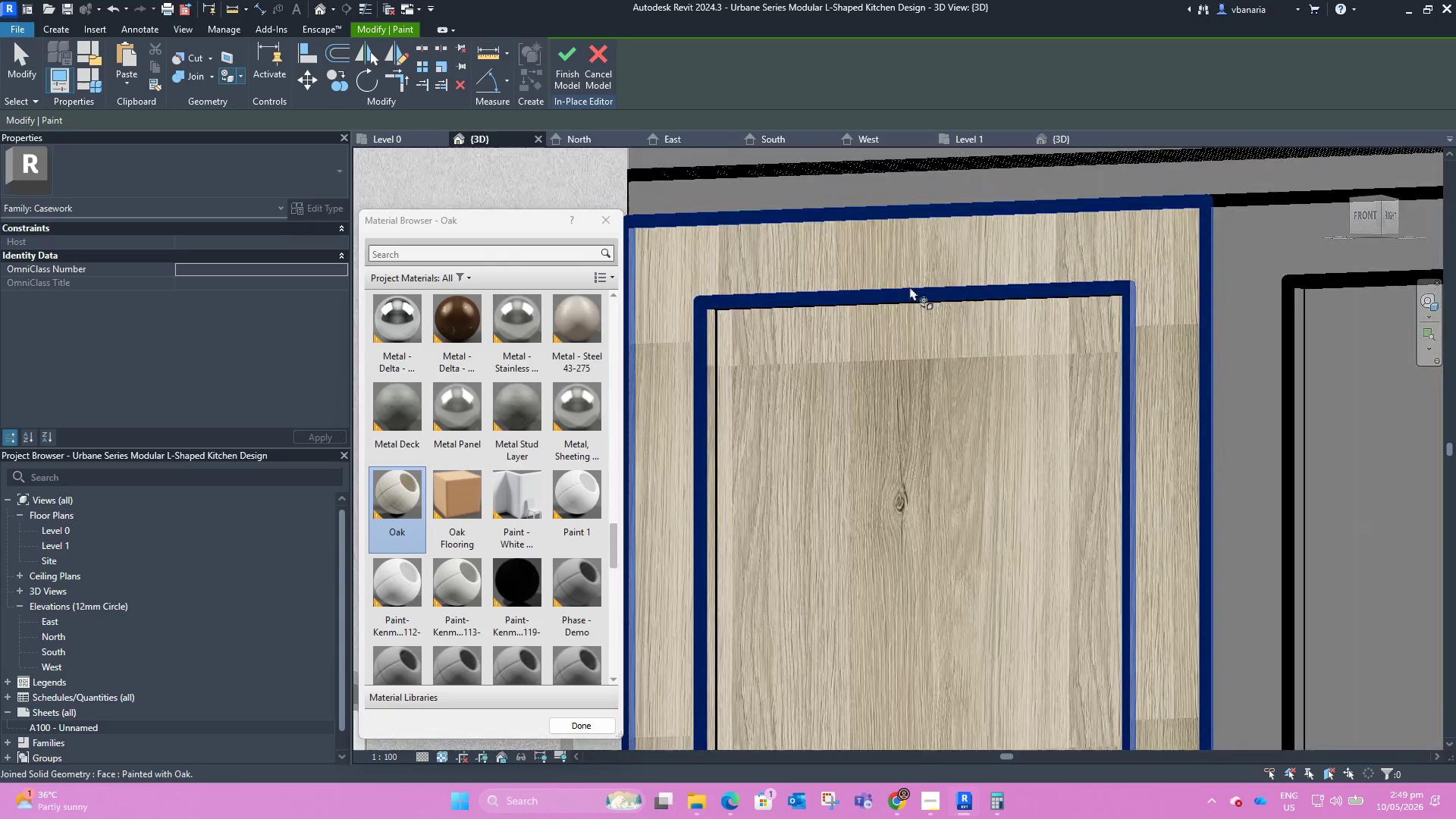 
scroll: coordinate [909, 285], scroll_direction: down, amount: 6.0
 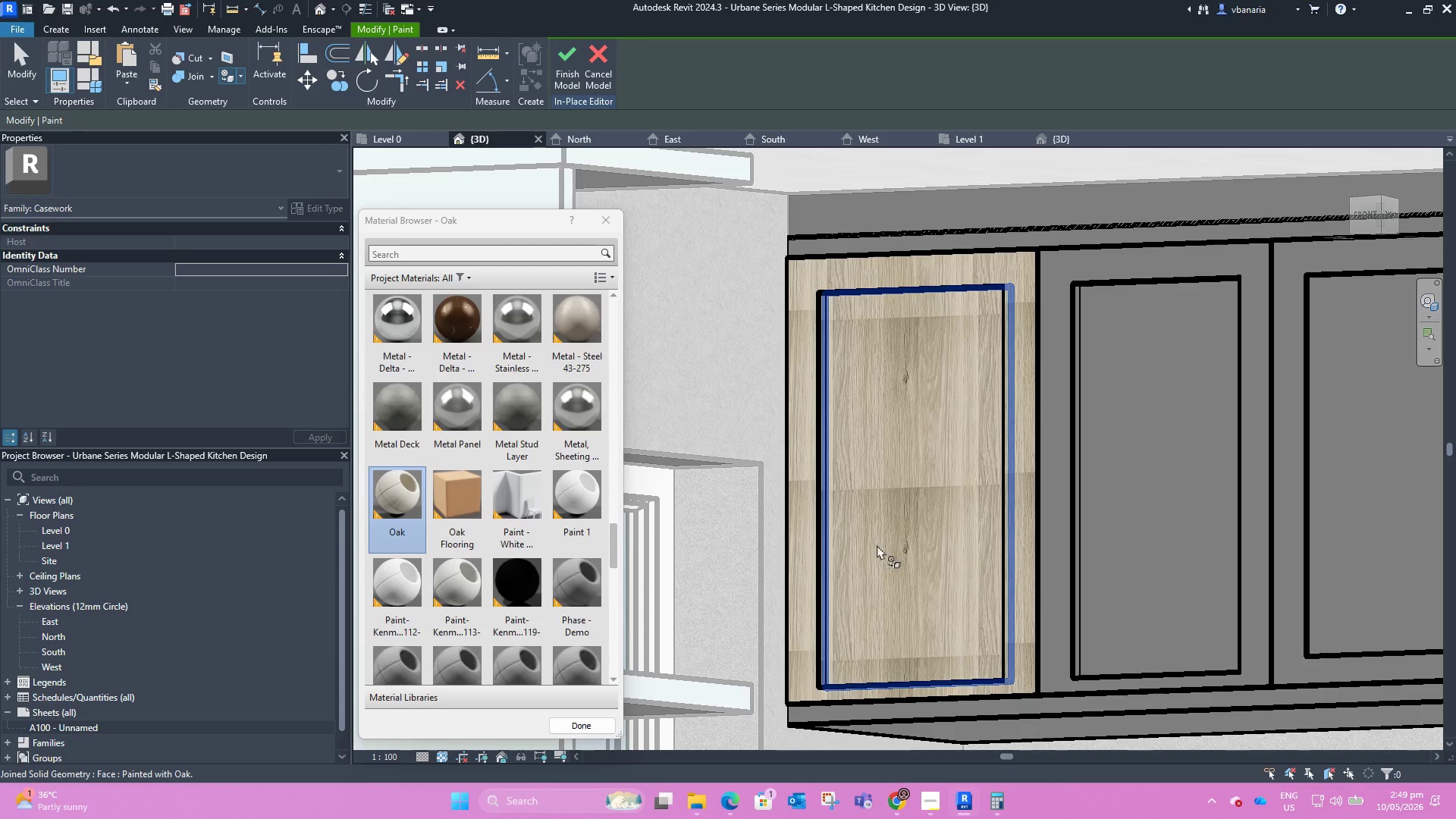 
hold_key(key=ShiftLeft, duration=1.52)
 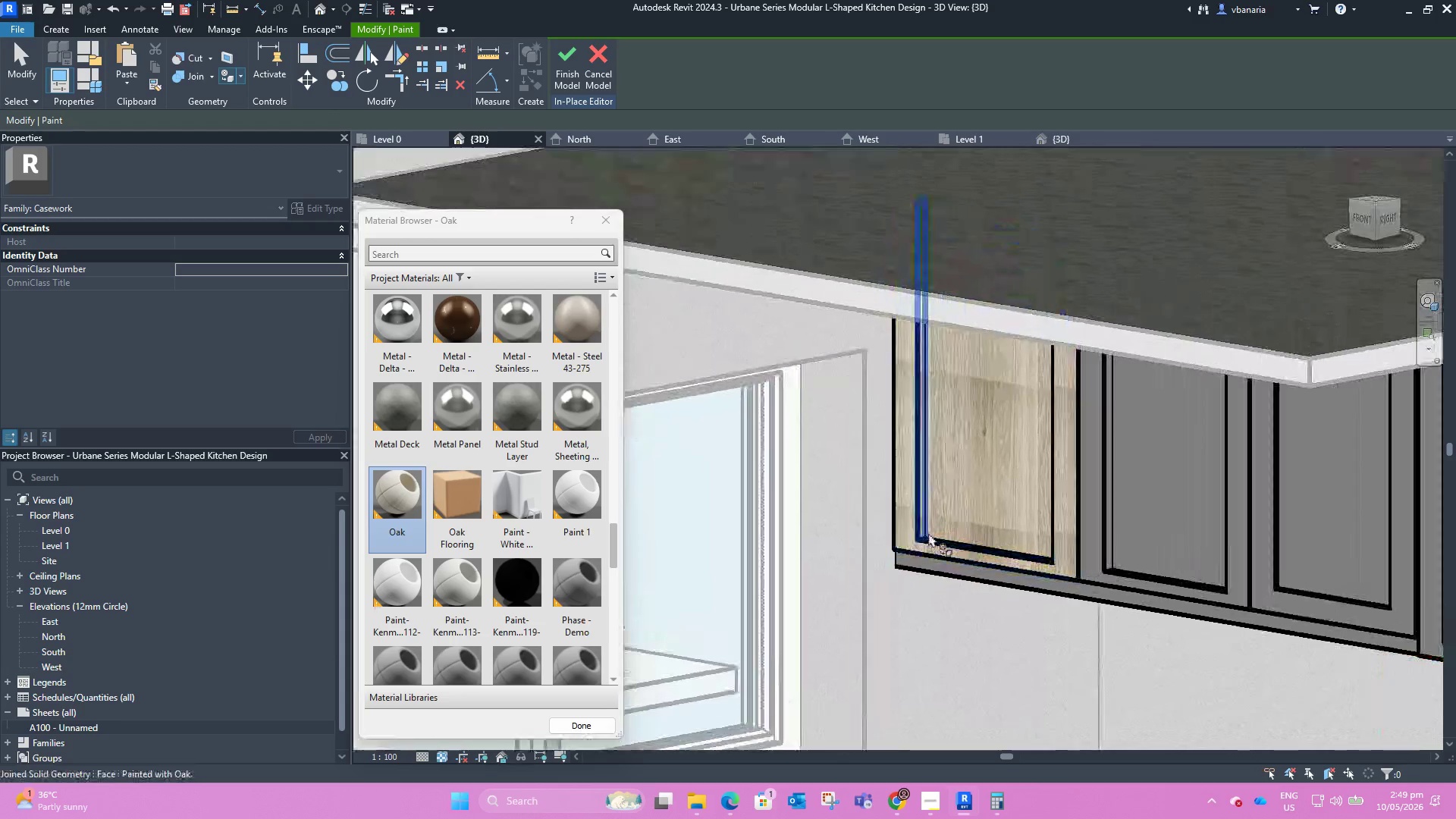 
scroll: coordinate [854, 448], scroll_direction: down, amount: 2.0
 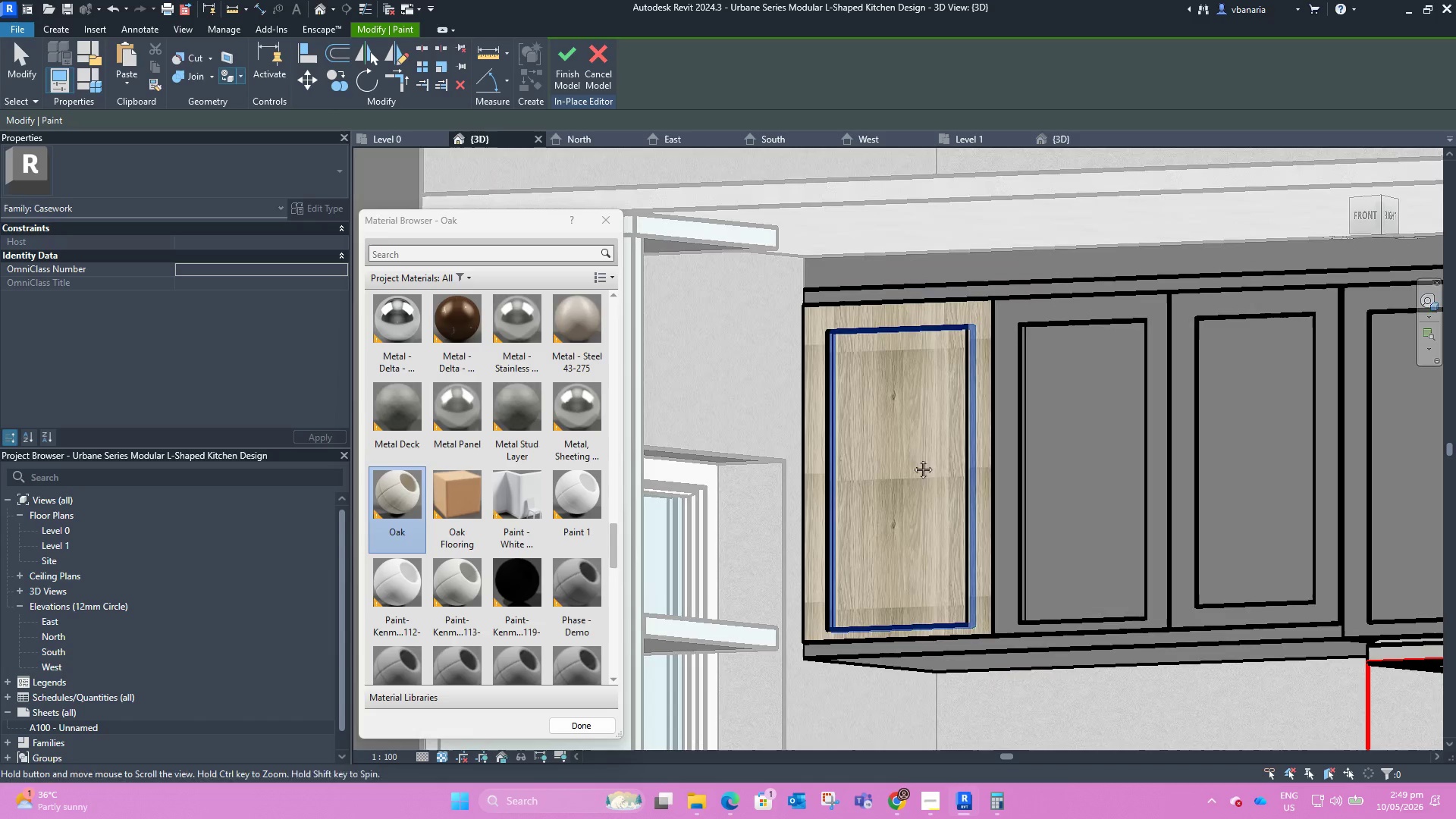 
scroll: coordinate [928, 532], scroll_direction: up, amount: 4.0
 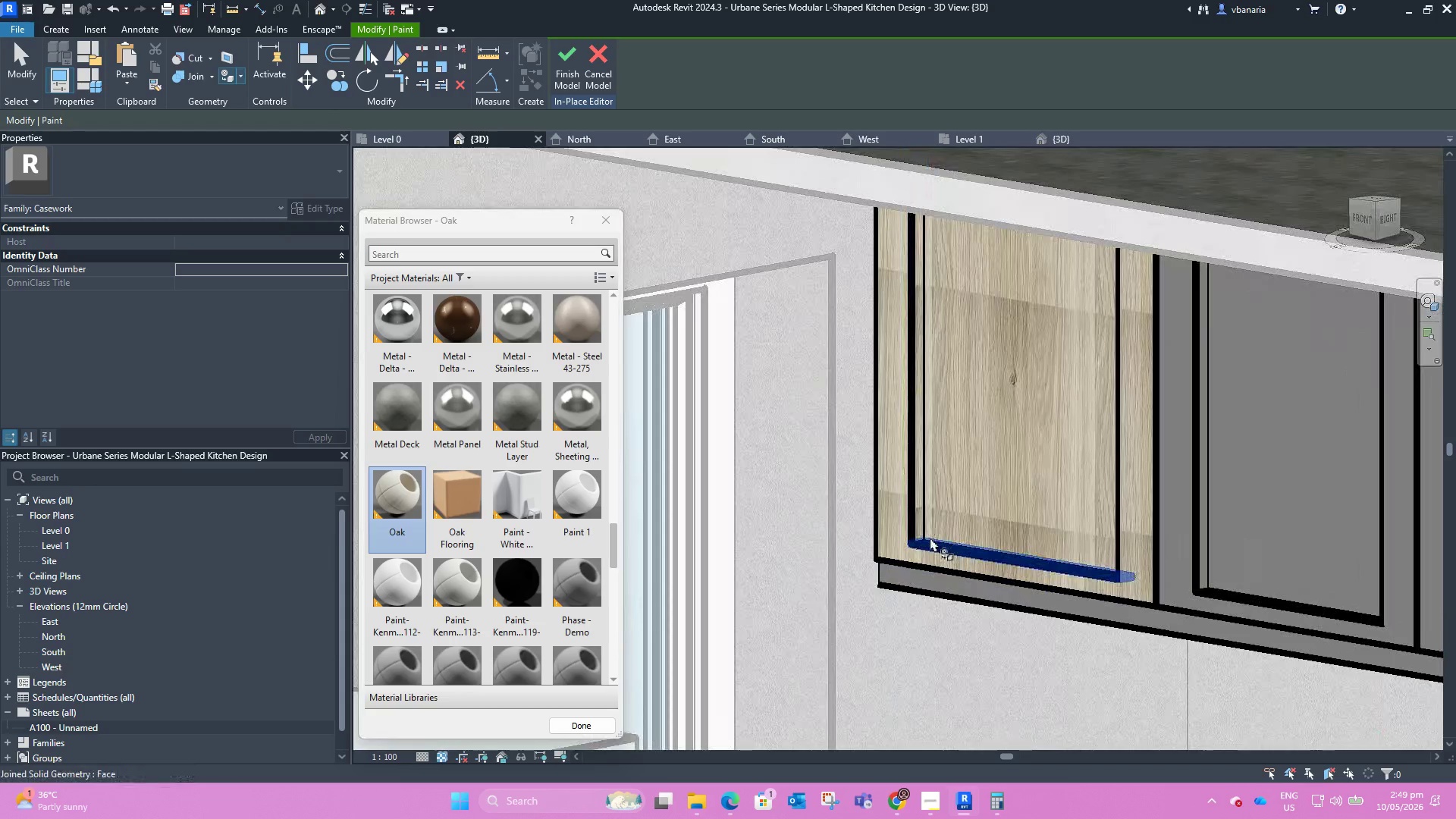 
key(Tab)
 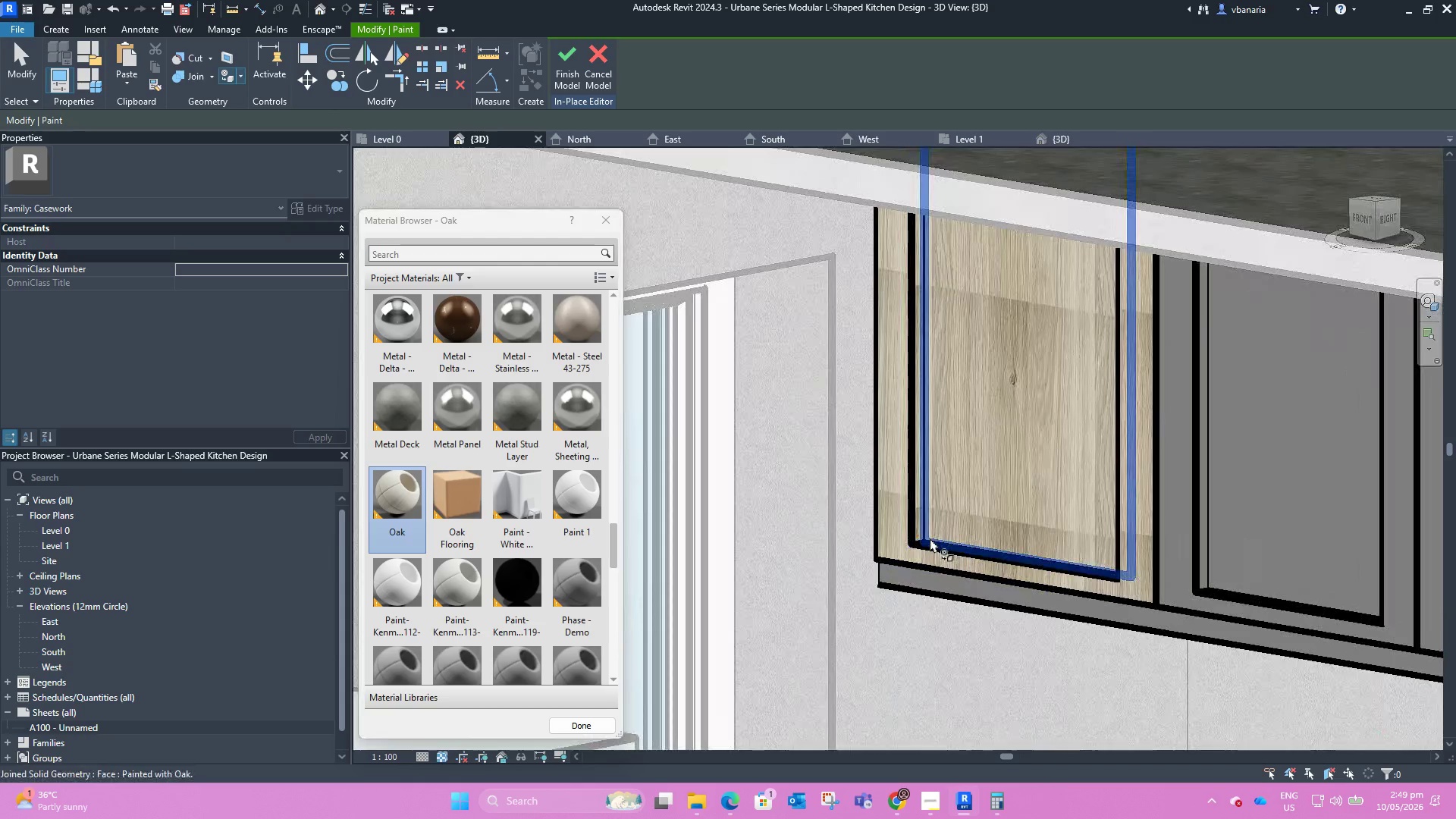 
key(Tab)
 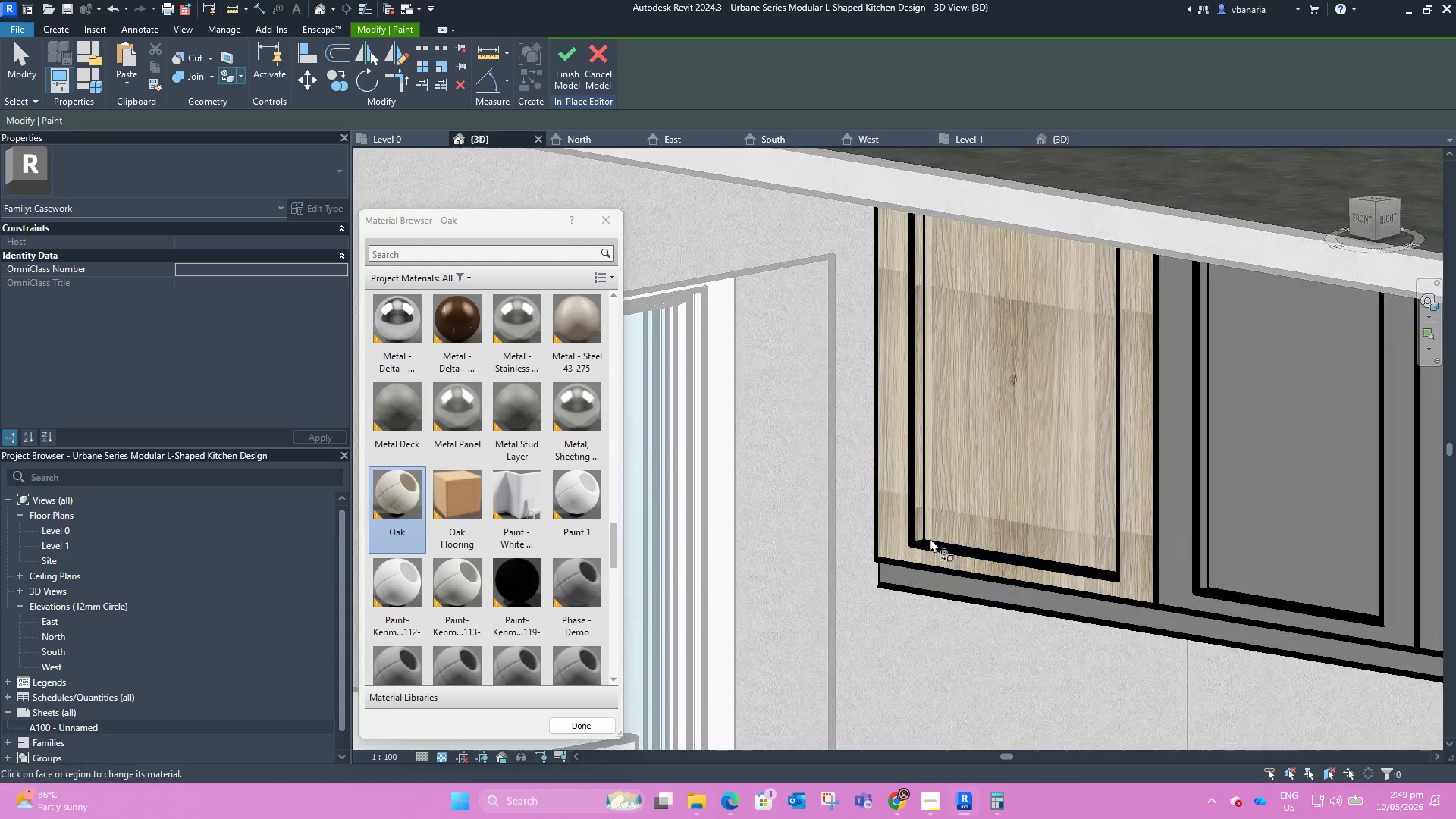 
left_click([930, 538])
 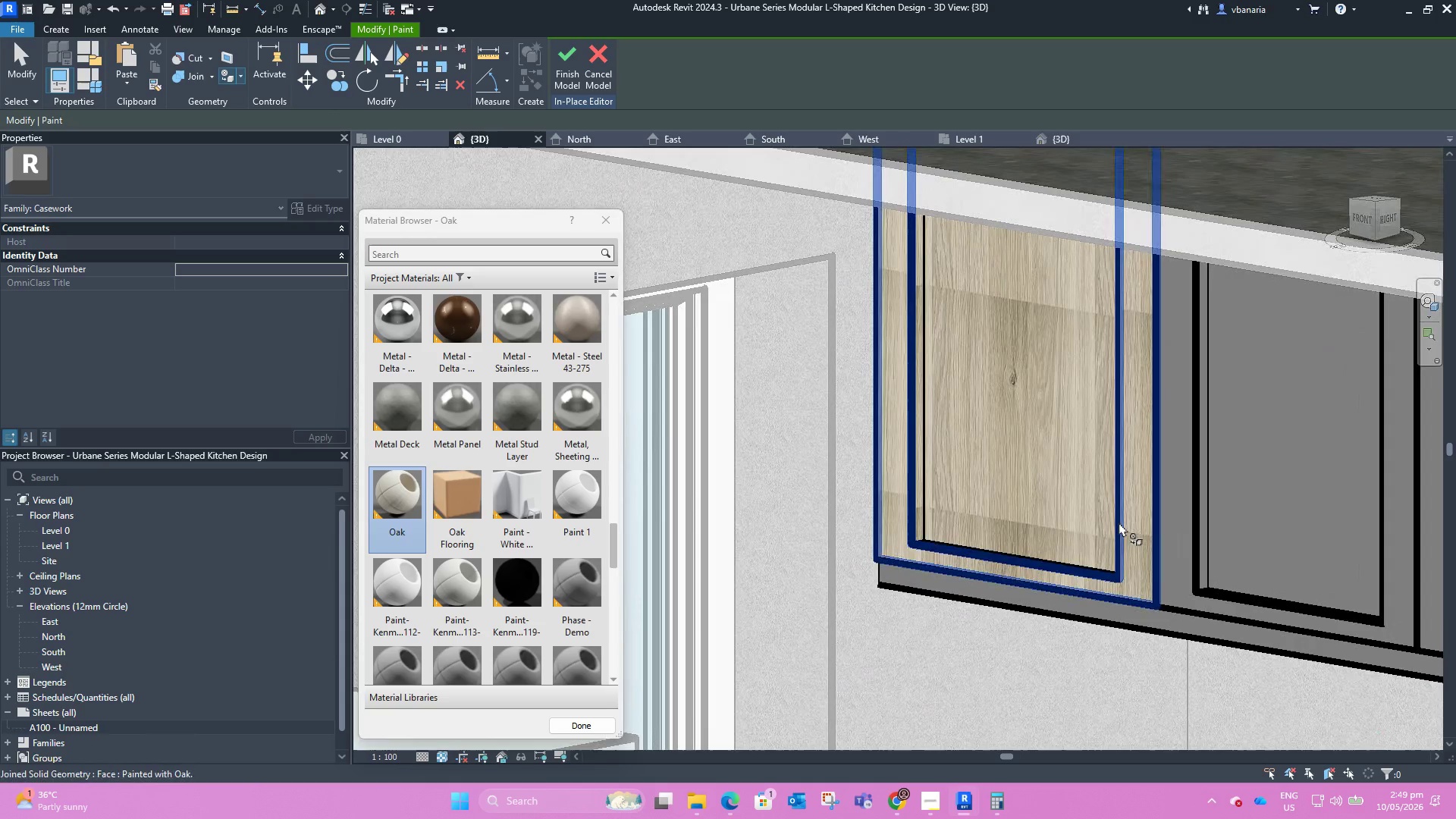 
key(Tab)
 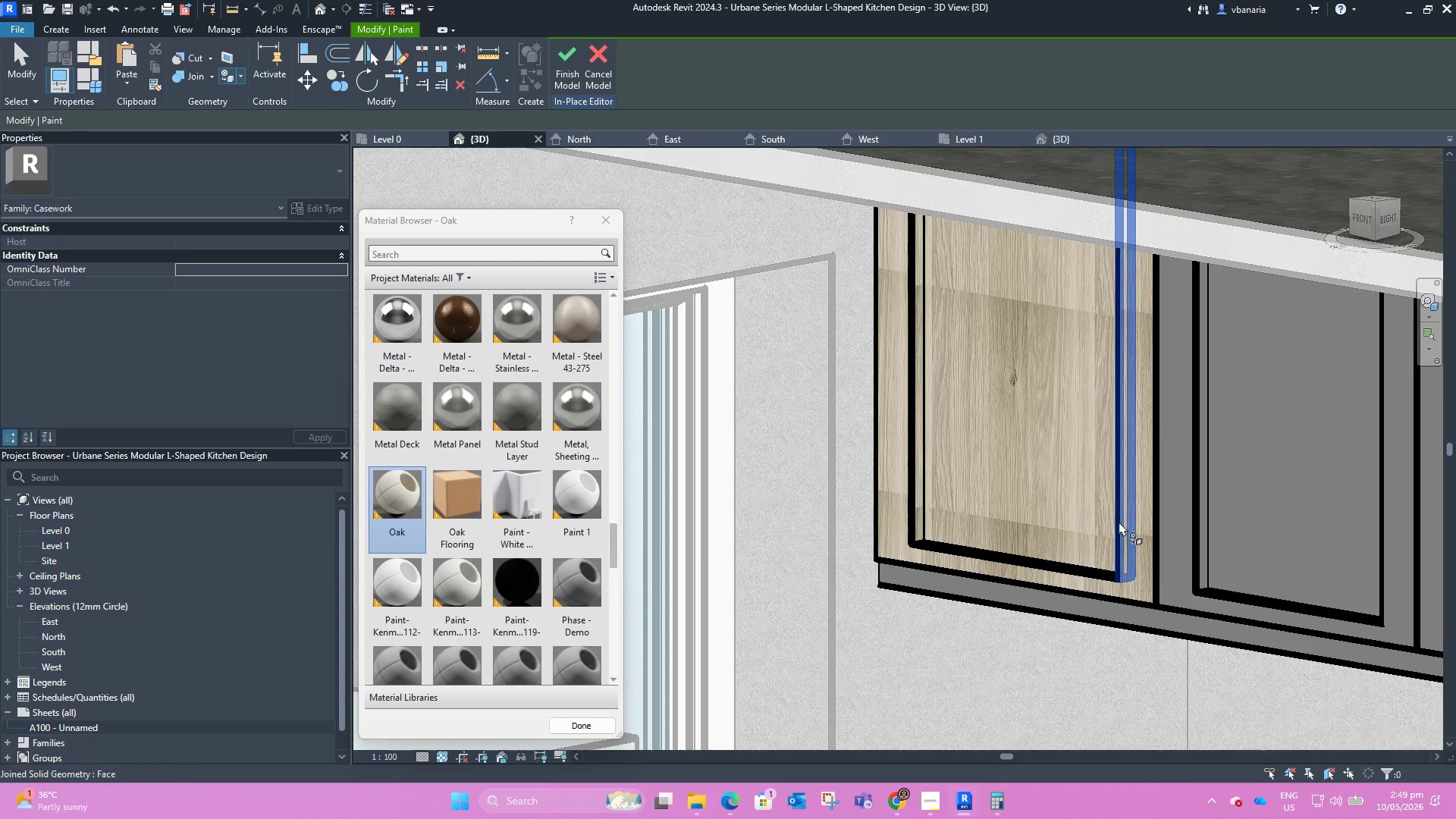 
left_click([1119, 521])
 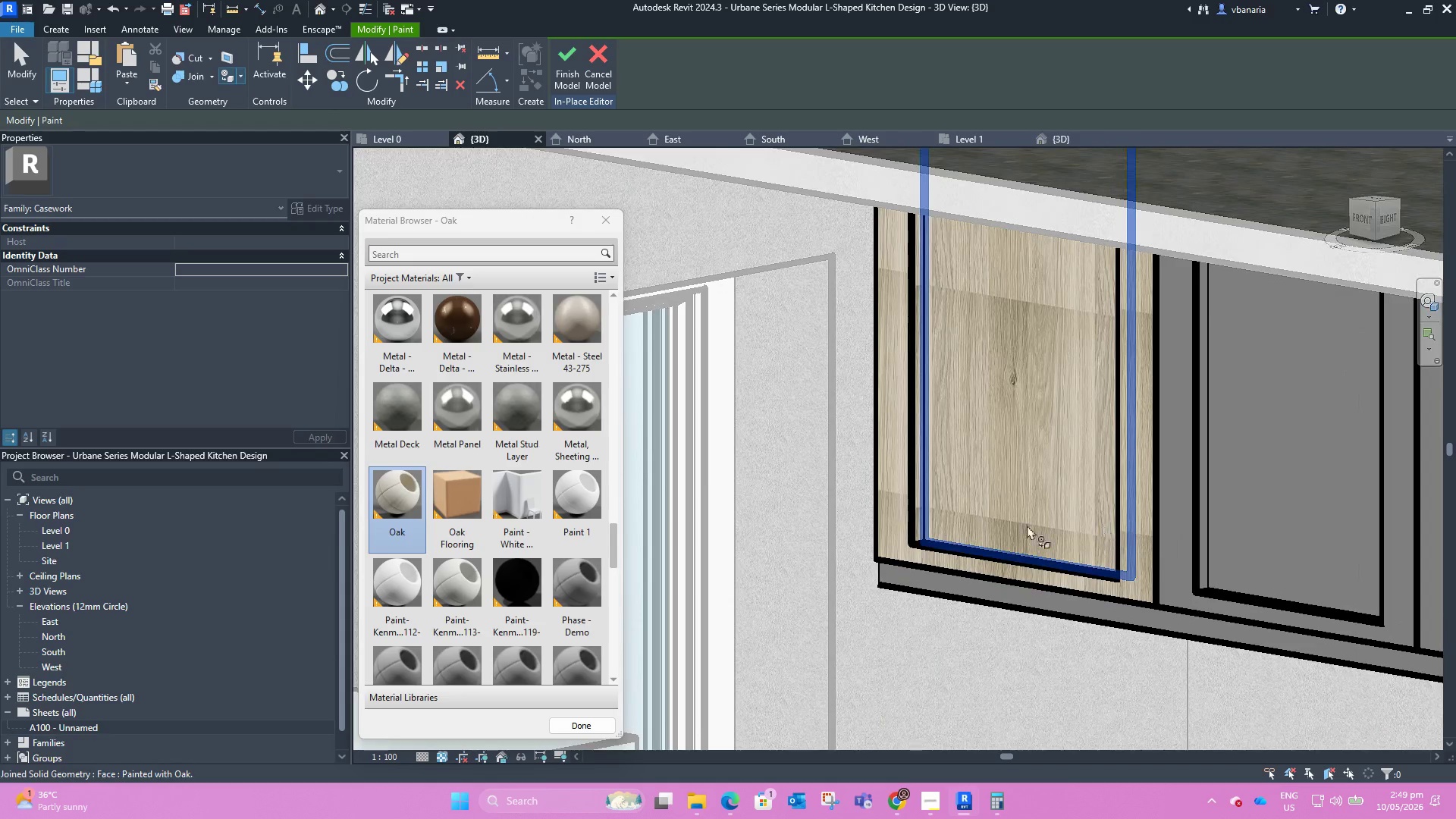 
scroll: coordinate [1128, 556], scroll_direction: up, amount: 3.0
 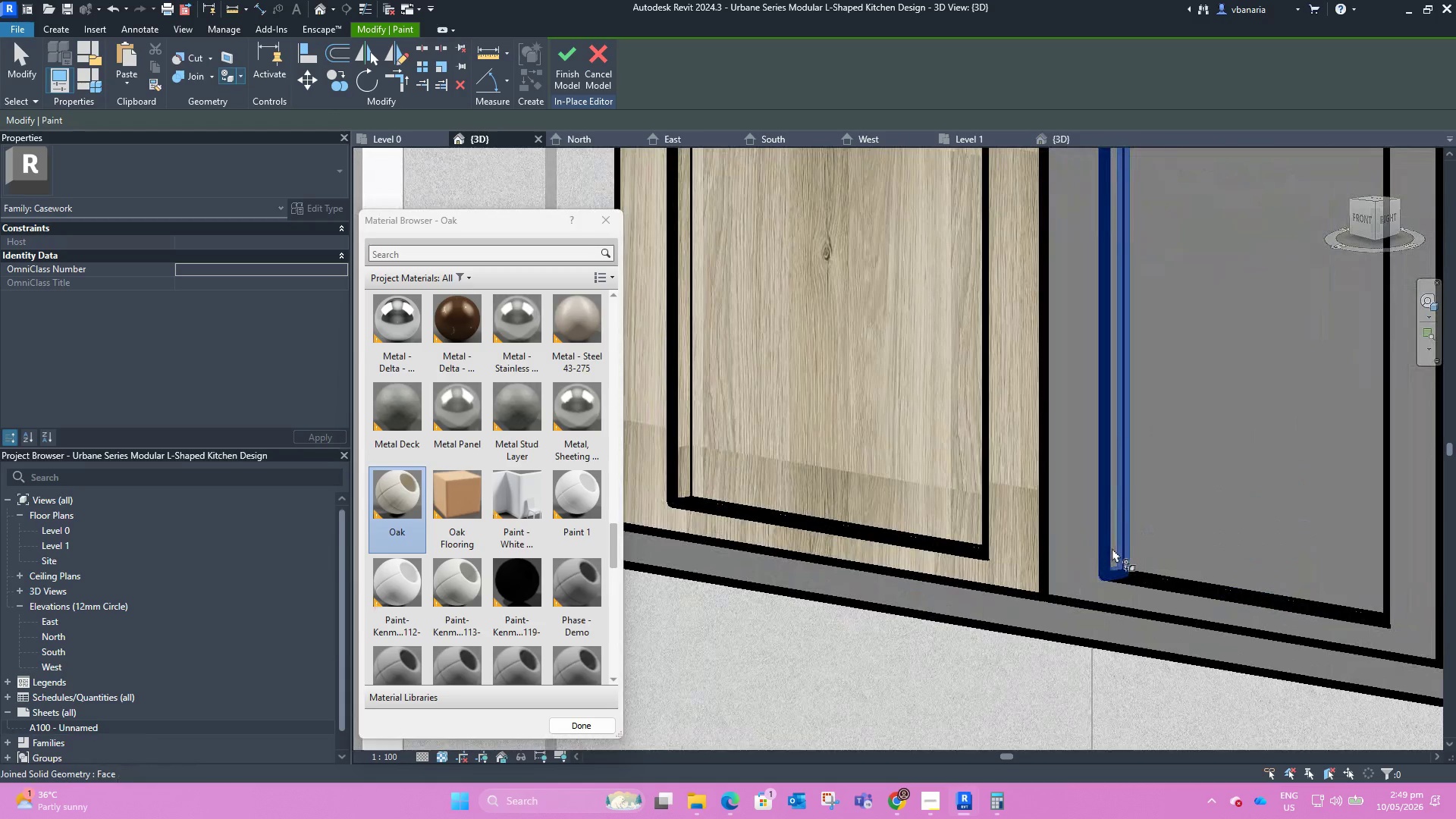 
left_click([1112, 548])
 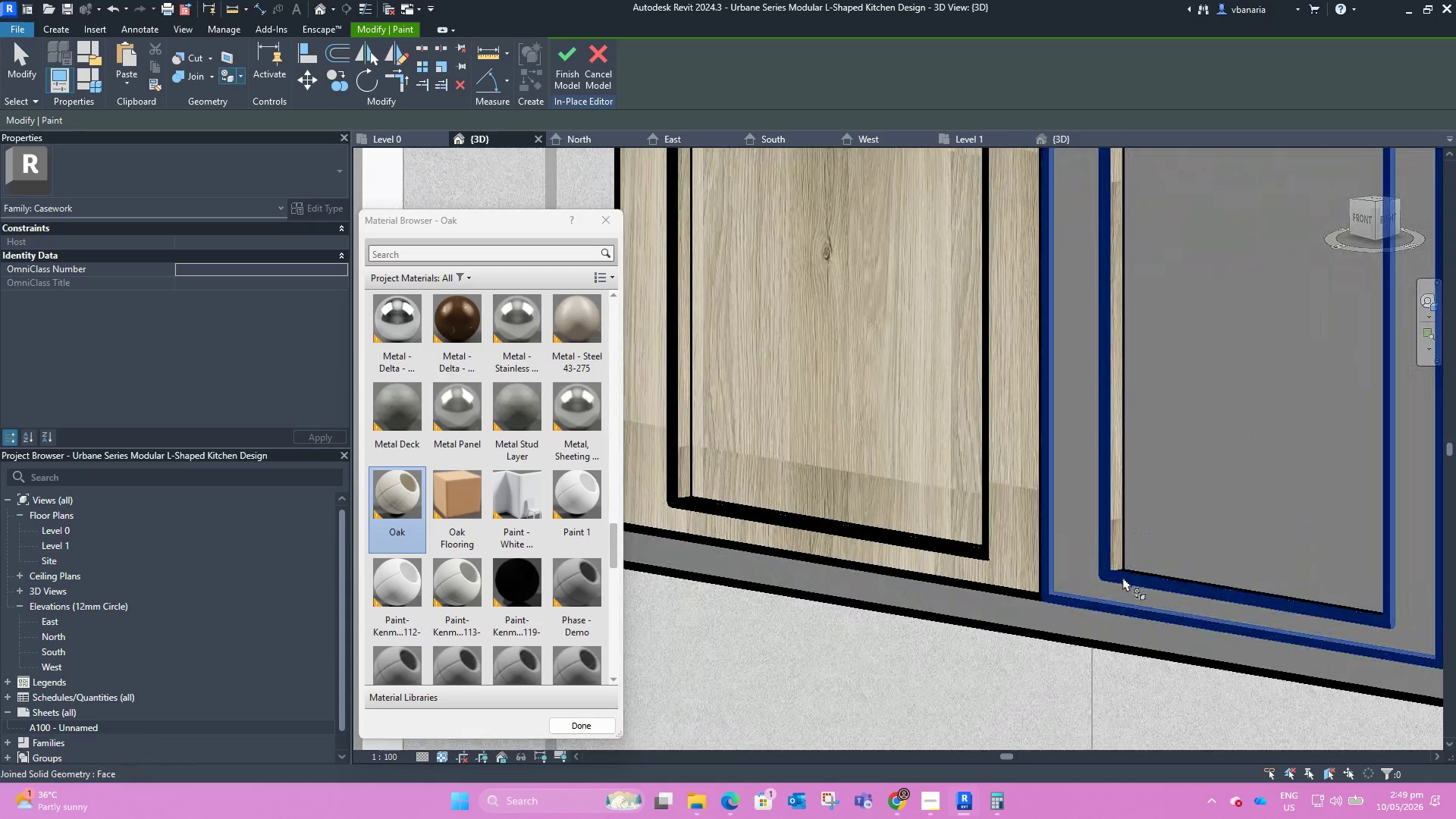 
key(Tab)
 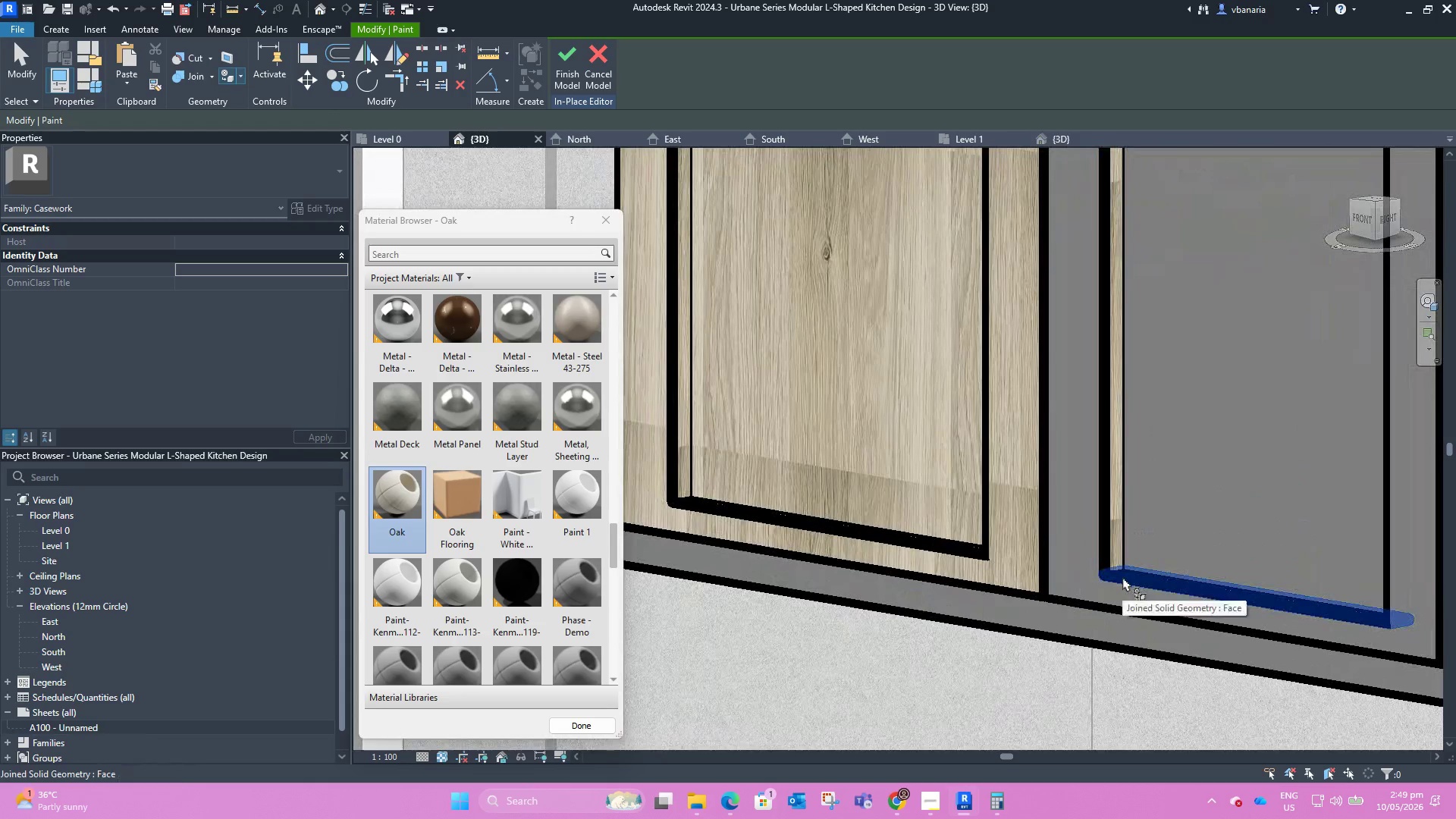 
left_click([1122, 576])
 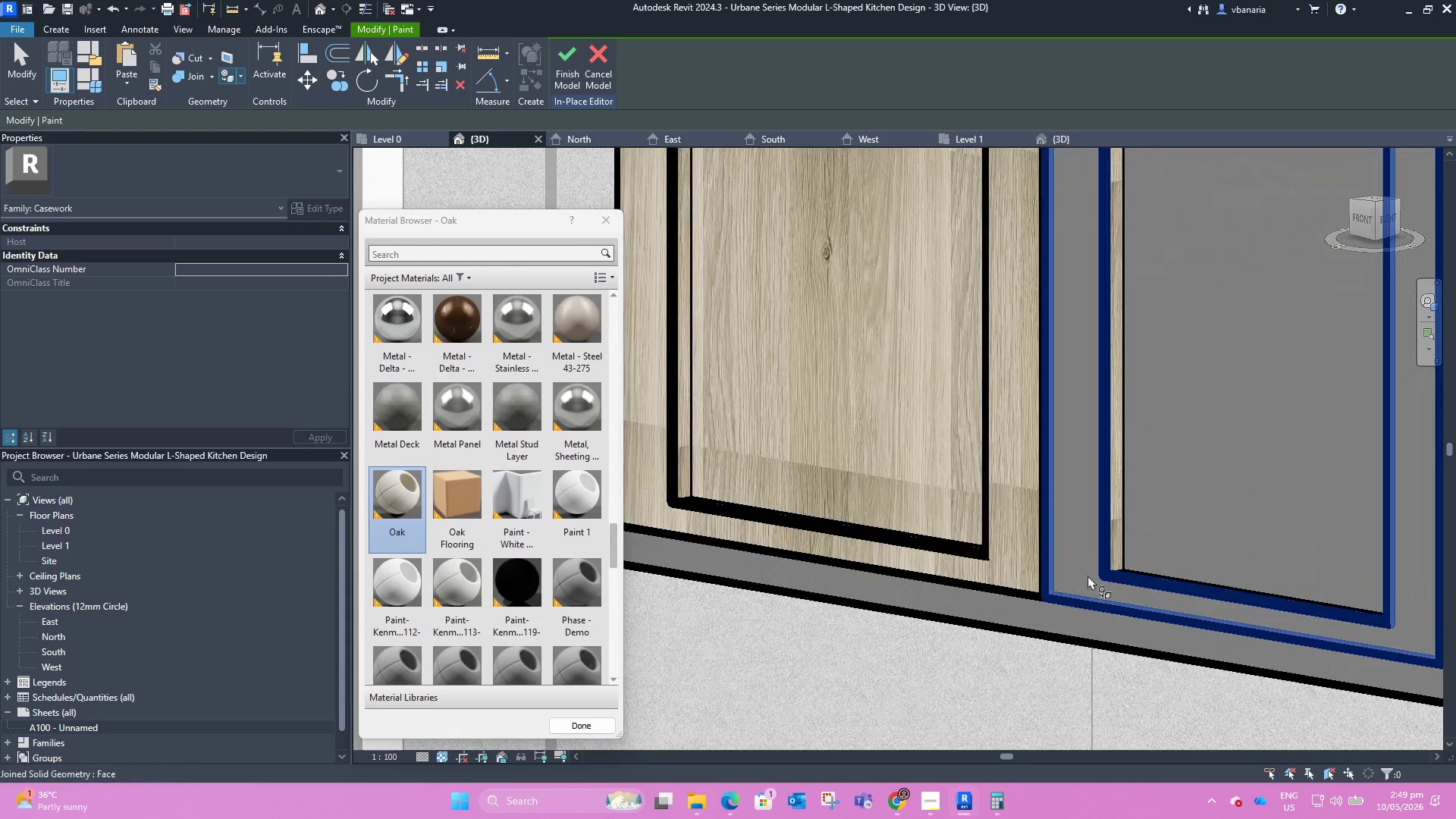 
left_click([1086, 574])
 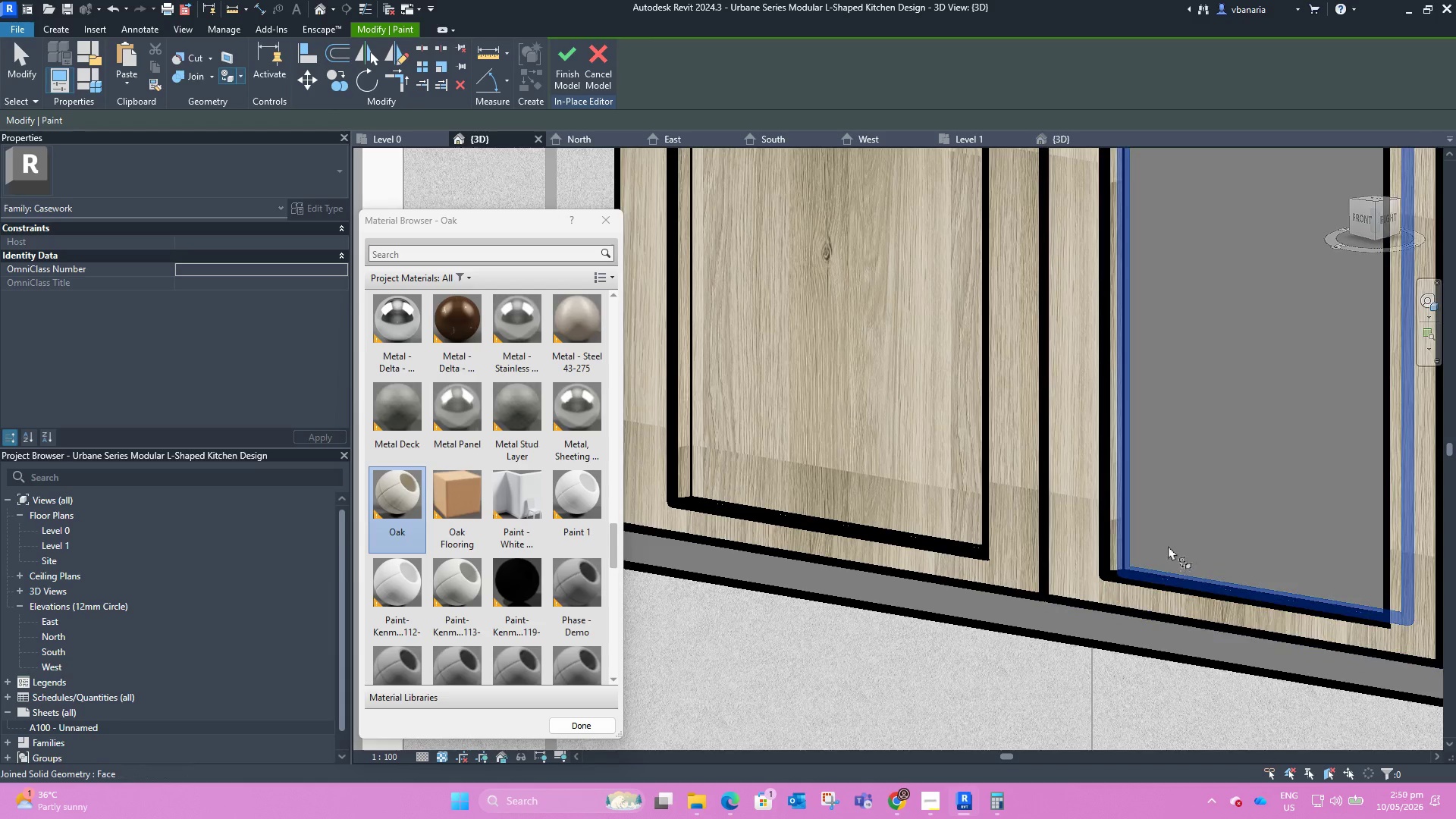 
left_click([1168, 545])
 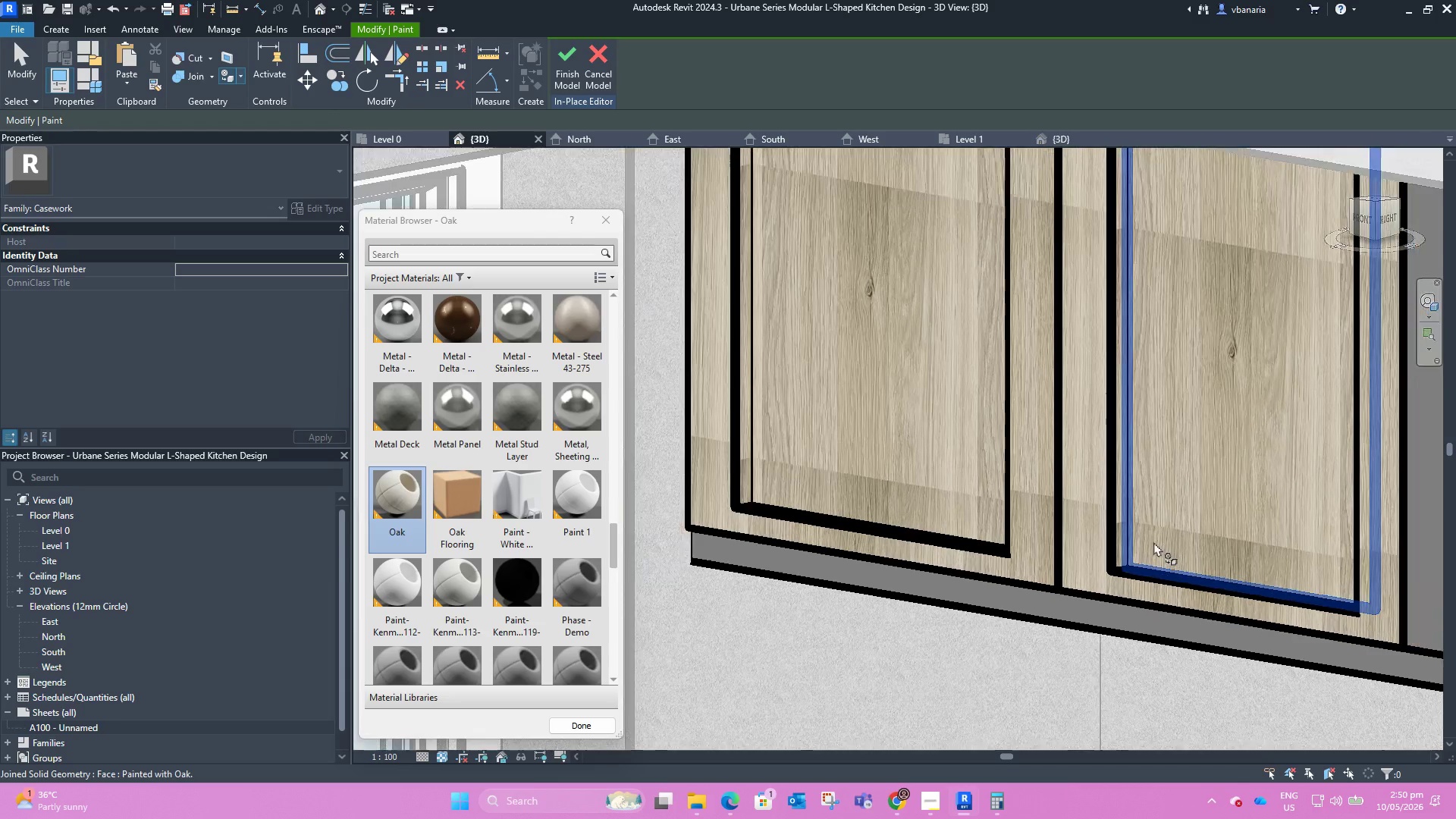 
scroll: coordinate [1153, 541], scroll_direction: down, amount: 6.0
 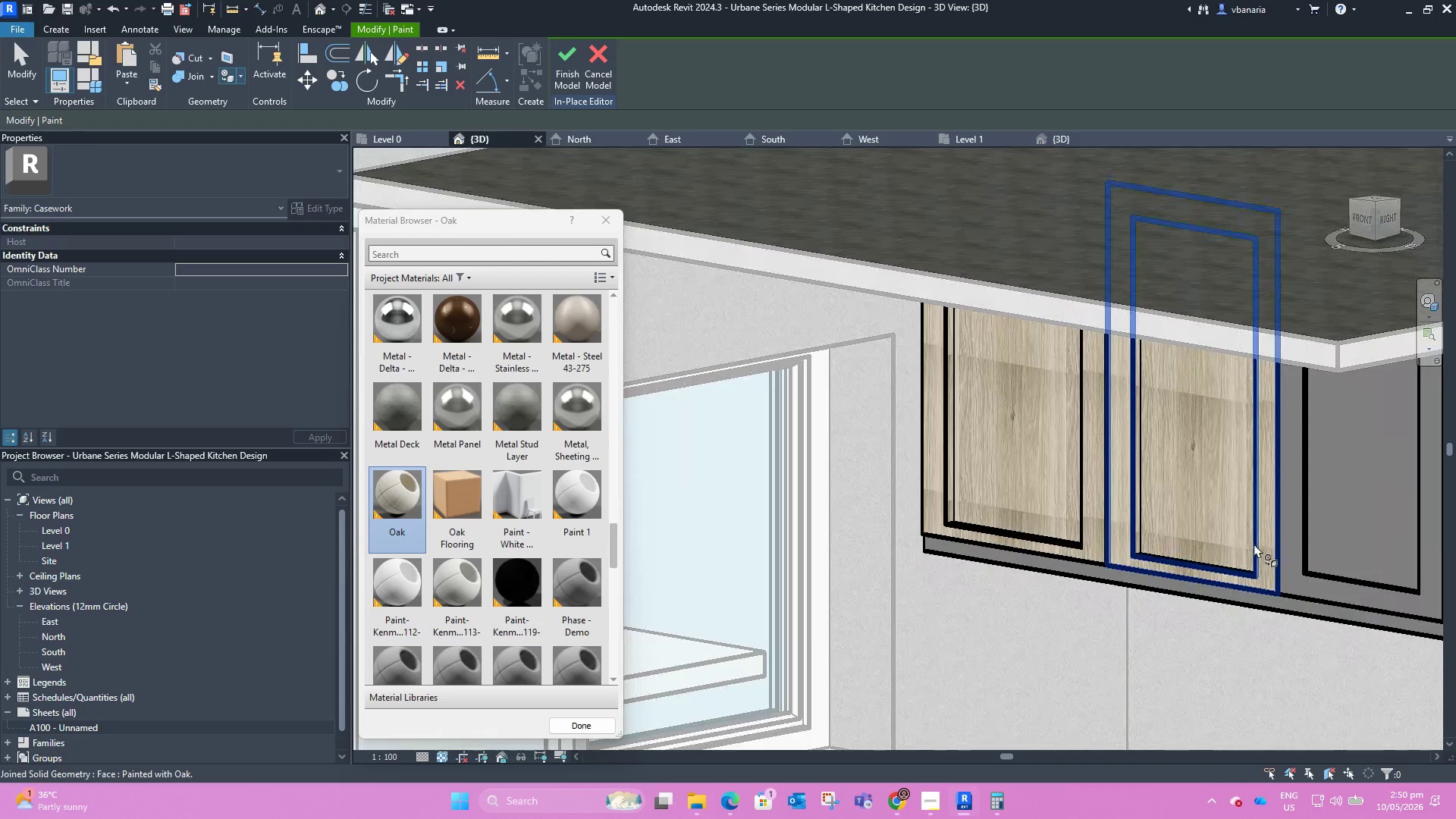 
key(Tab)
 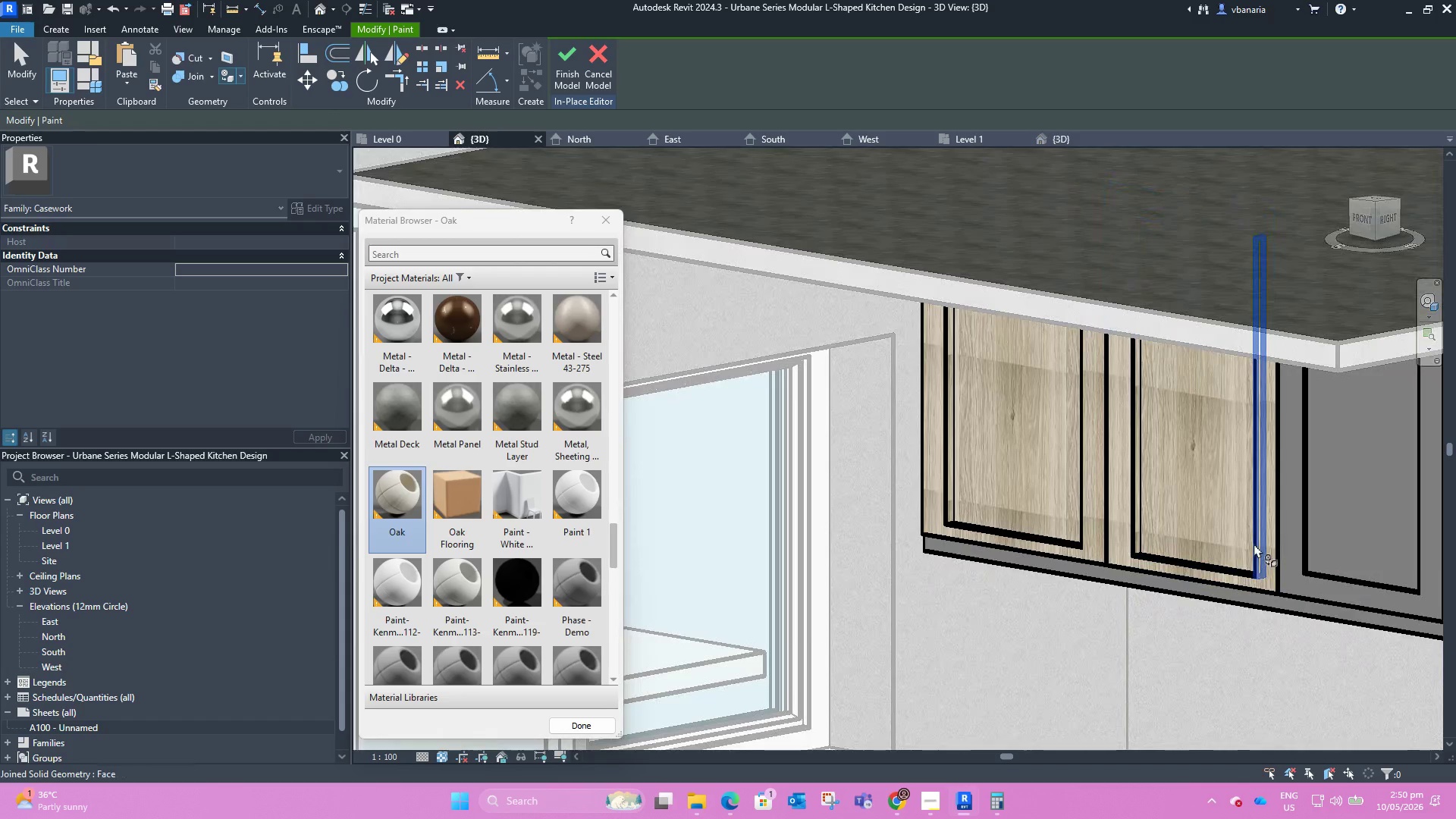 
left_click([1254, 543])
 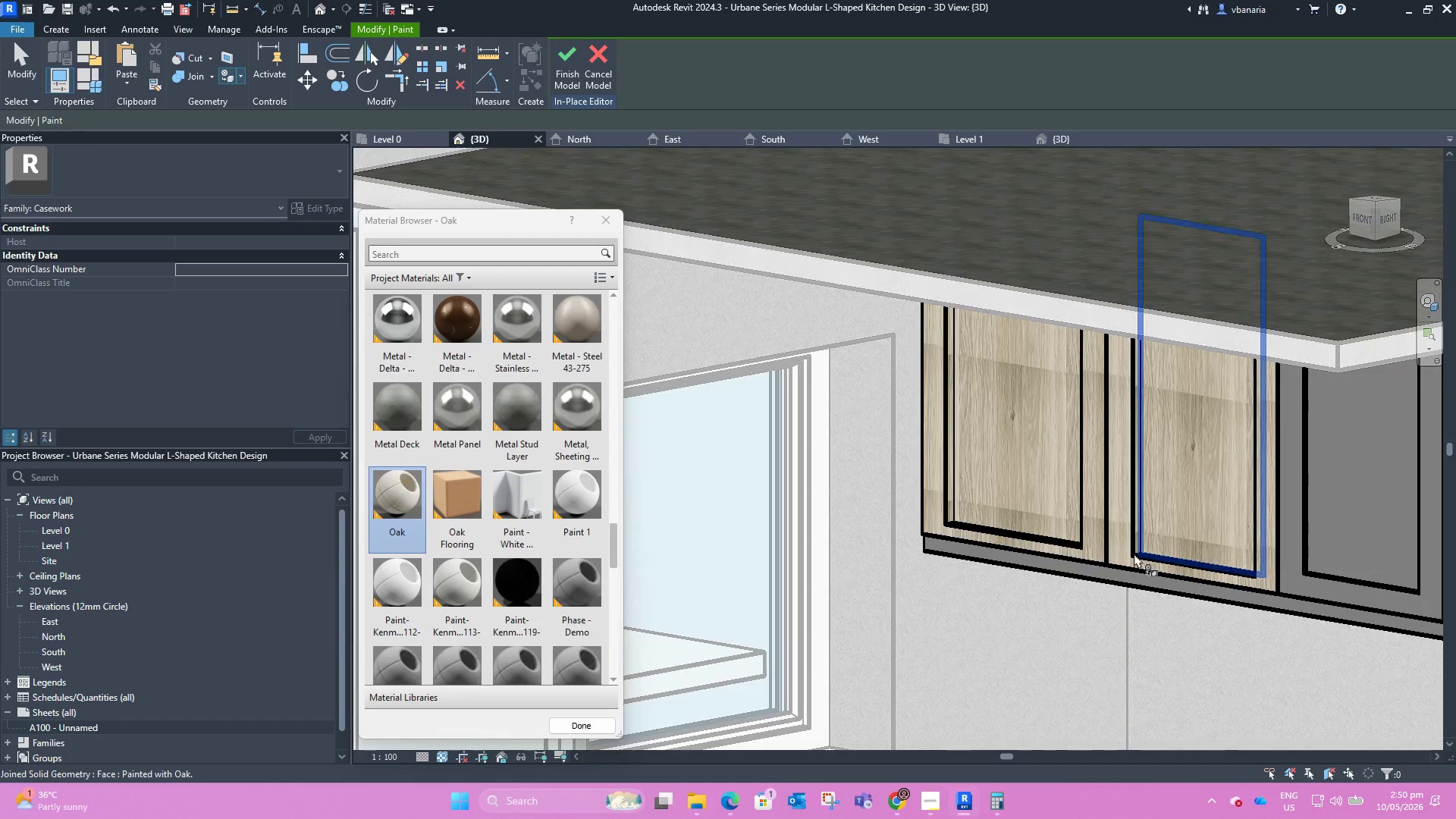 
hold_key(key=Tab, duration=0.31)
 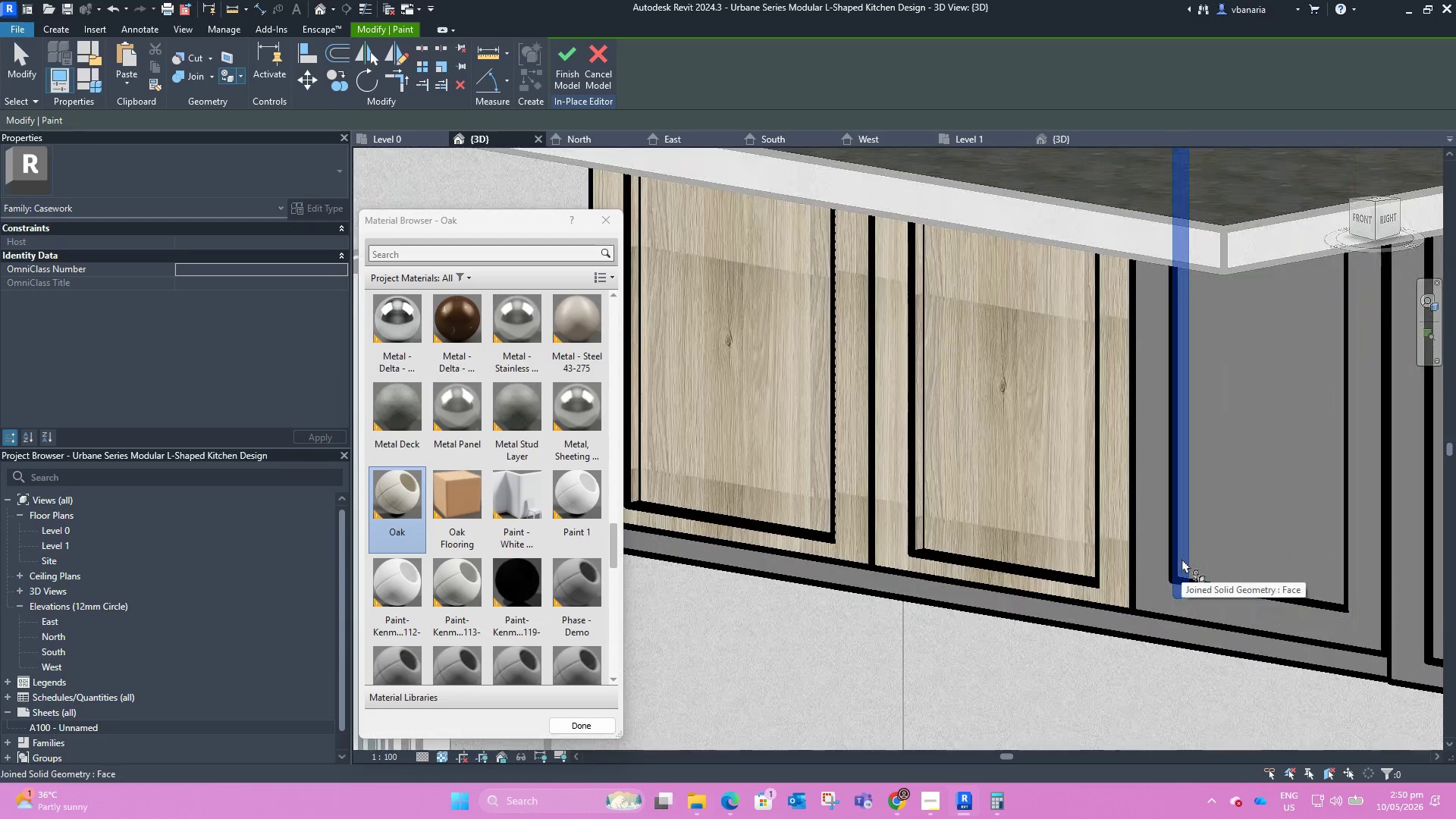 
scroll: coordinate [1246, 572], scroll_direction: up, amount: 3.0
 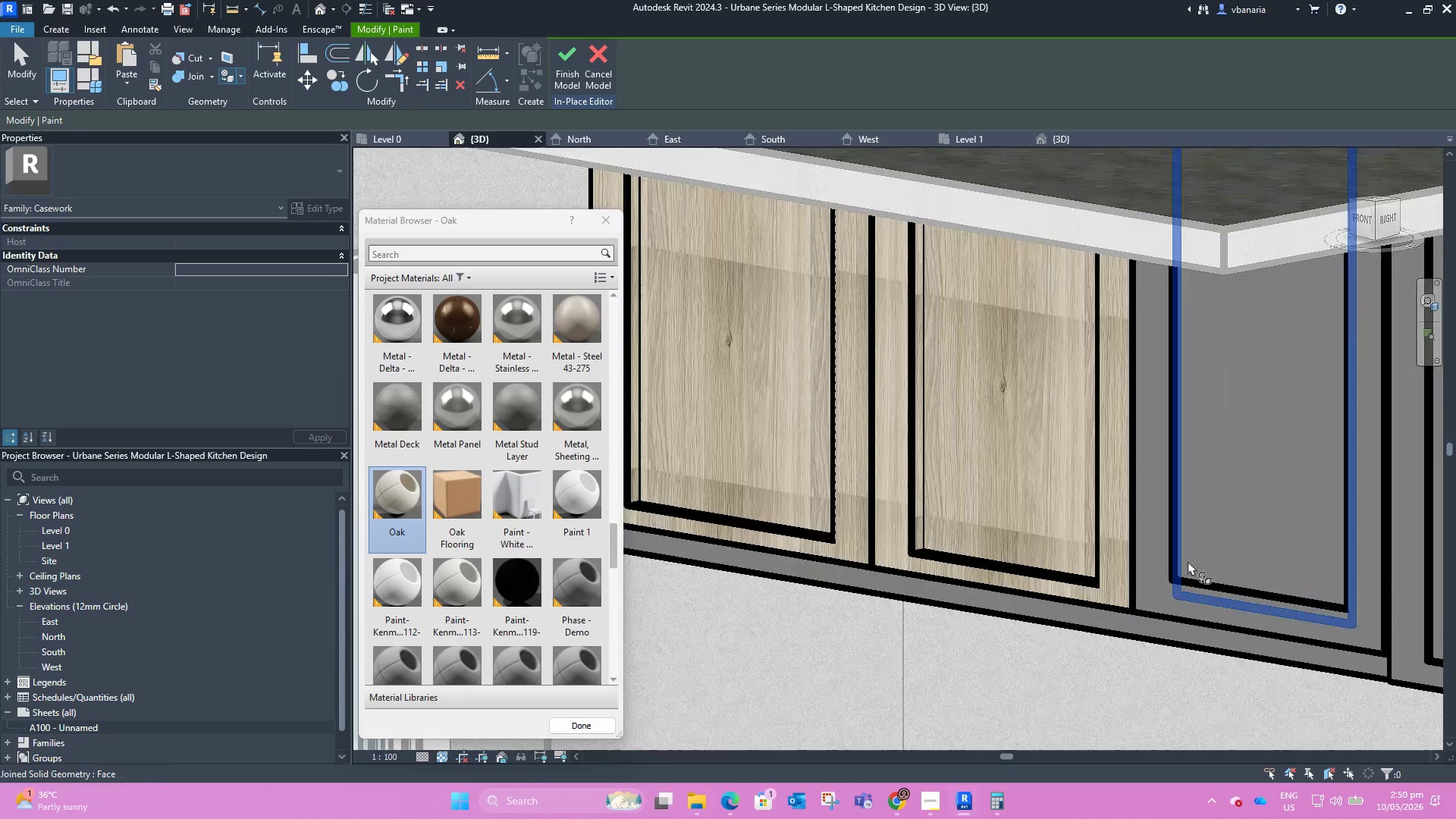 
left_click([1181, 557])
 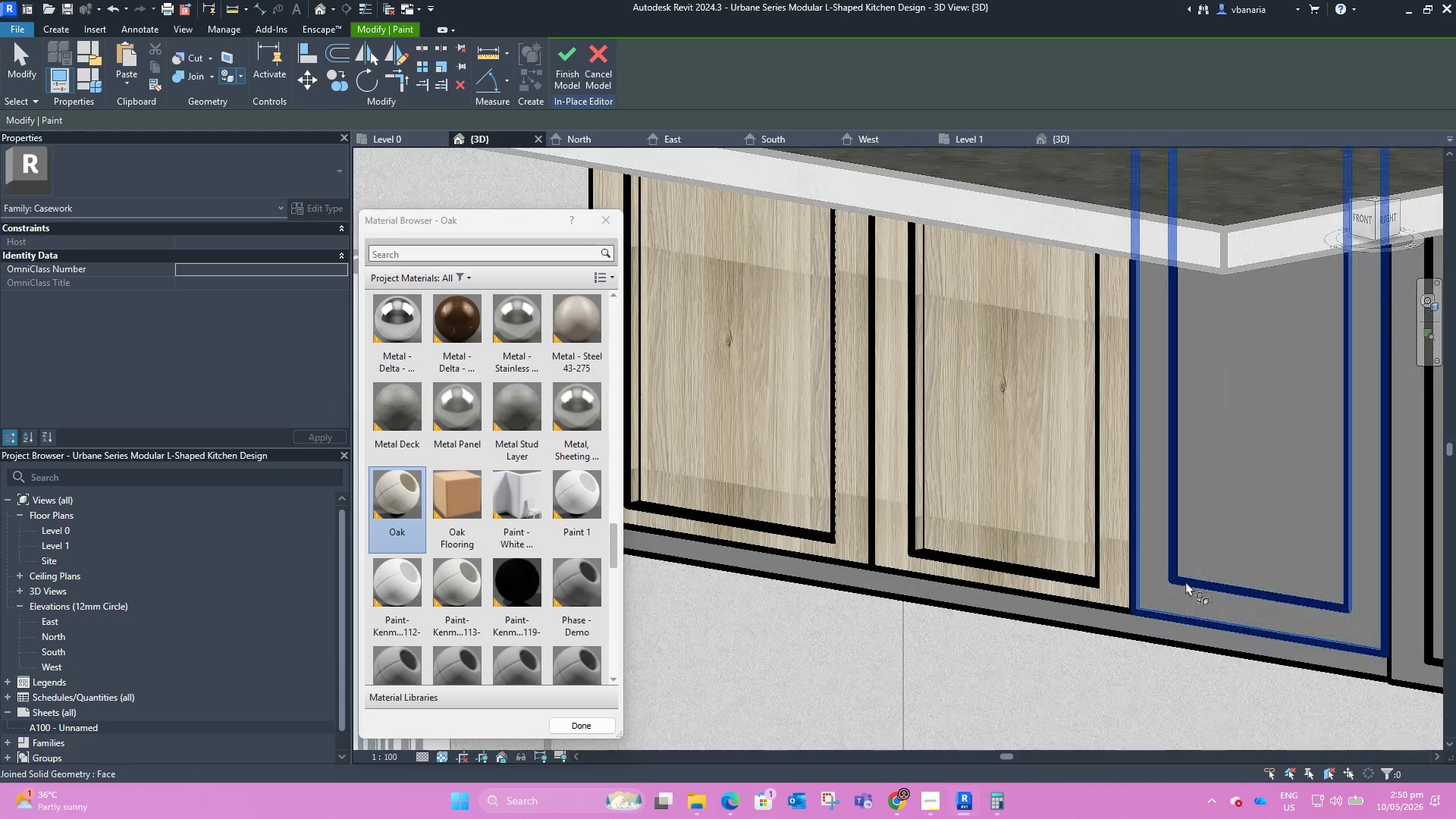 
key(Tab)
 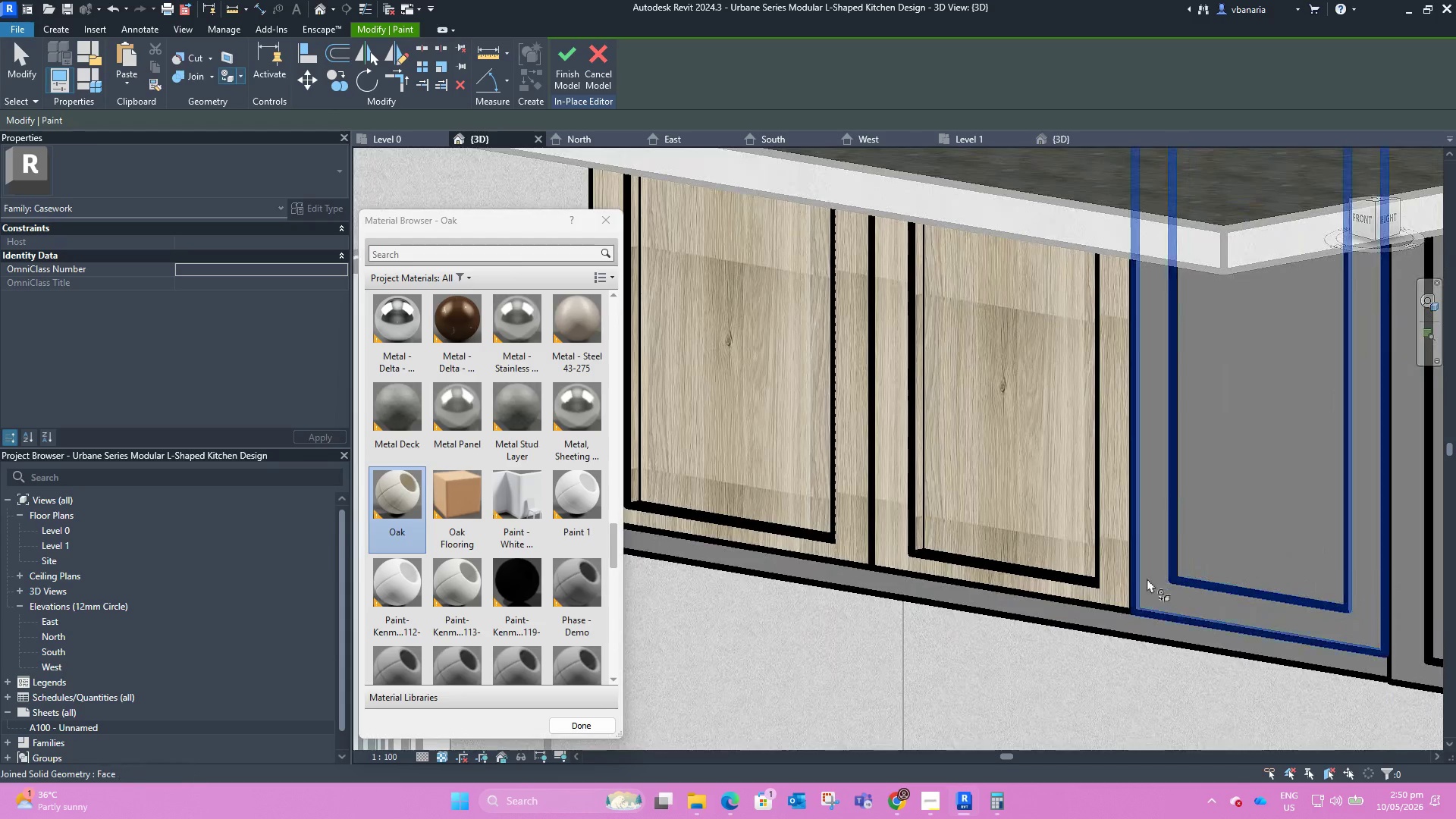 
double_click([1147, 577])
 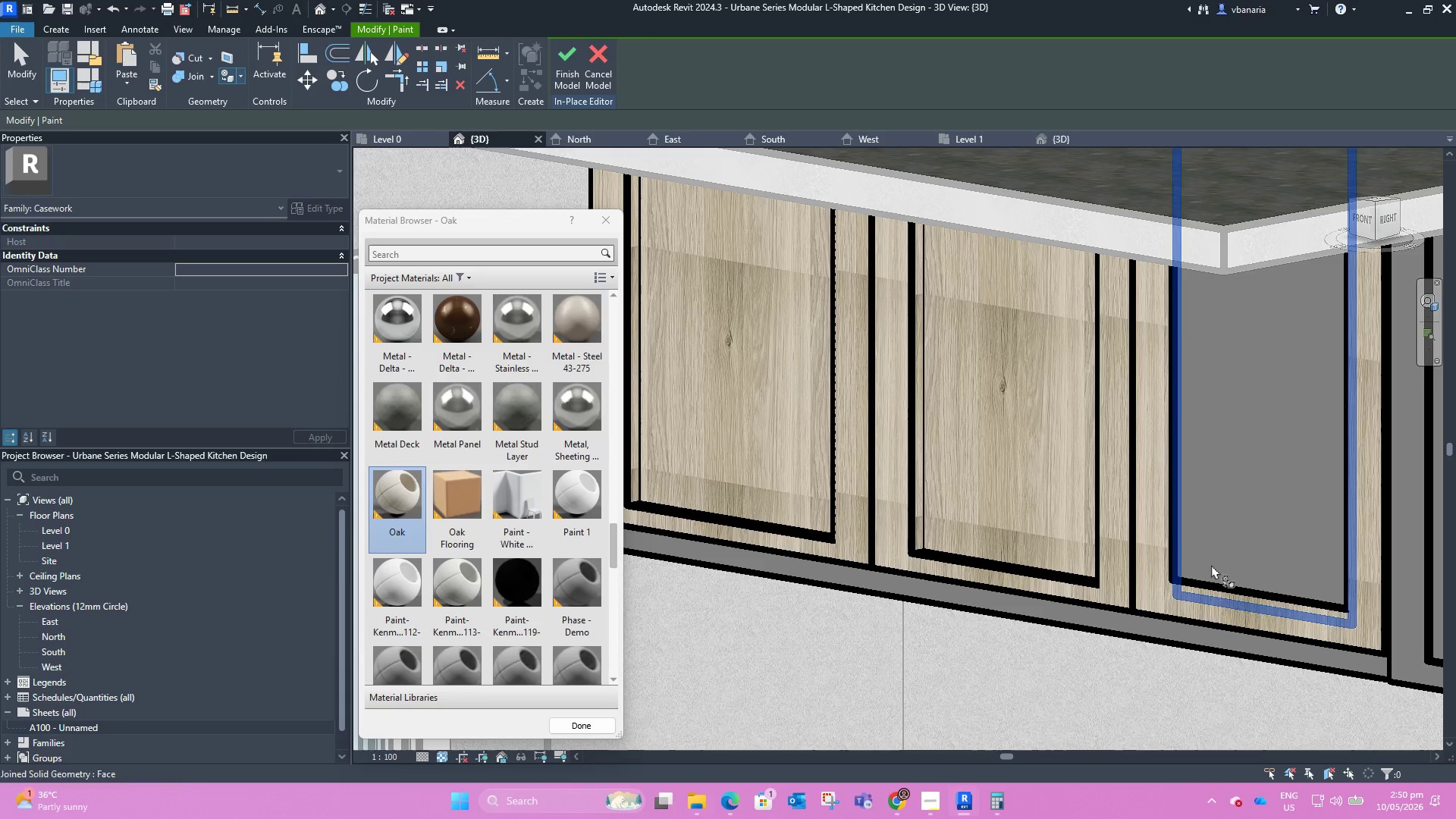 
left_click([1211, 564])
 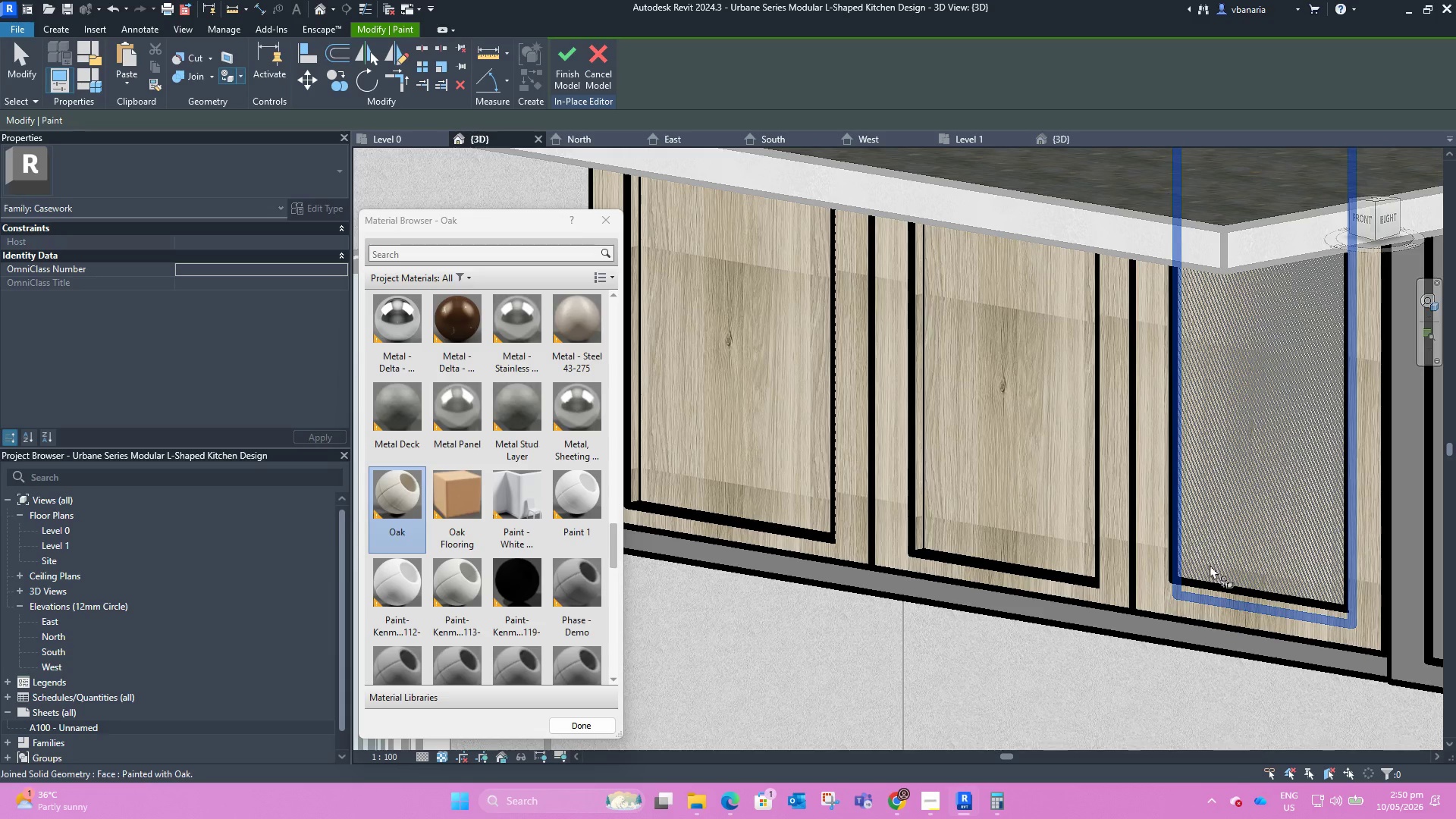 
key(Tab)
 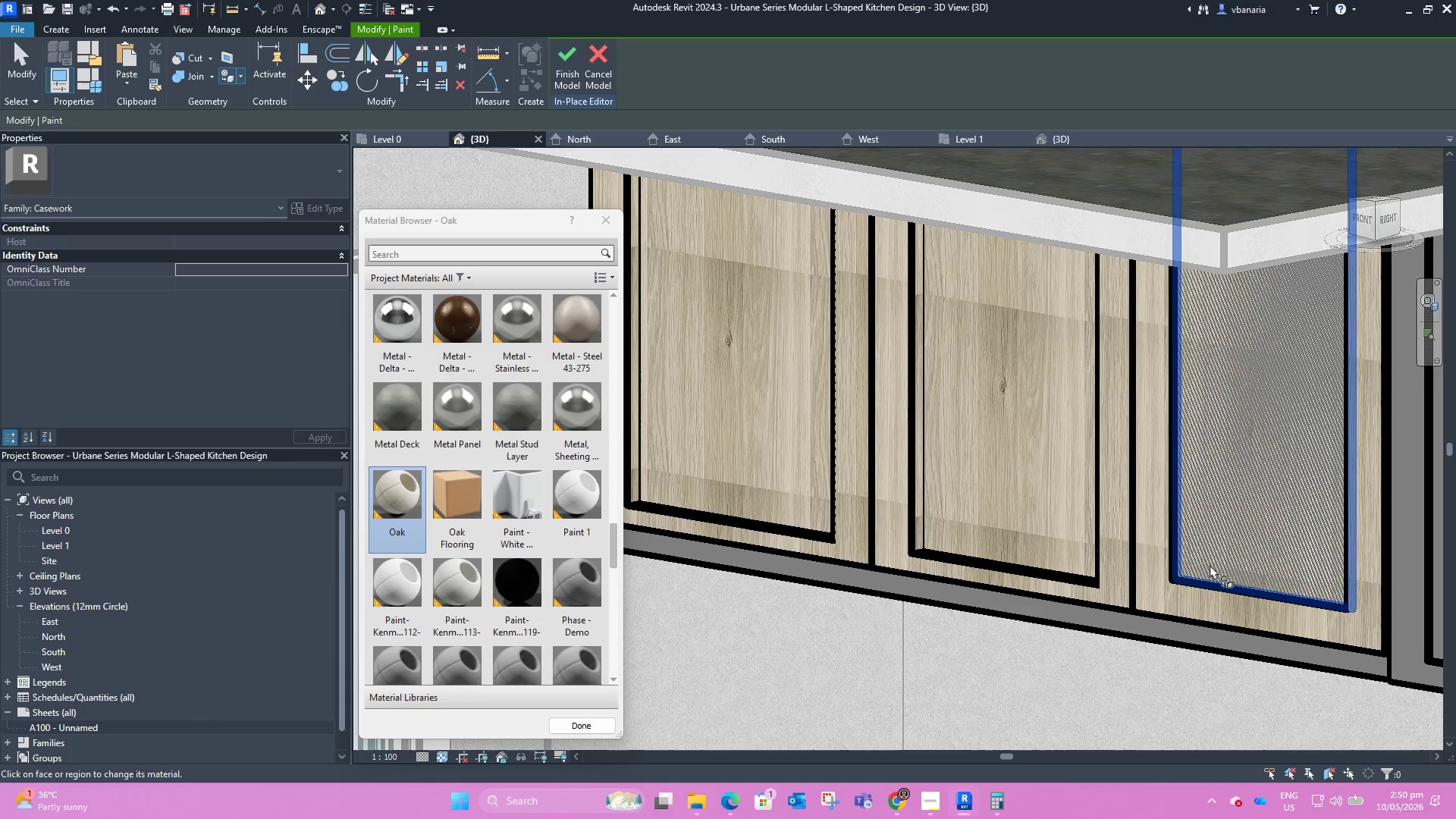 
left_click([1210, 564])
 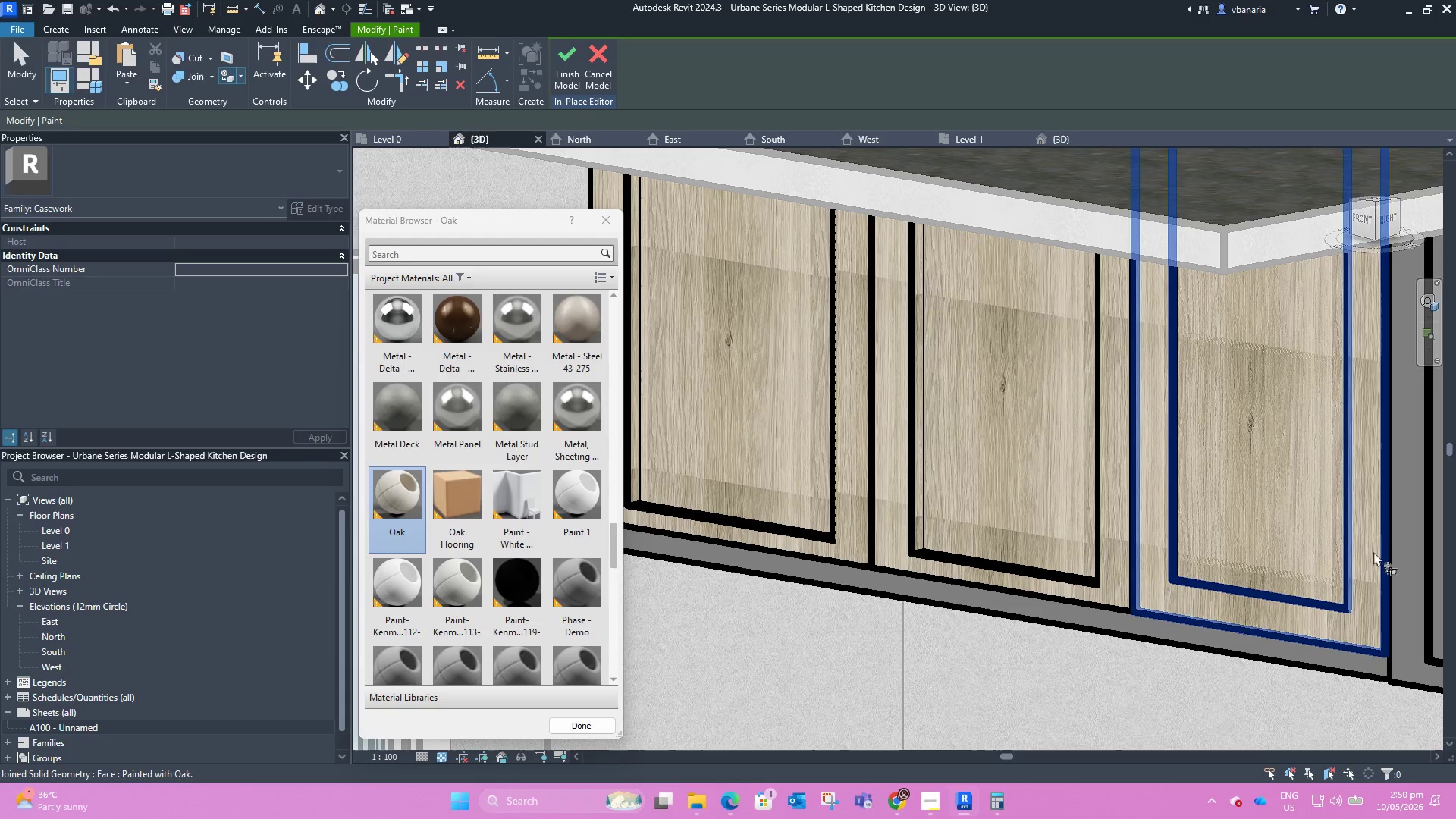 
left_click([1259, 600])
 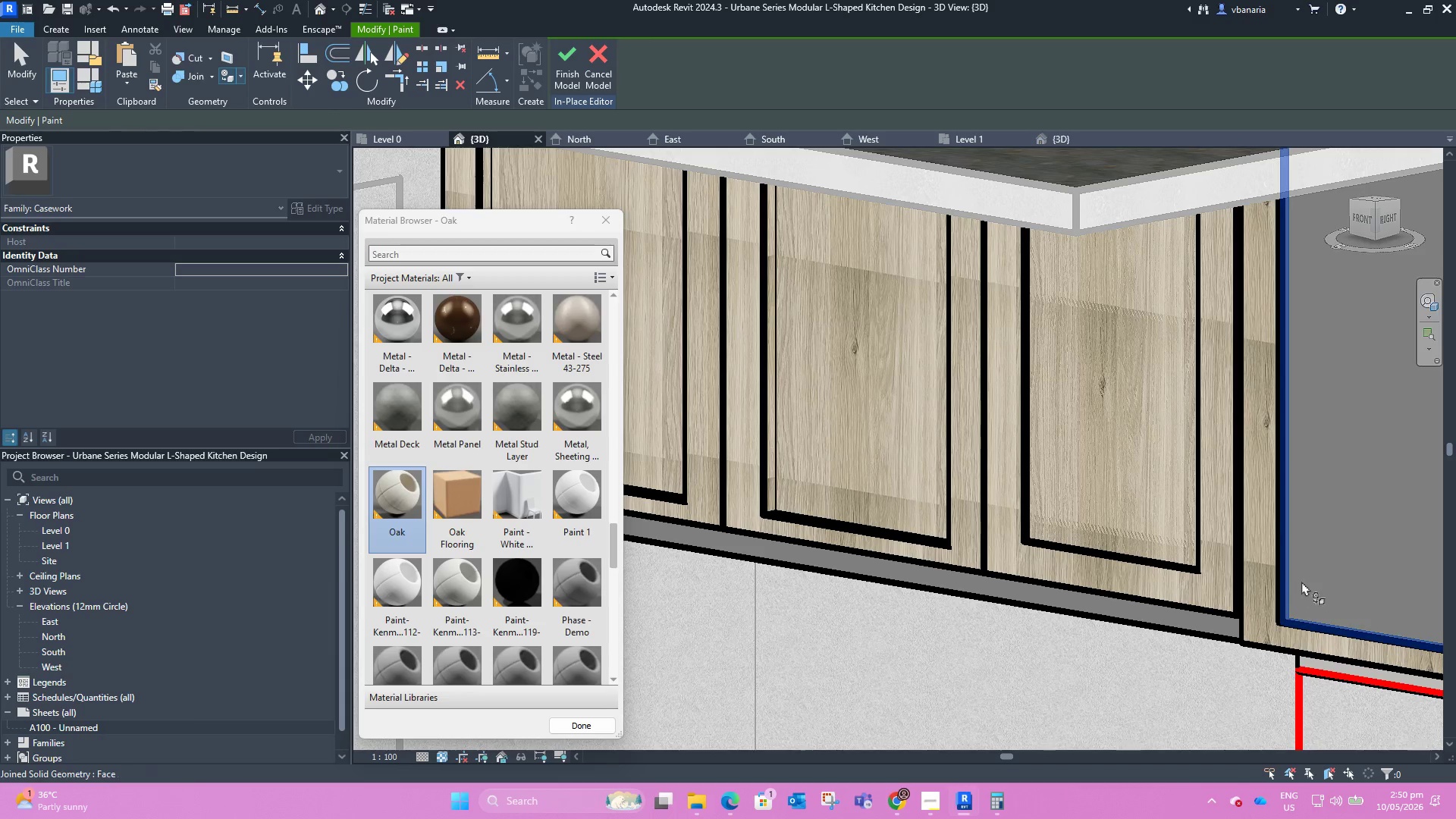 
scroll: coordinate [1260, 601], scroll_direction: none, amount: 0.0
 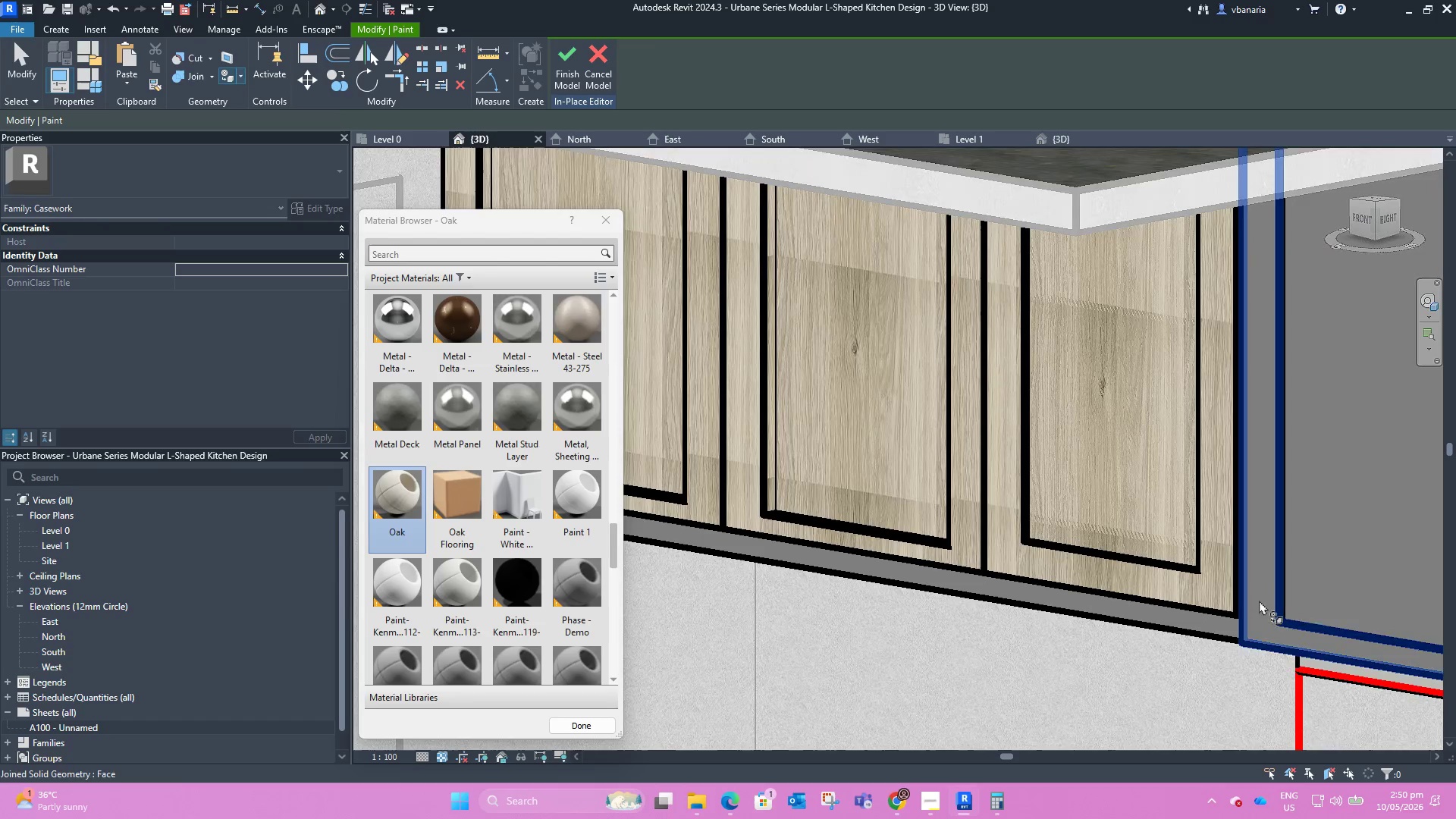 
left_click([1301, 580])
 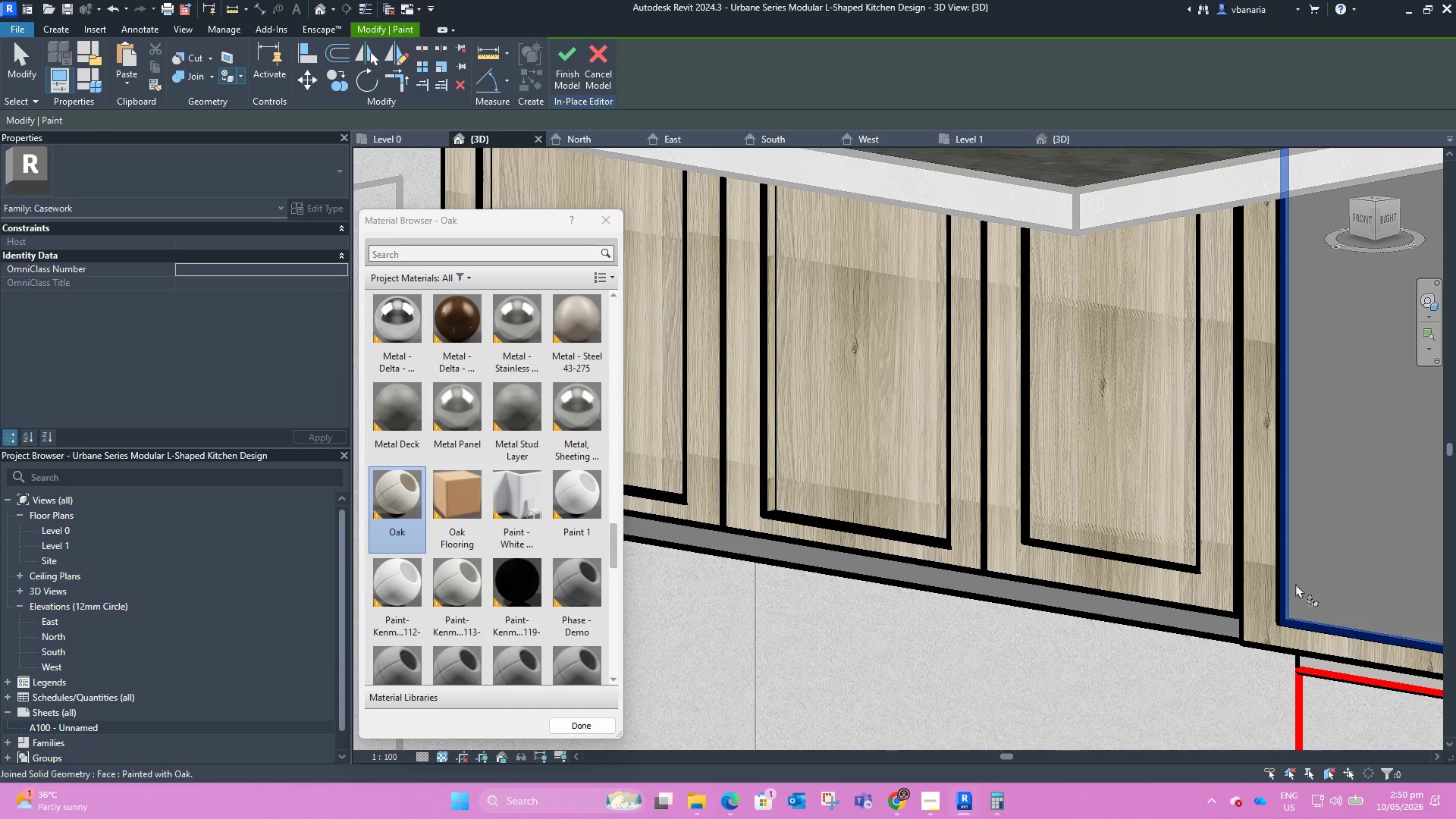 
key(Tab)
 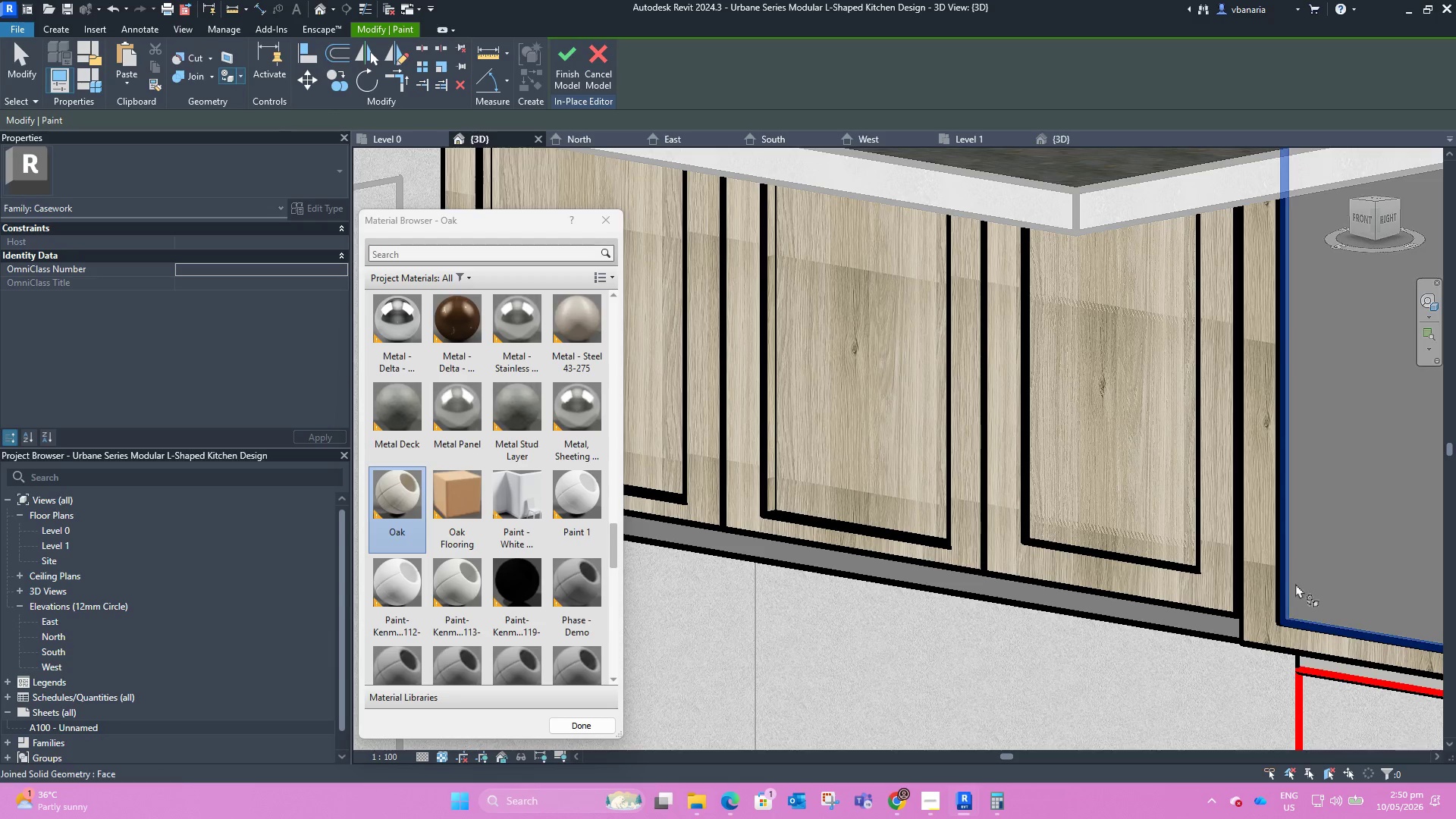 
left_click([1295, 583])
 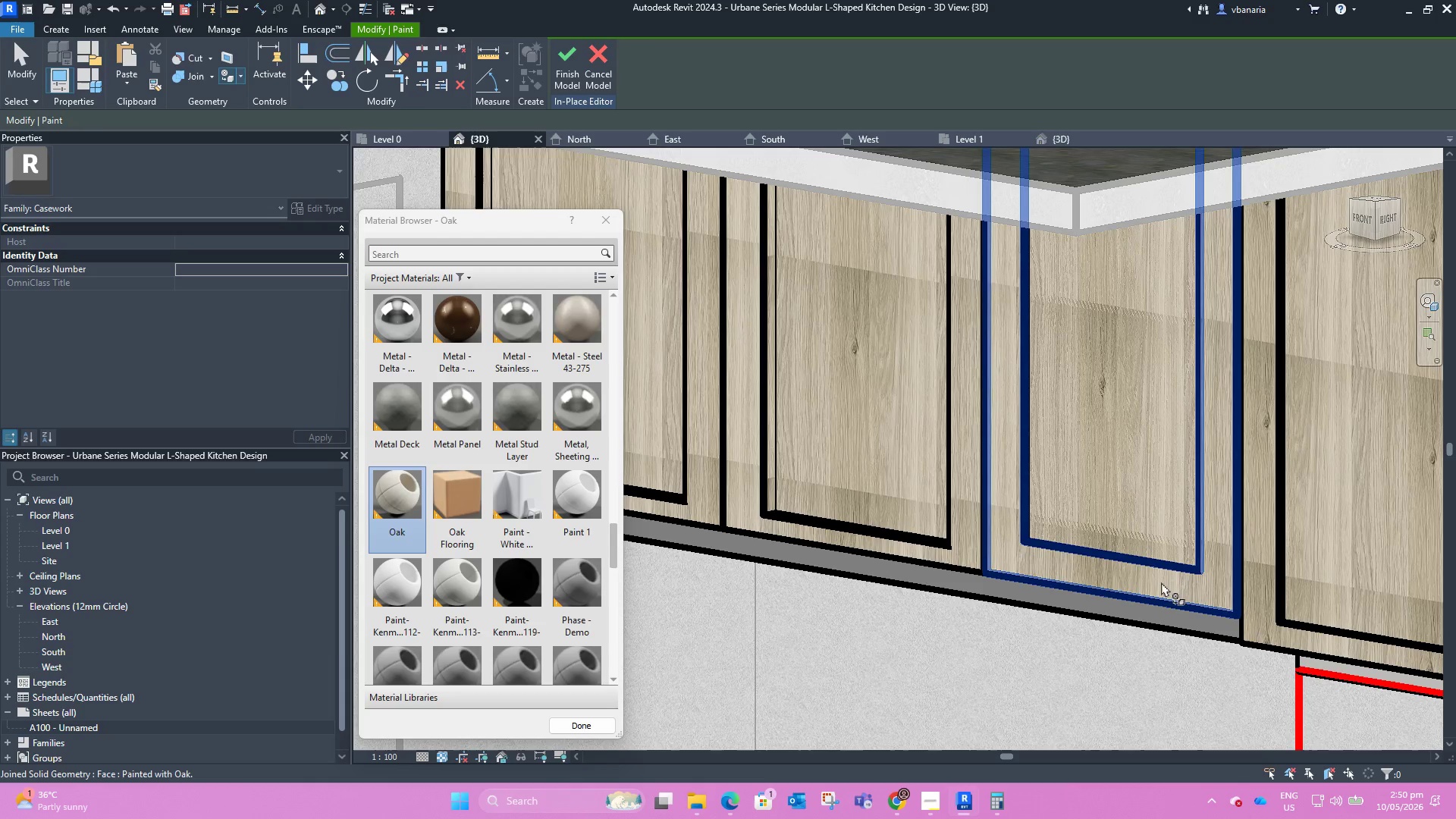 
scroll: coordinate [1079, 582], scroll_direction: down, amount: 6.0
 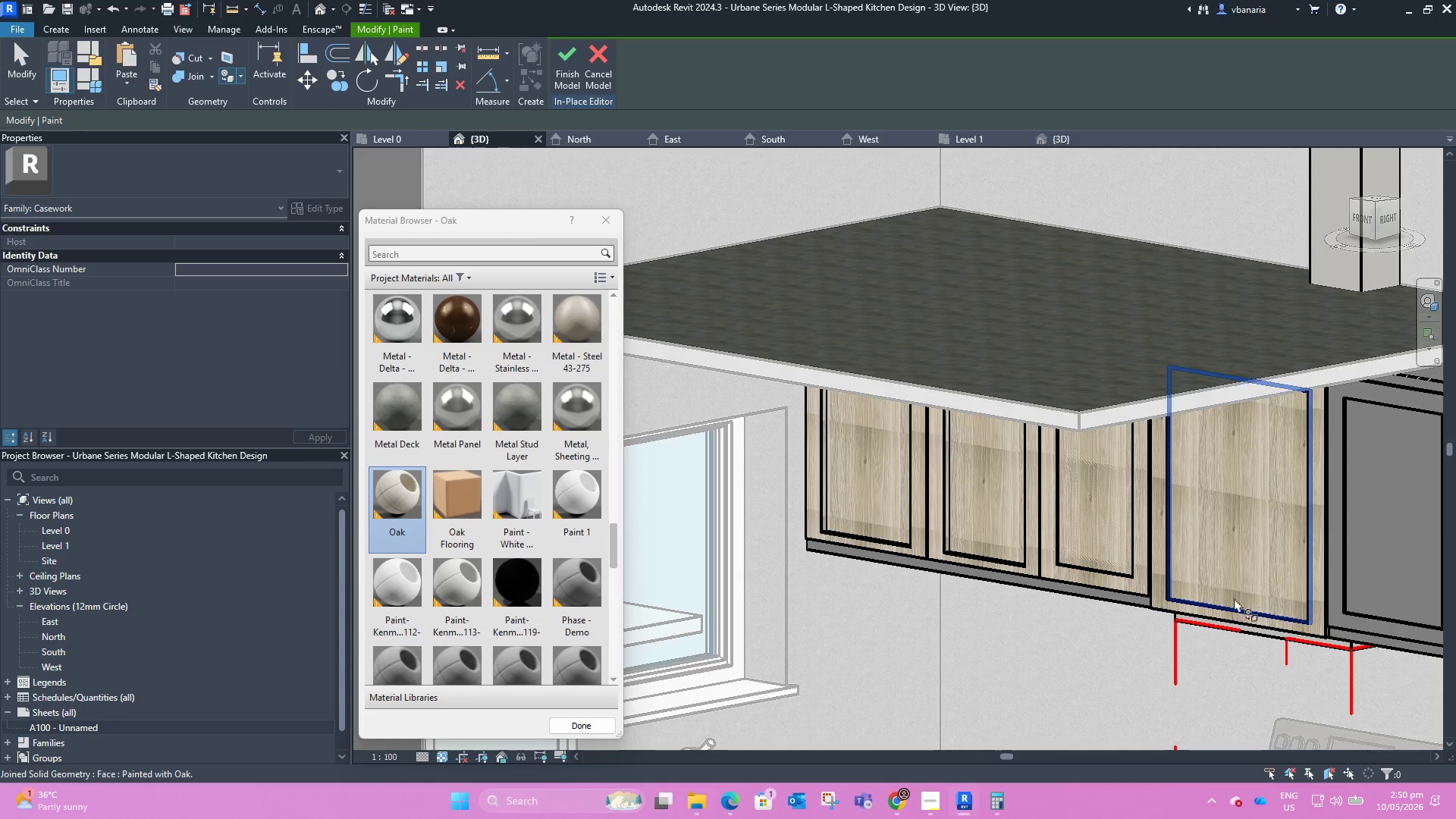 
hold_key(key=Tab, duration=0.64)
 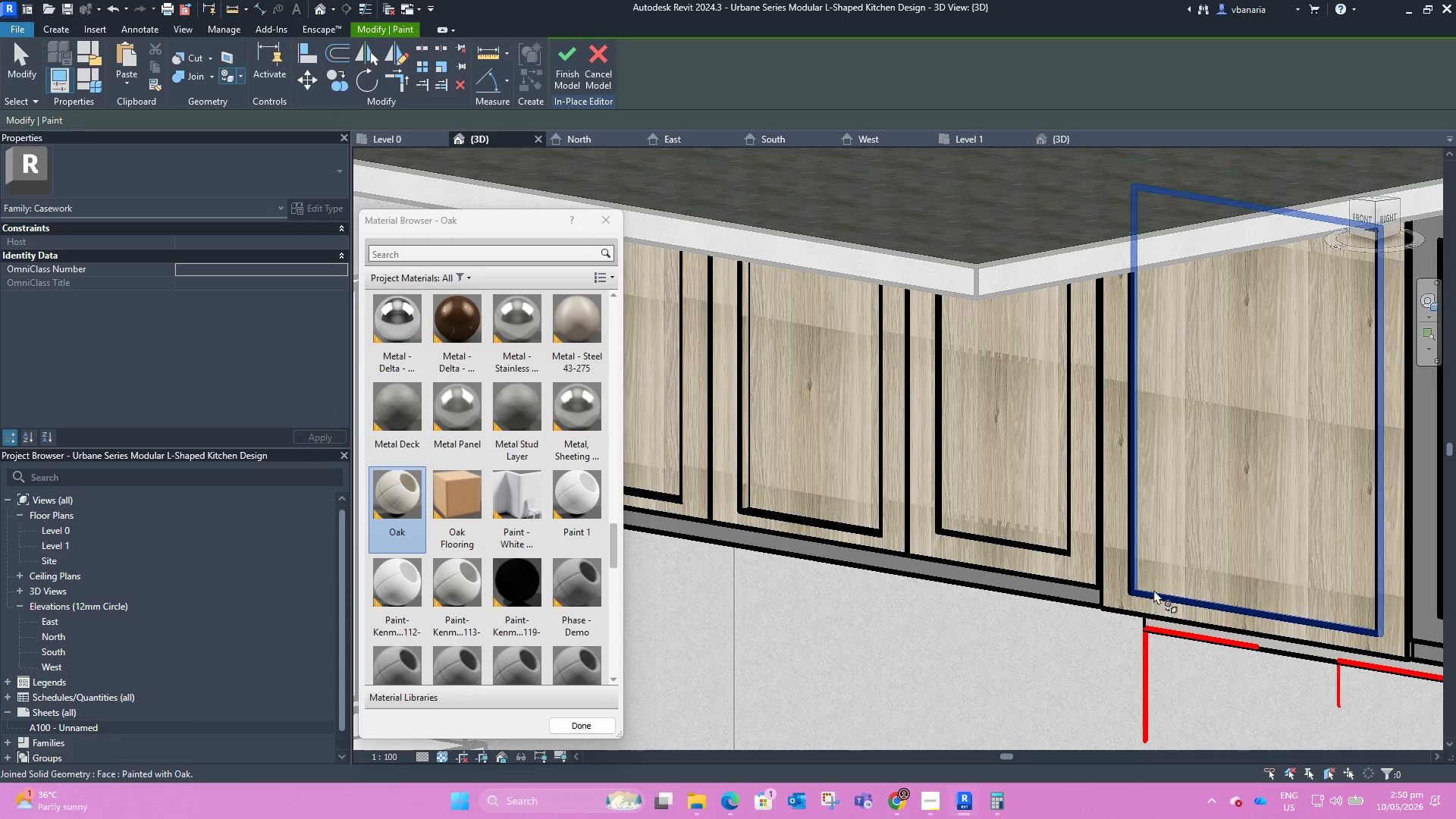 
scroll: coordinate [1149, 593], scroll_direction: up, amount: 12.0
 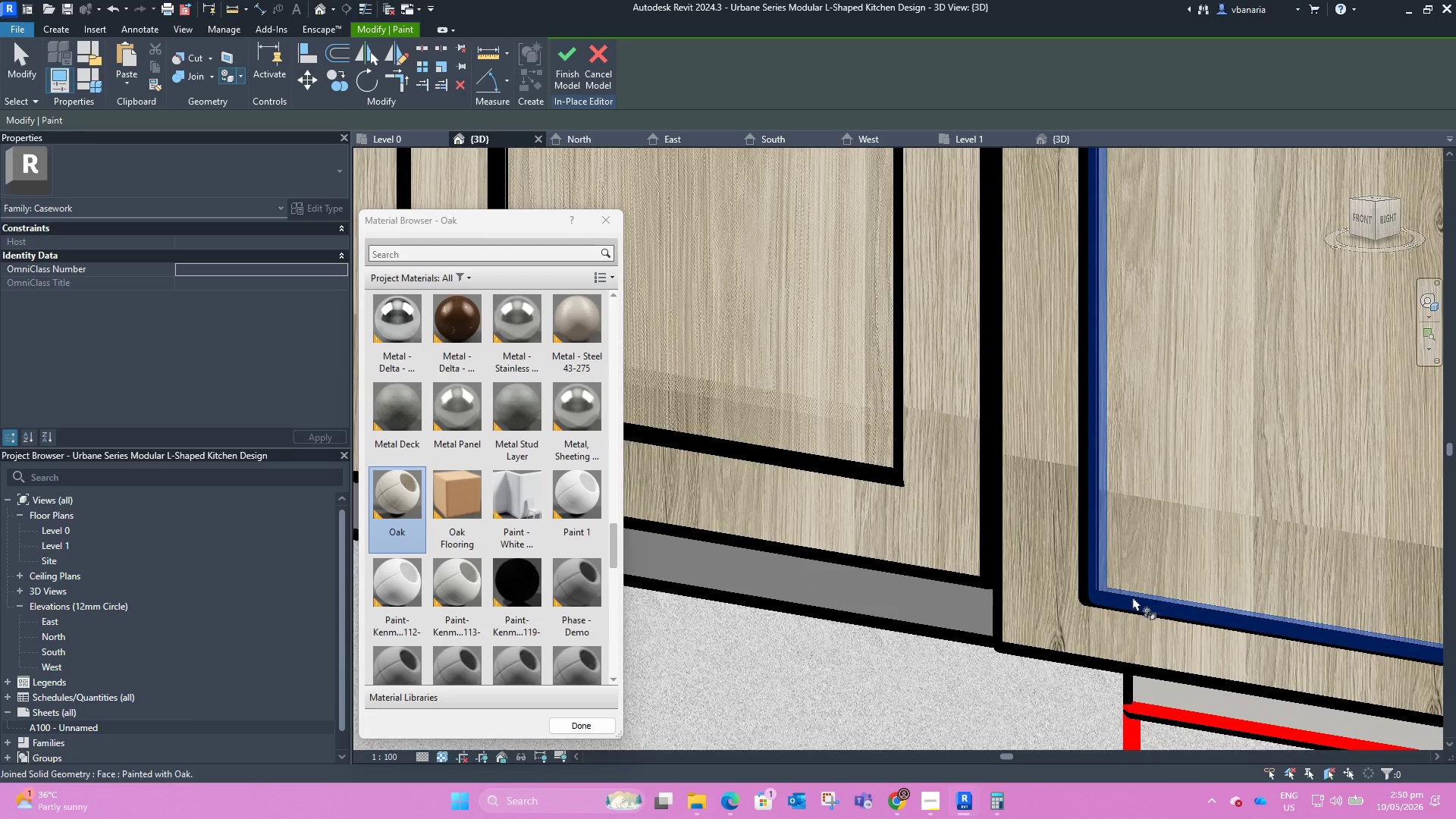 
key(Tab)
 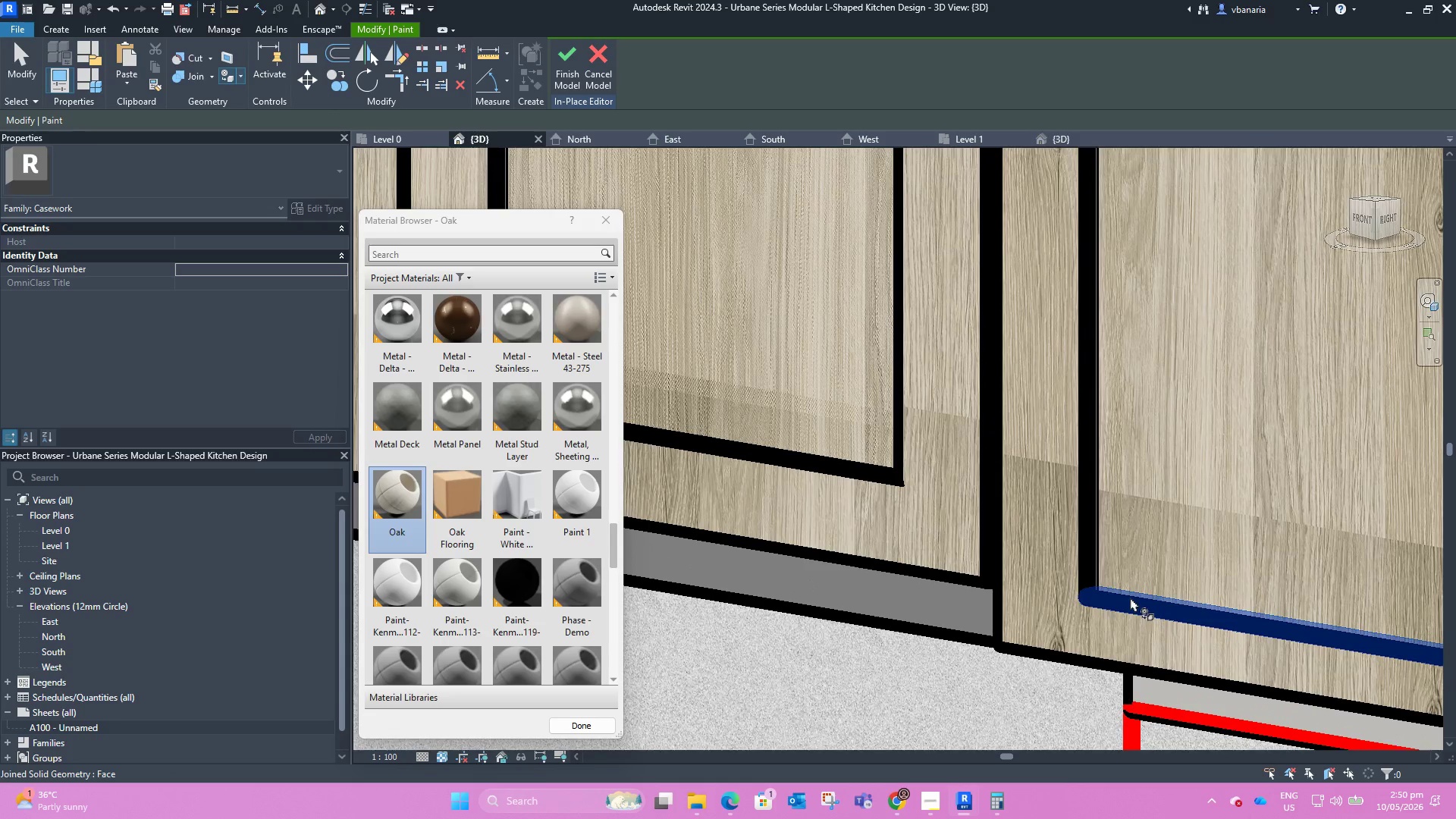 
key(Tab)
 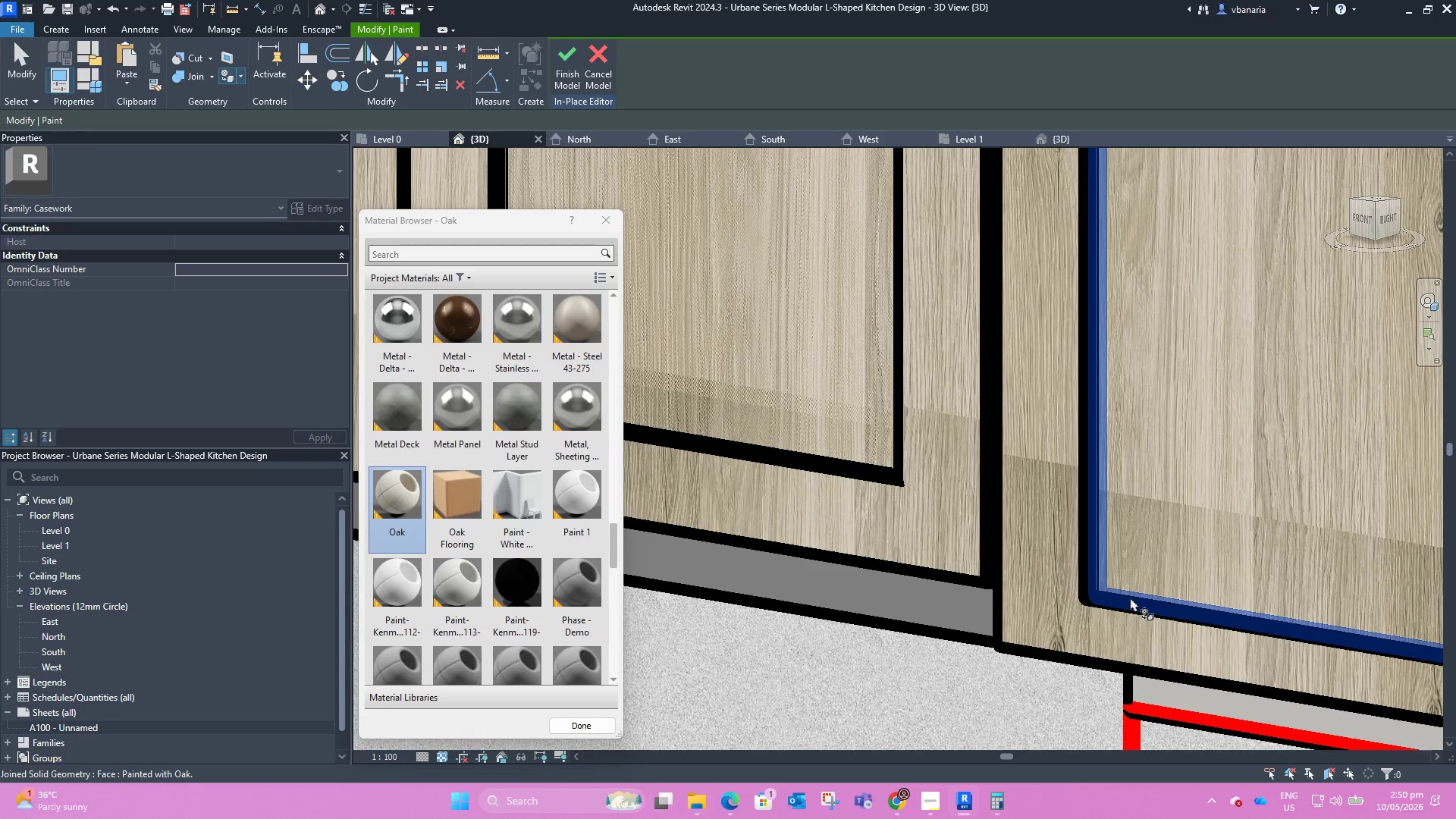 
key(Tab)
 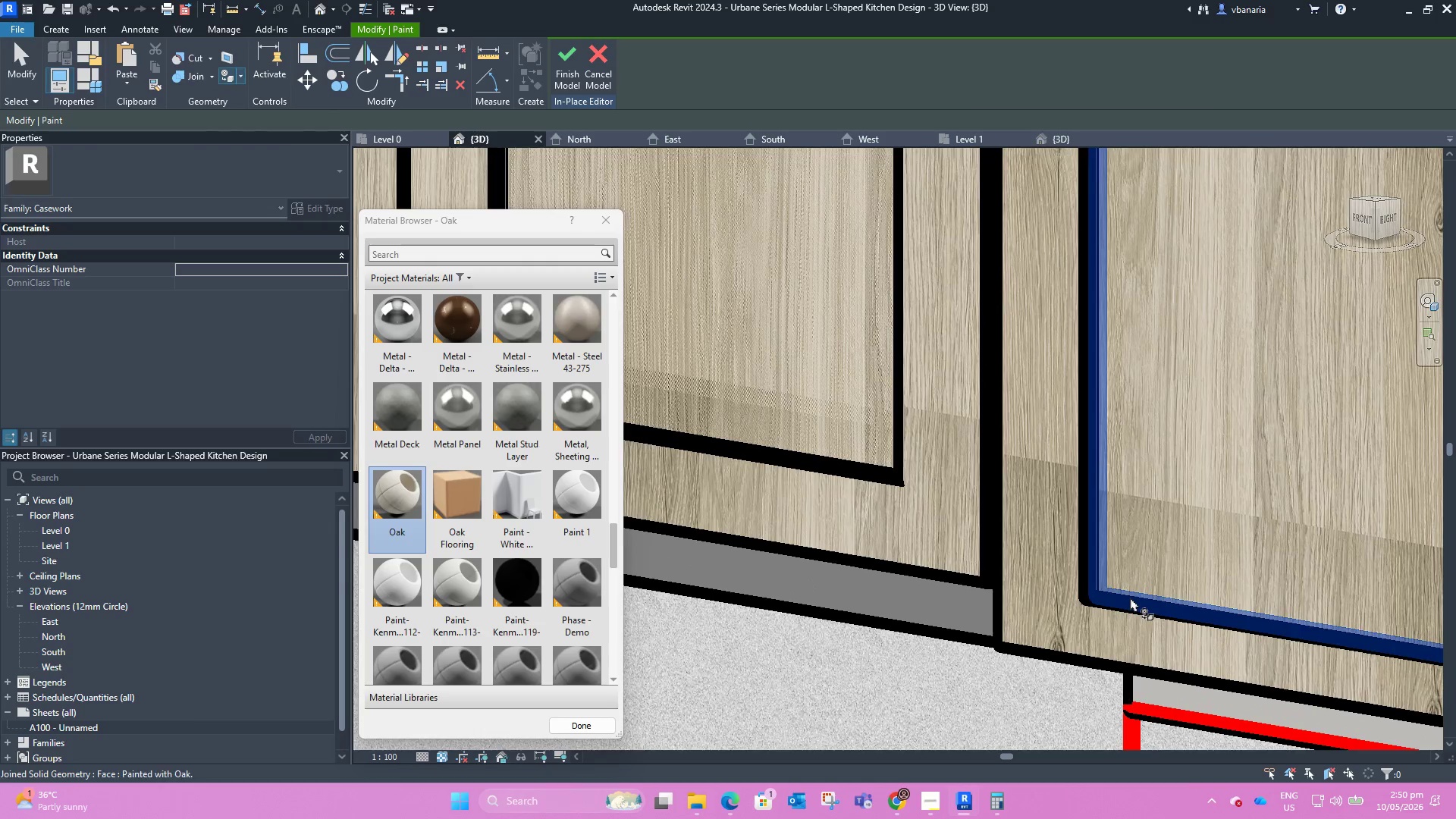 
key(Tab)
 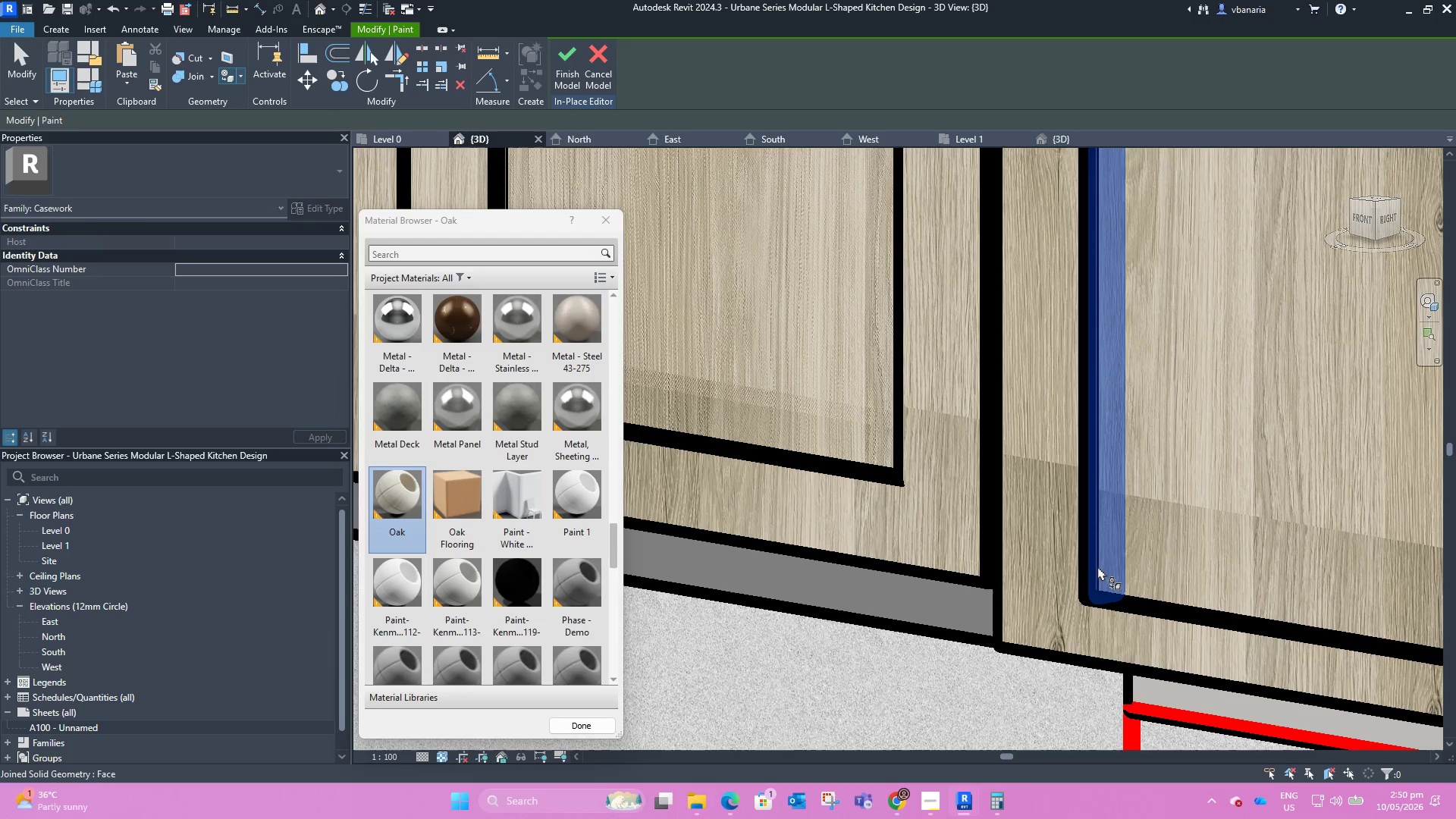 
key(Tab)
 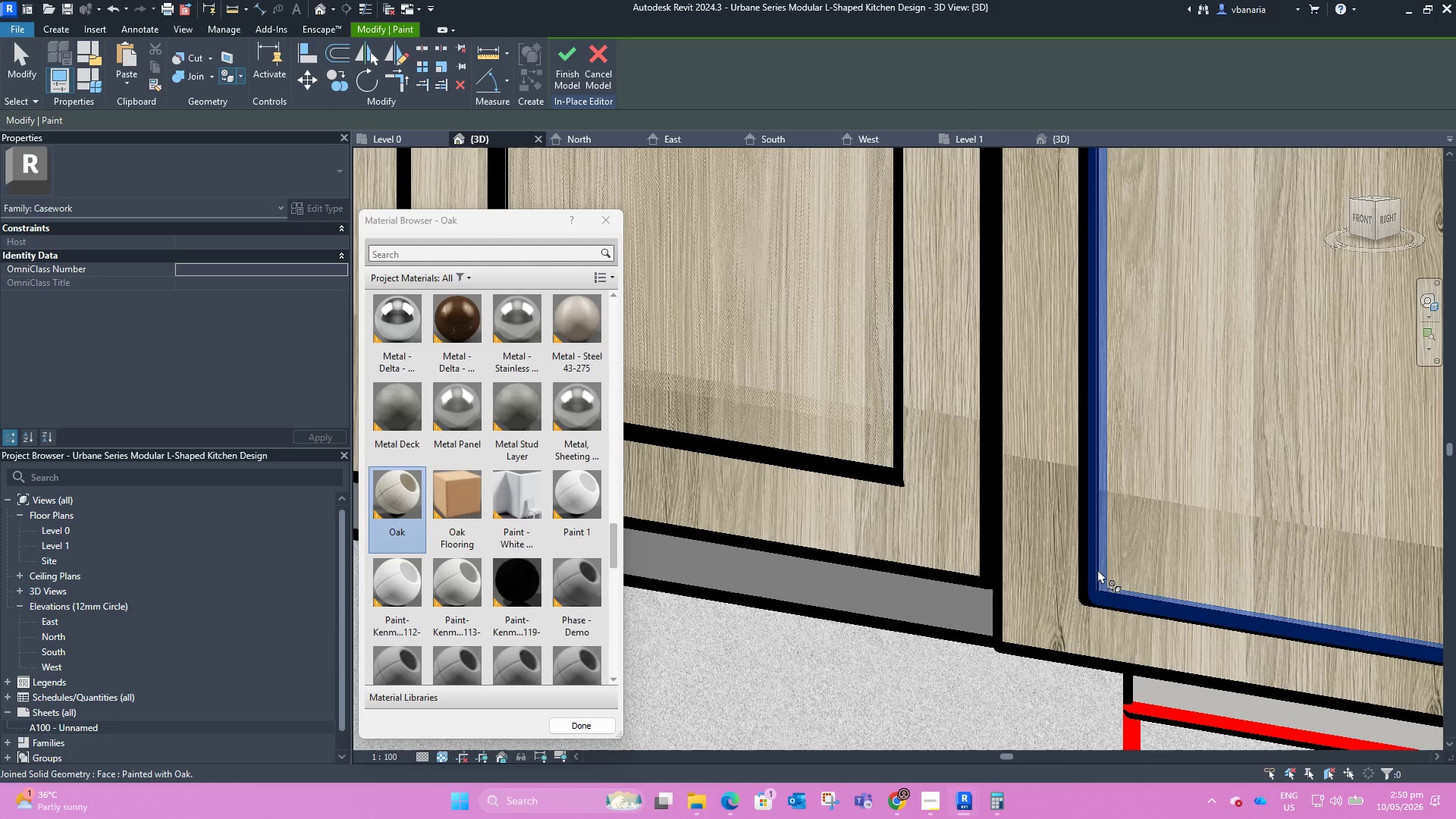 
key(Tab)
 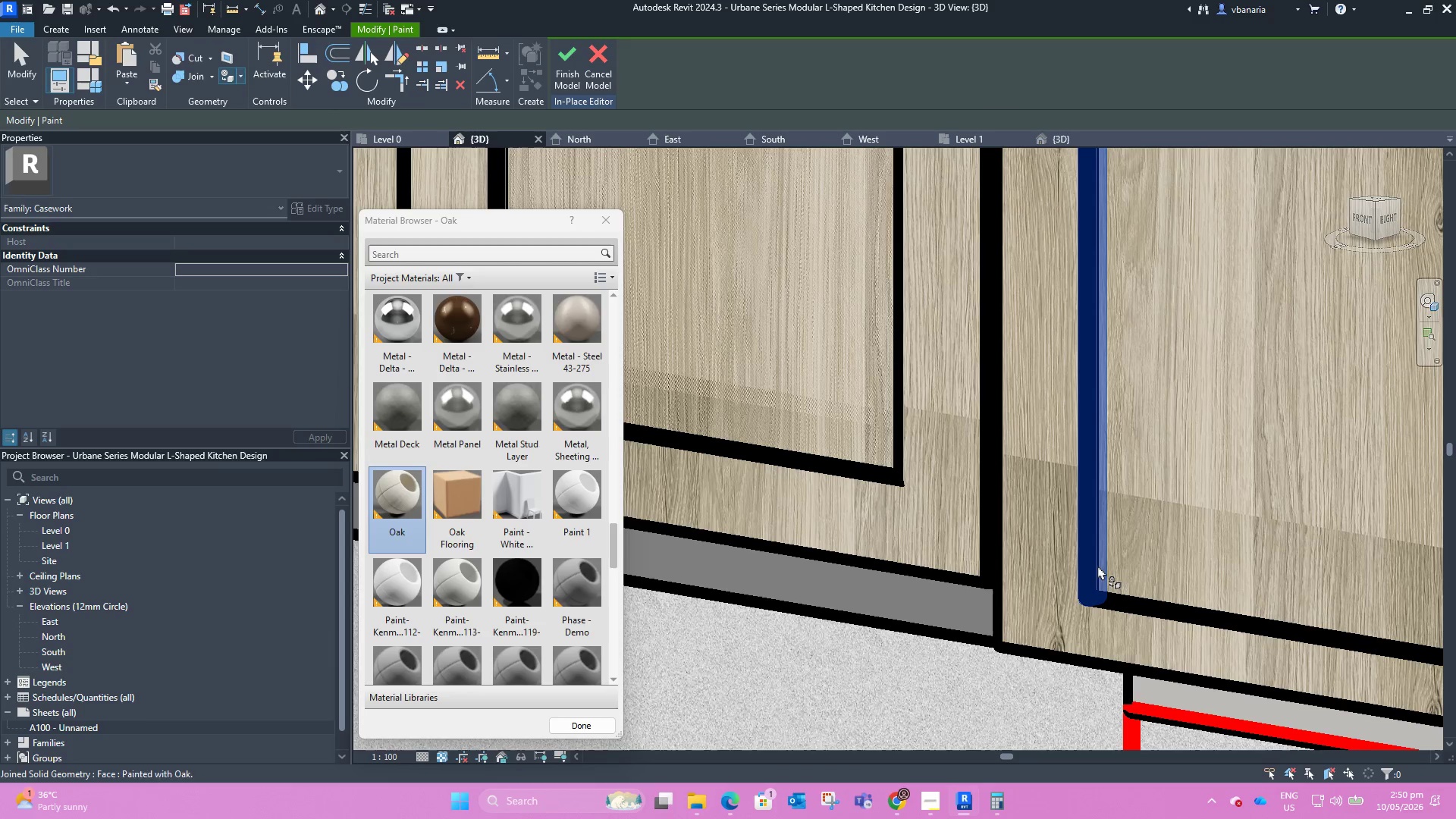 
key(Tab)
 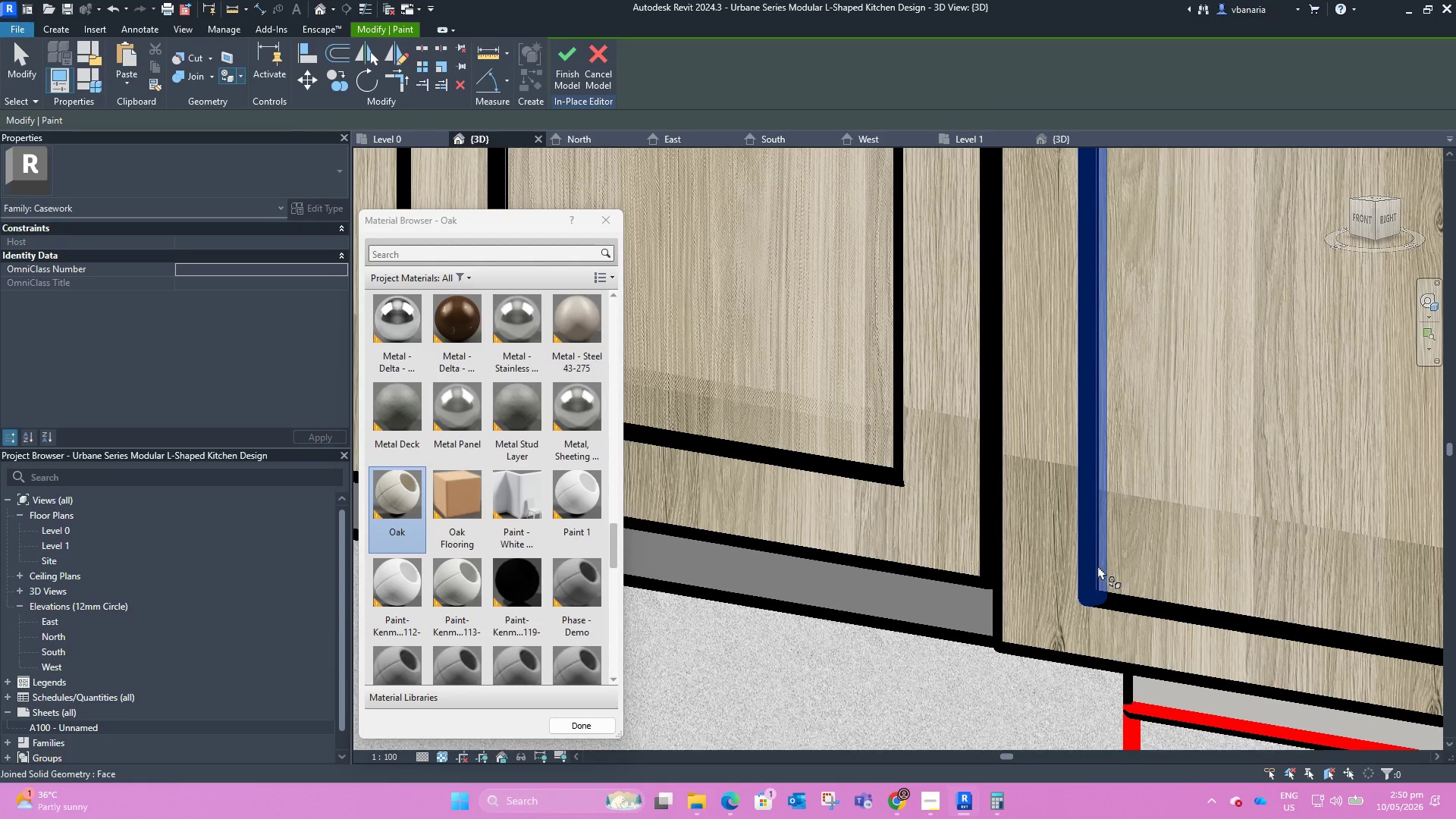 
key(Tab)
 